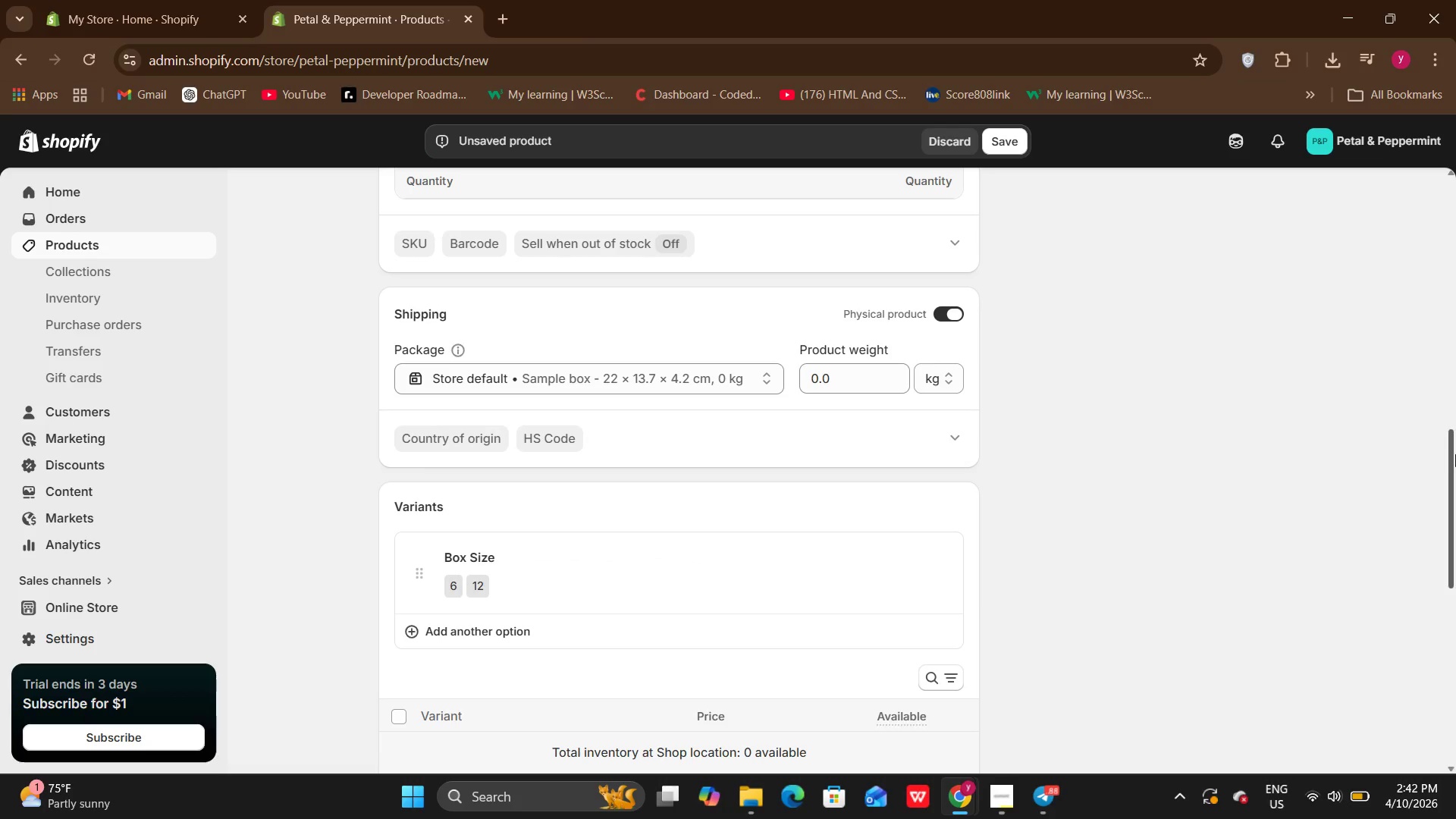 
left_click_drag(start_coordinate=[1455, 454], to_coordinate=[1452, 526])
 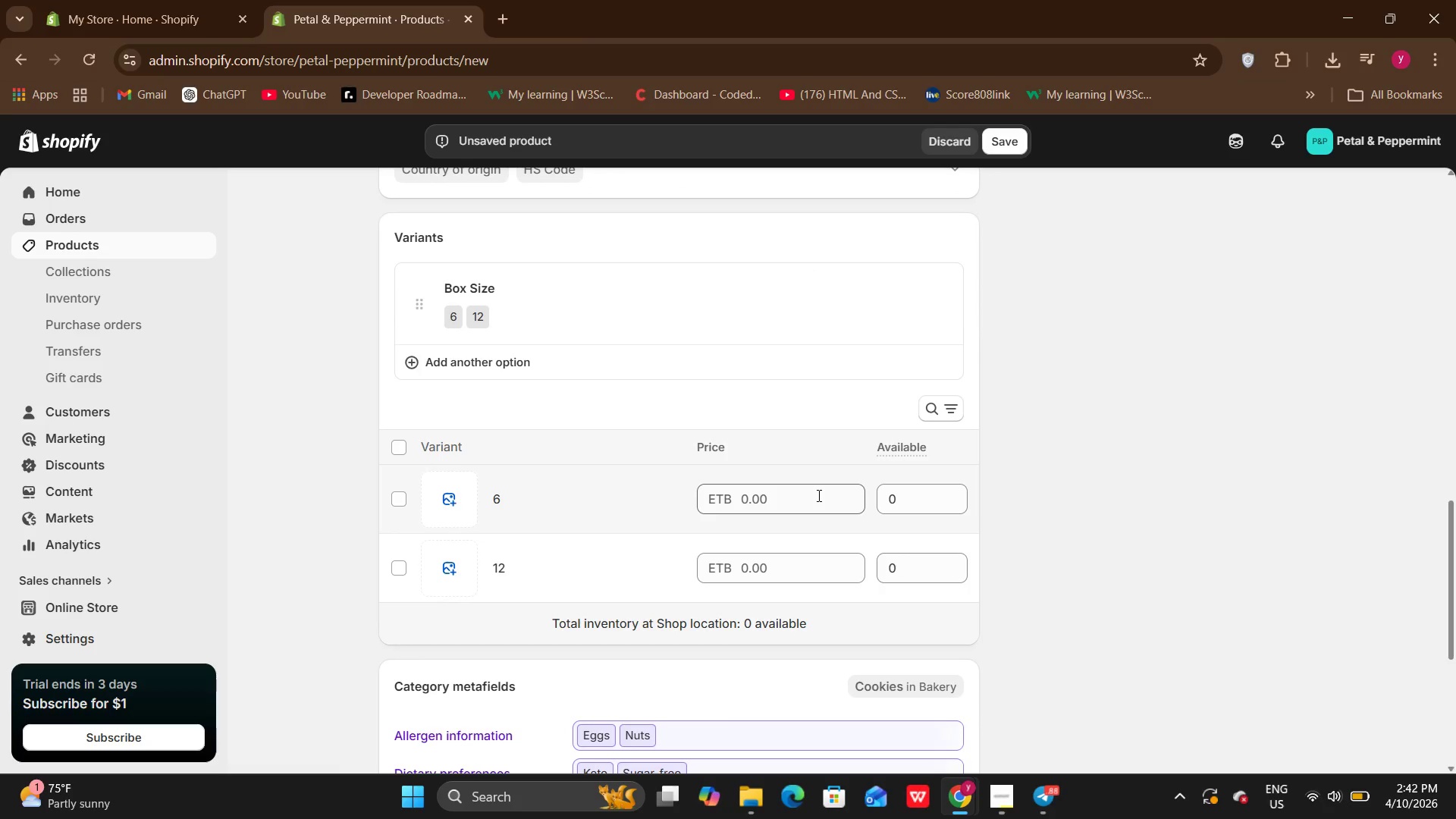 
left_click([817, 495])
 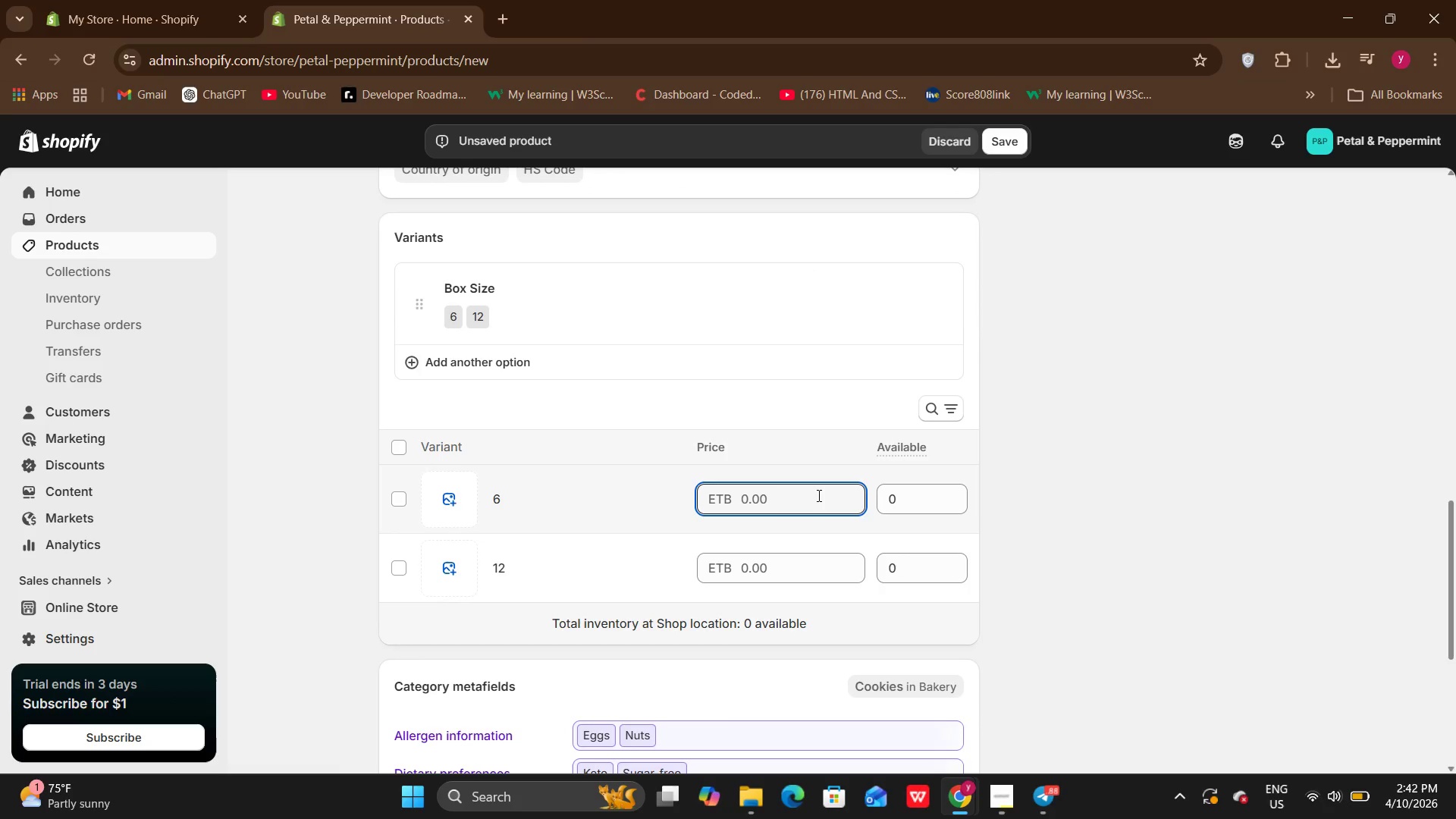 
type(28)
 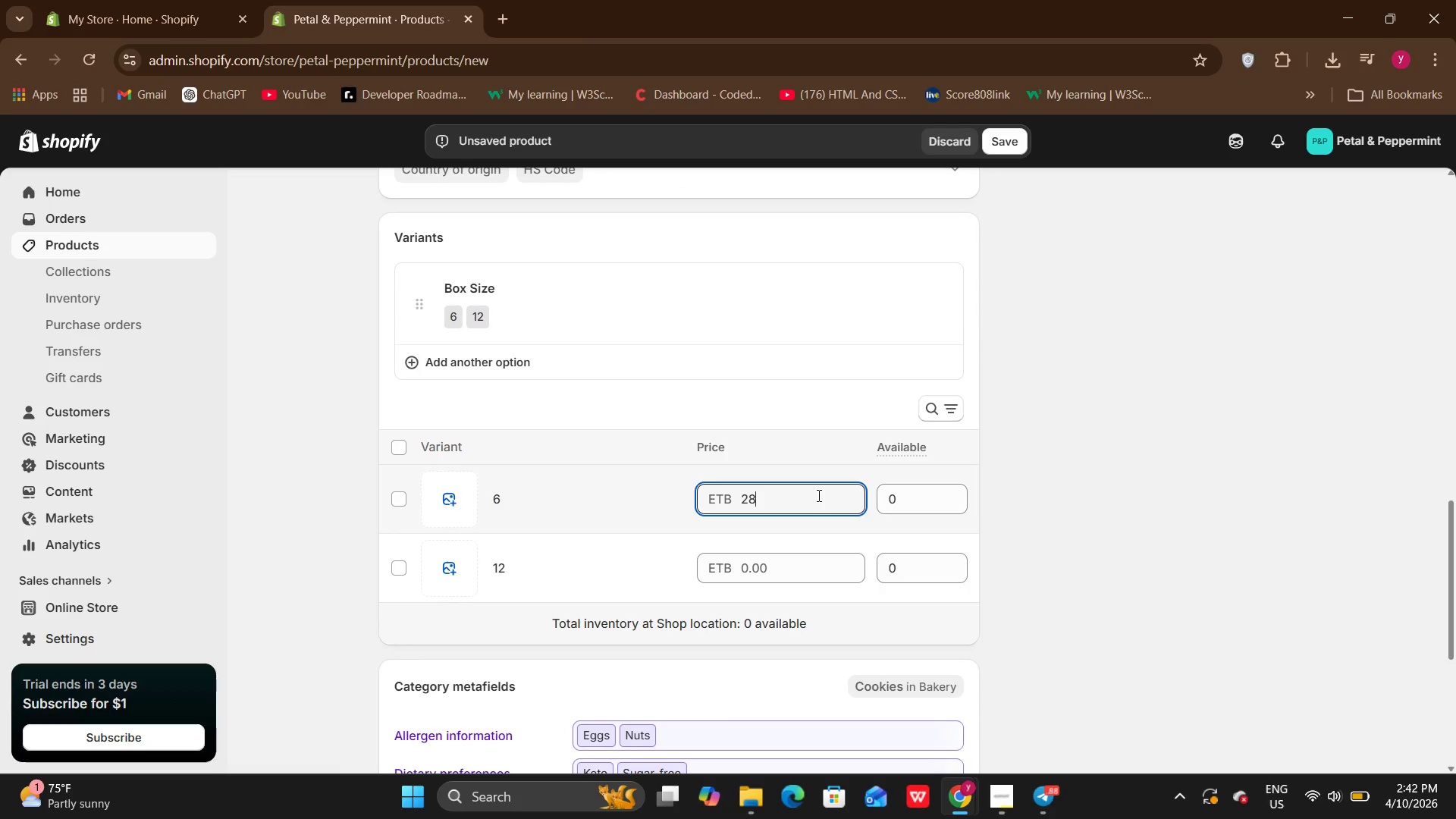 
left_click([783, 551])
 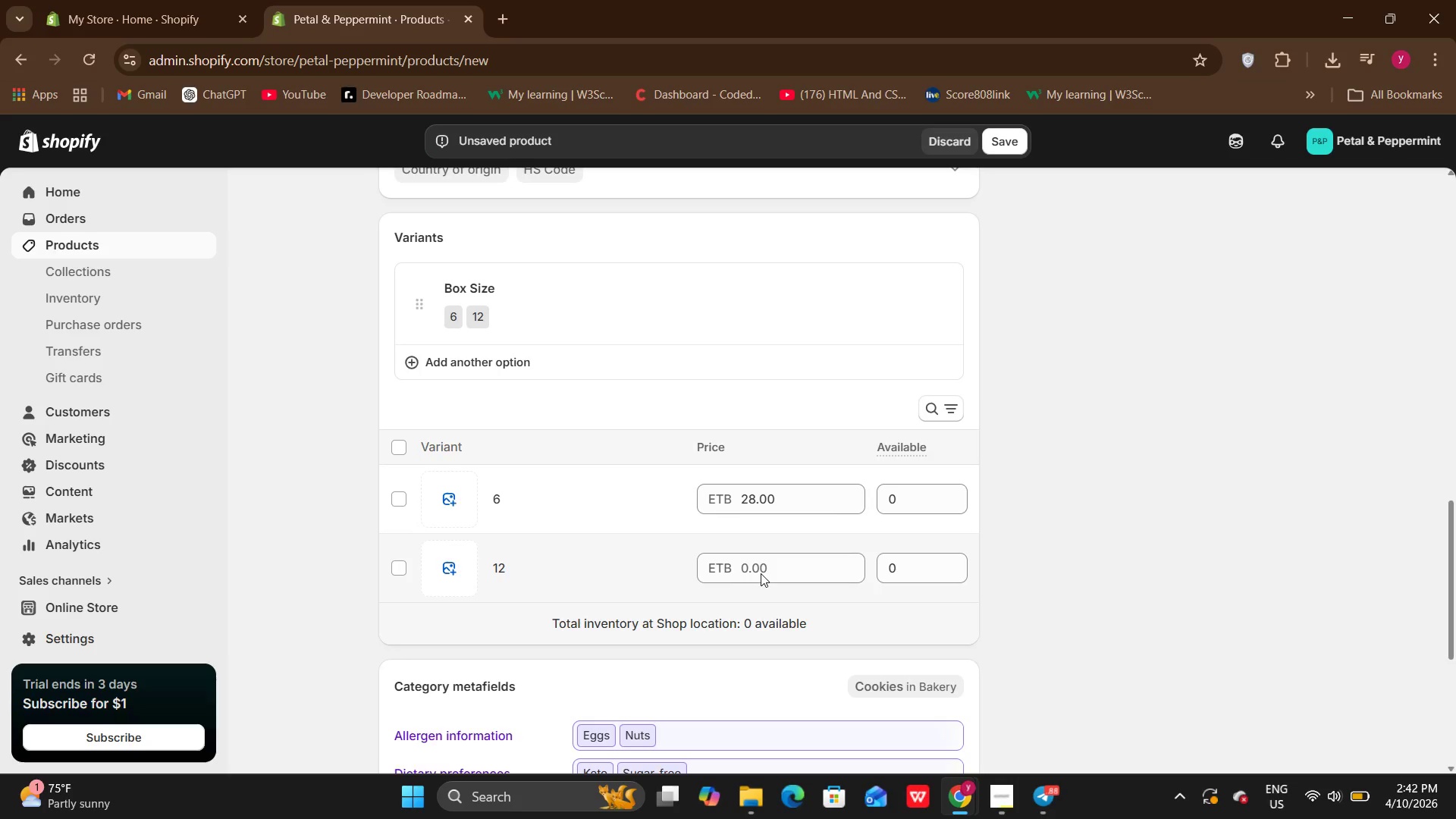 
left_click([761, 573])
 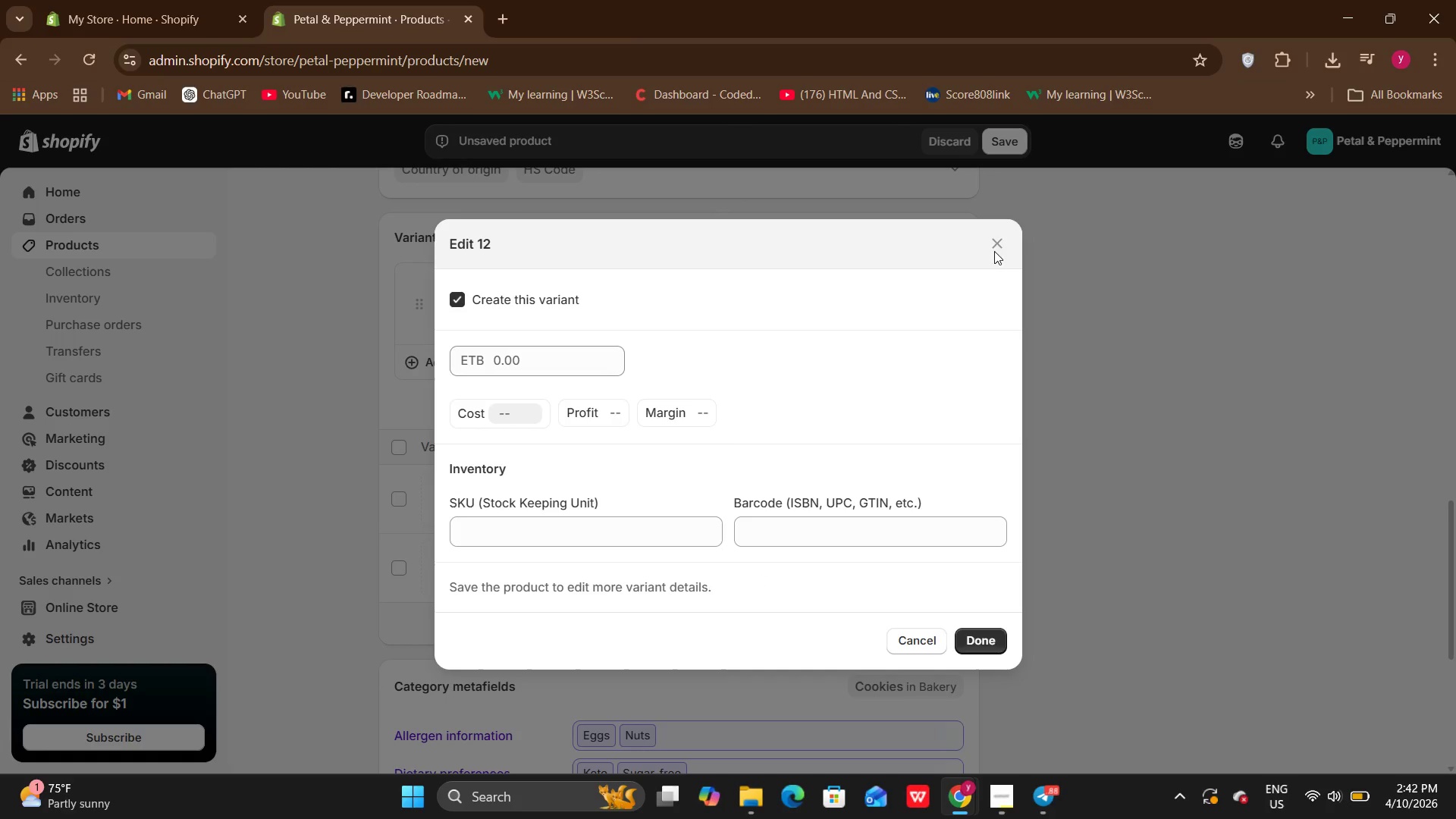 
left_click([1004, 241])
 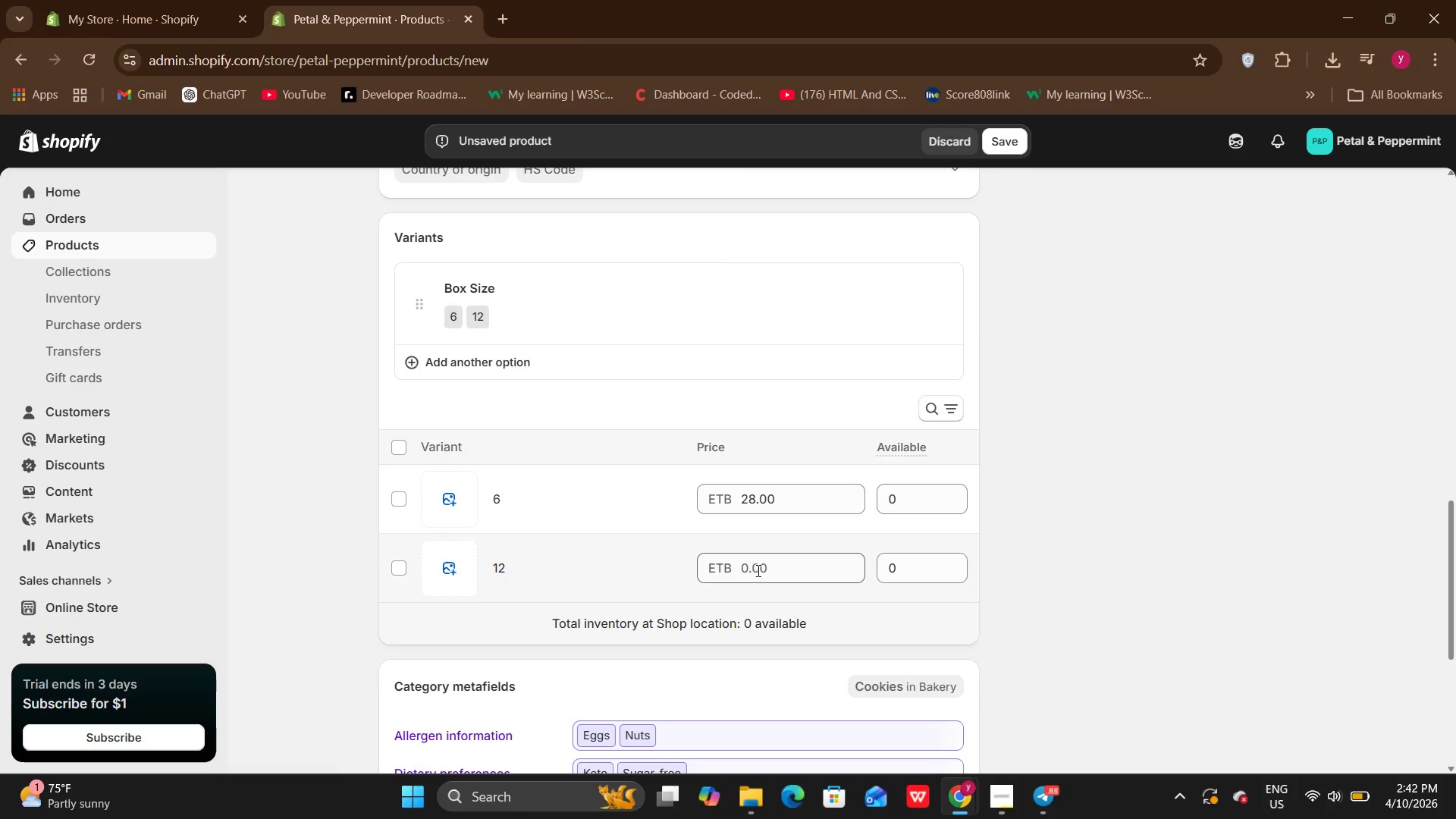 
left_click([757, 570])
 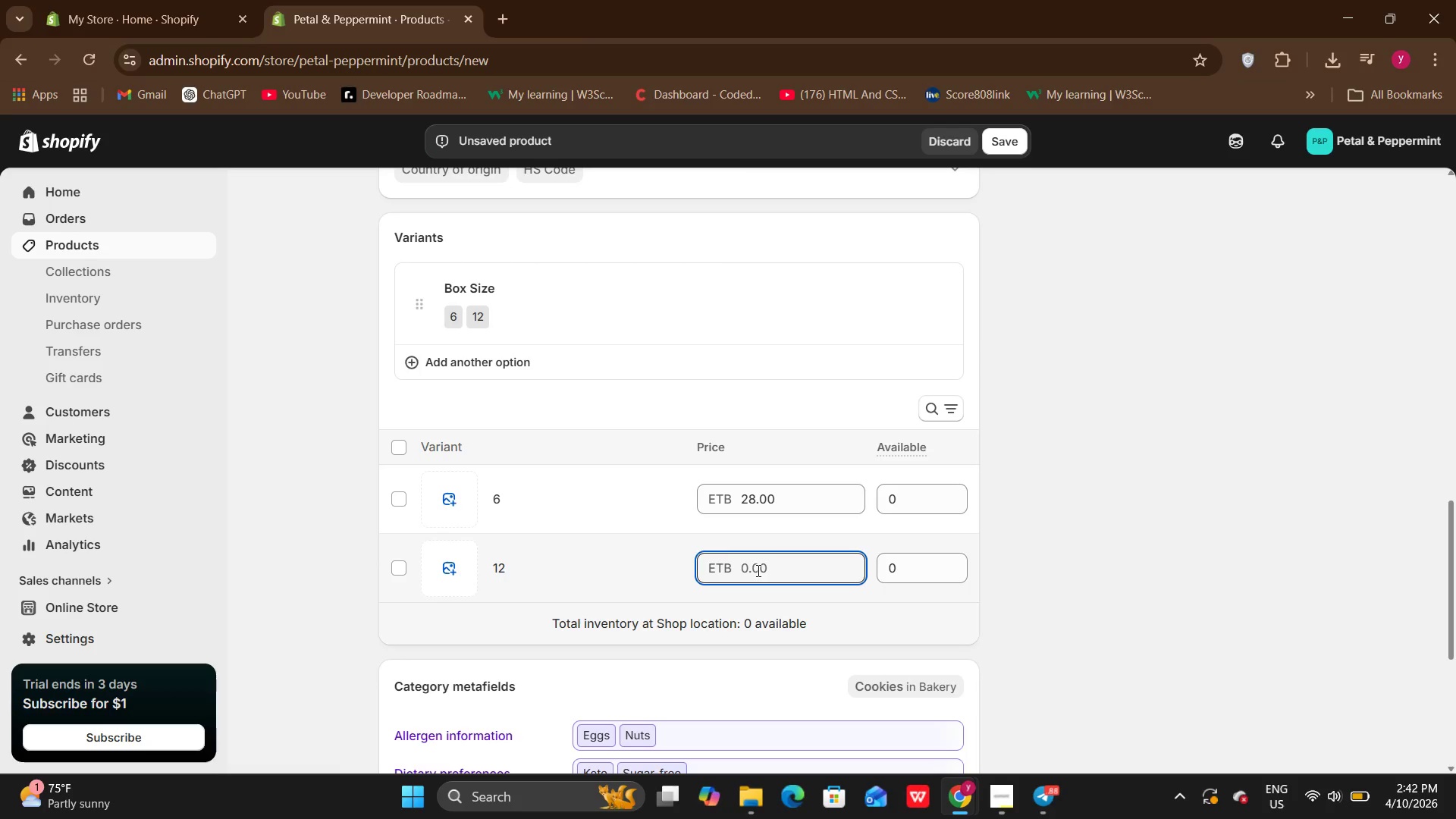 
type(42)
 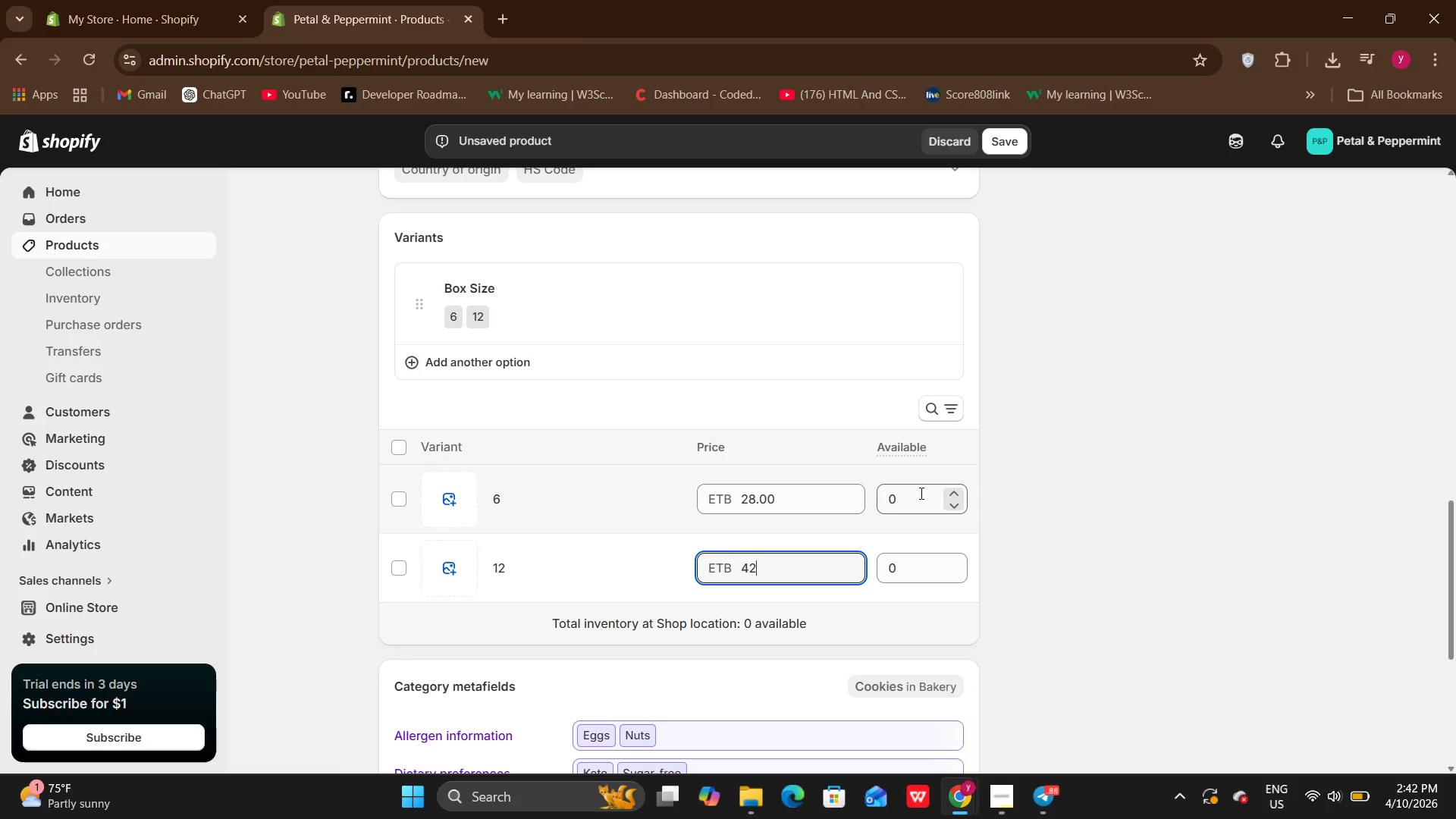 
left_click([920, 492])
 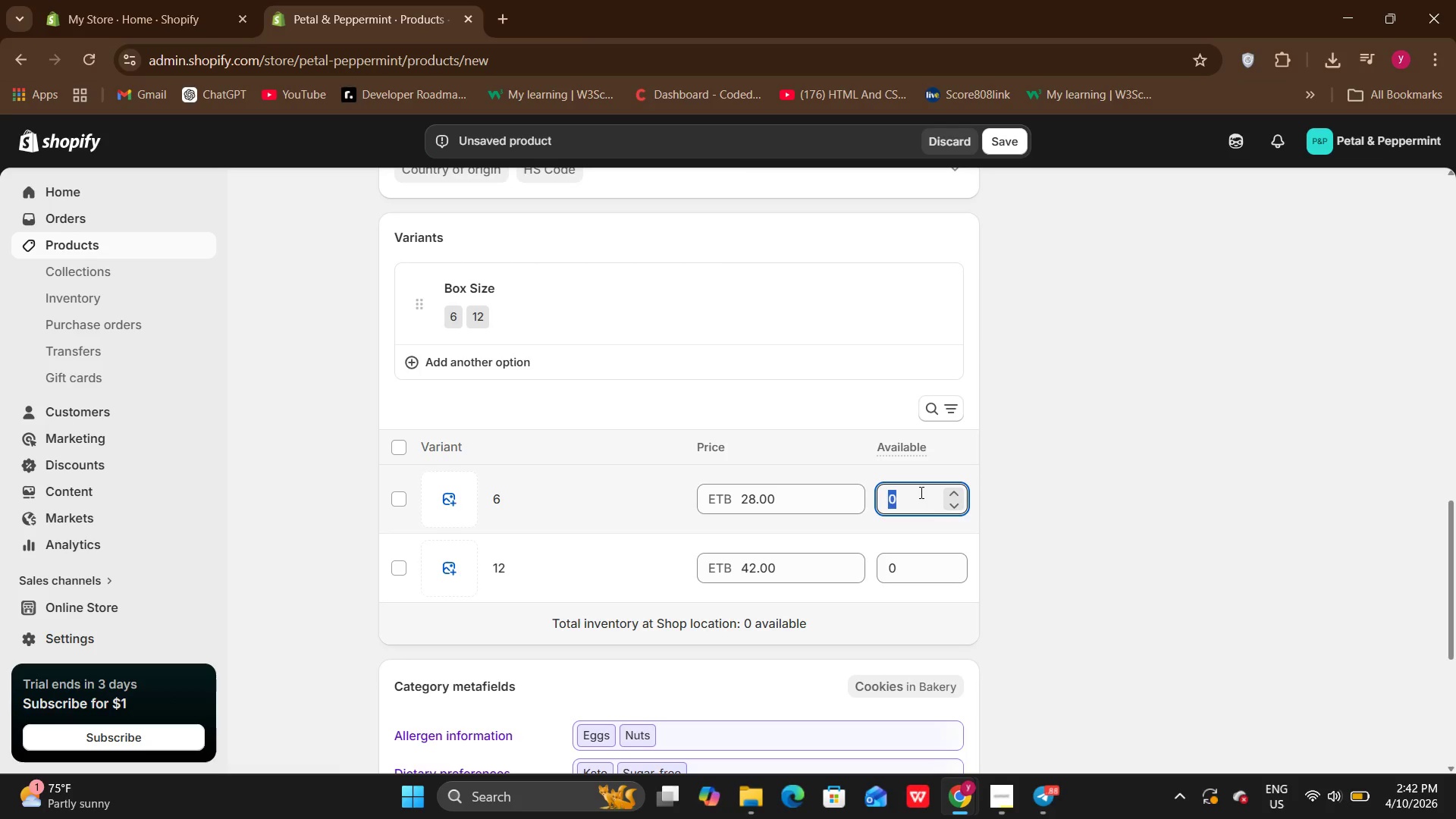 
key(Backspace)
type(50)
 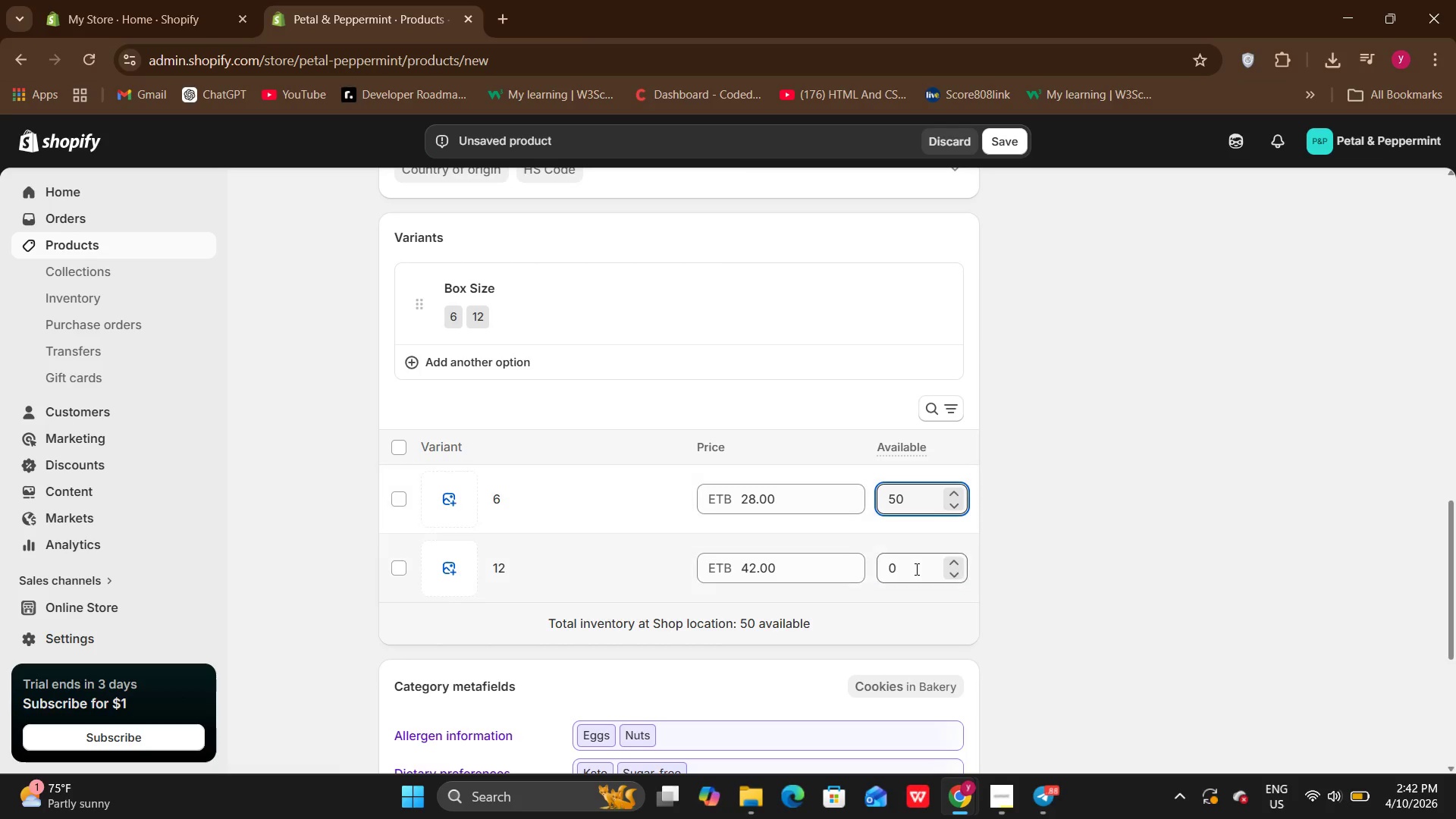 
left_click([915, 569])
 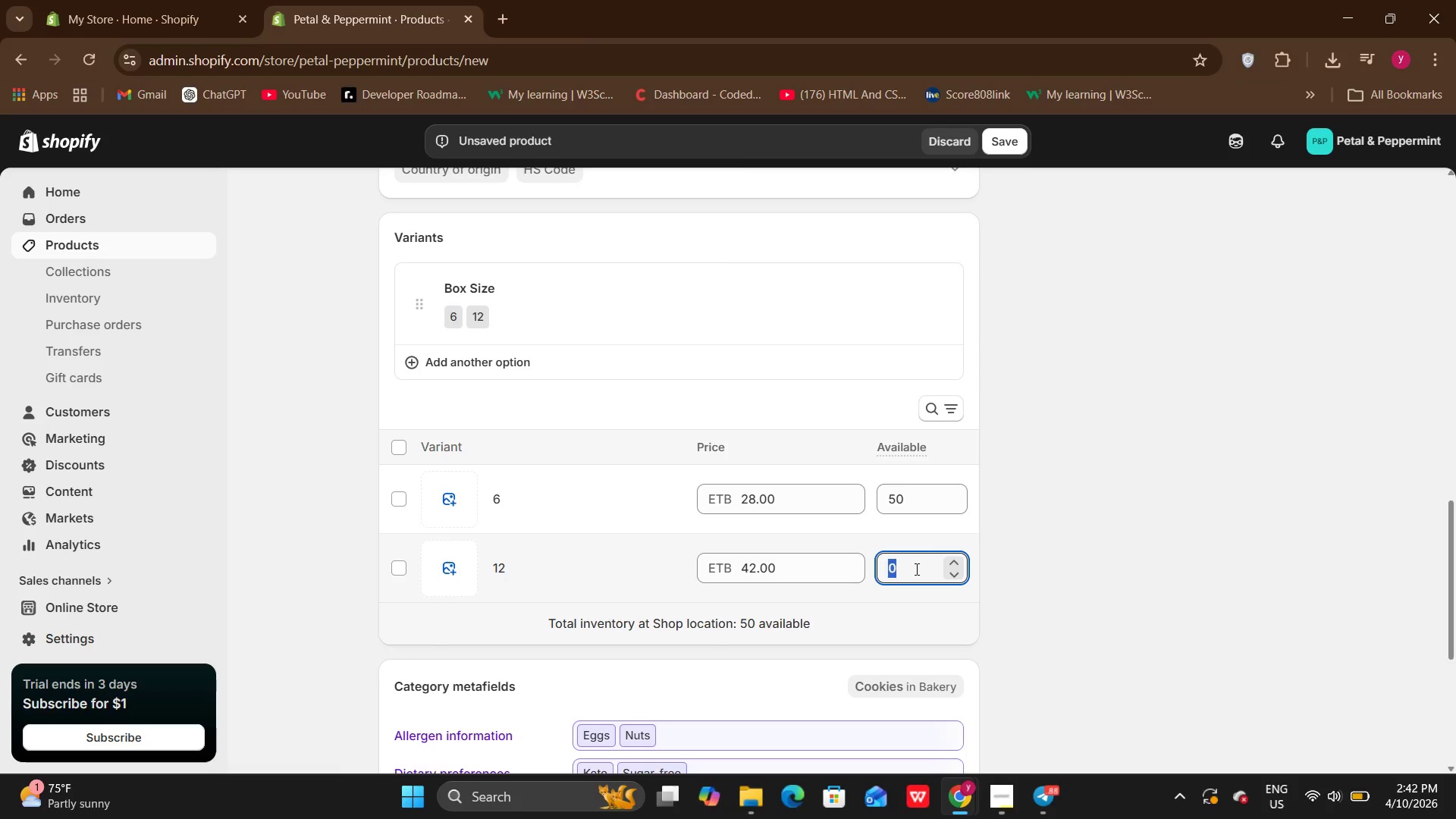 
key(Backspace)
type(50)
 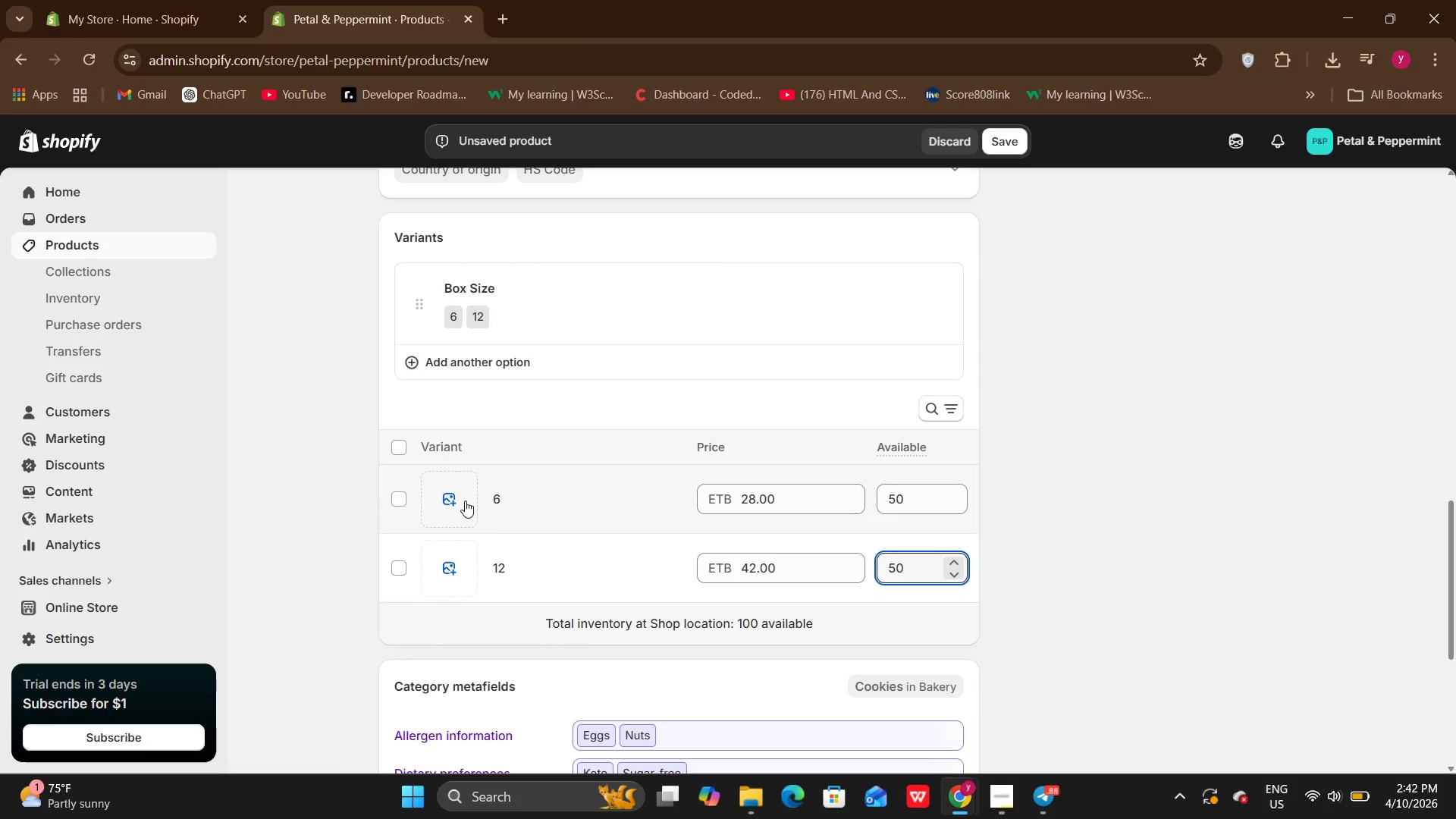 
left_click([483, 500])
 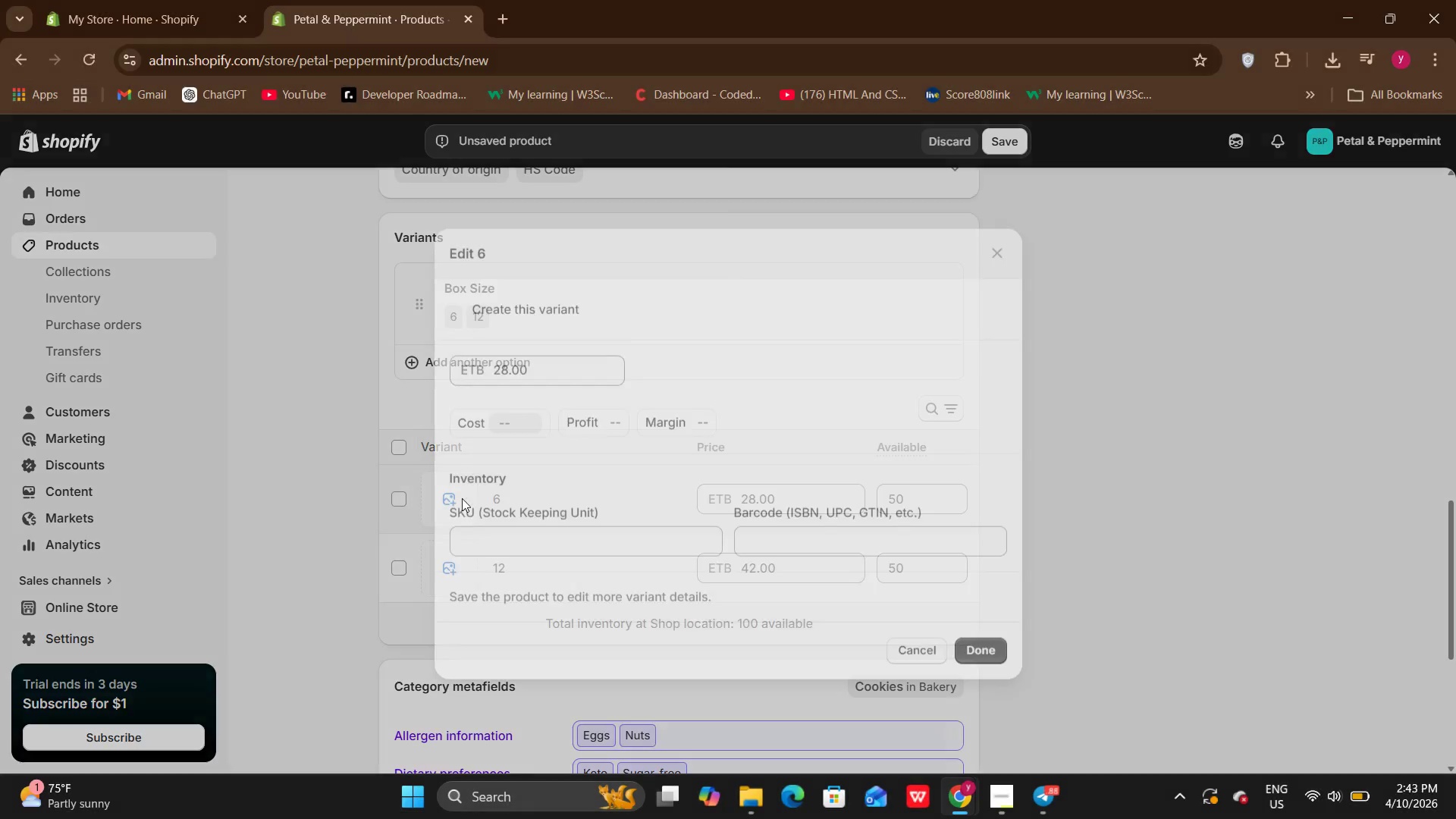 
left_click([462, 498])
 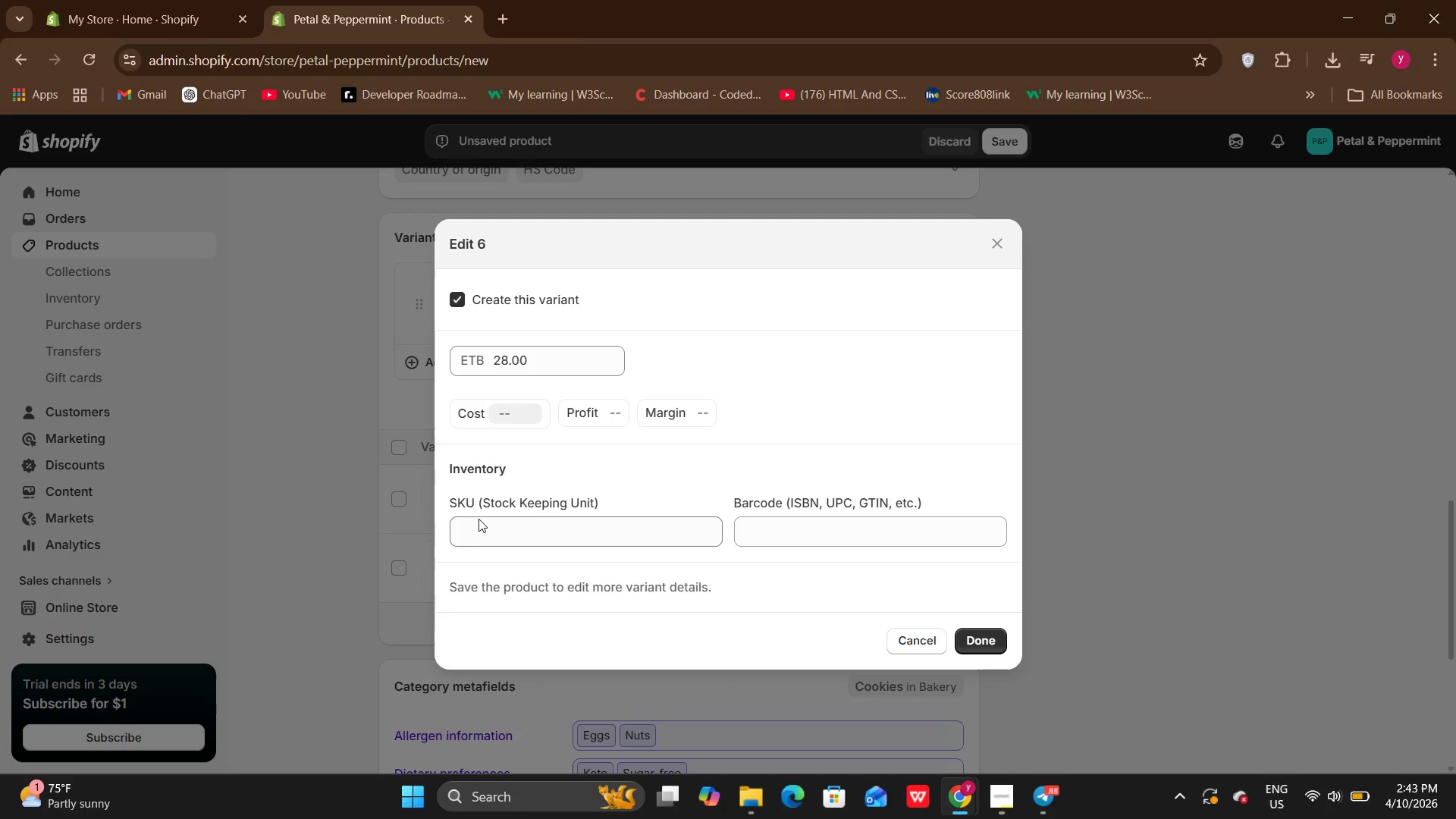 
left_click([479, 519])
 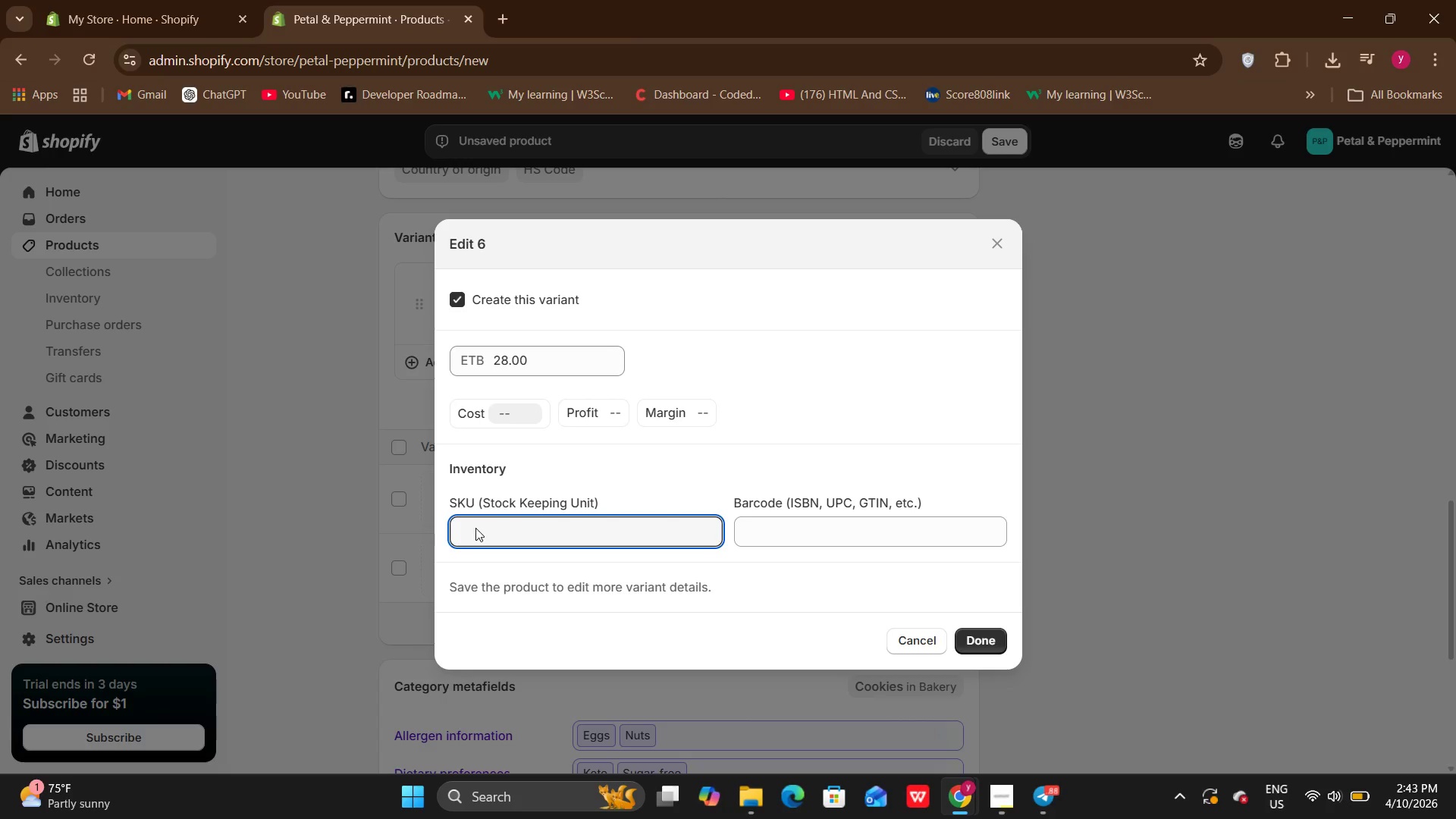 
type(MNG-OW;)
key(Backspace)
type(L-)
 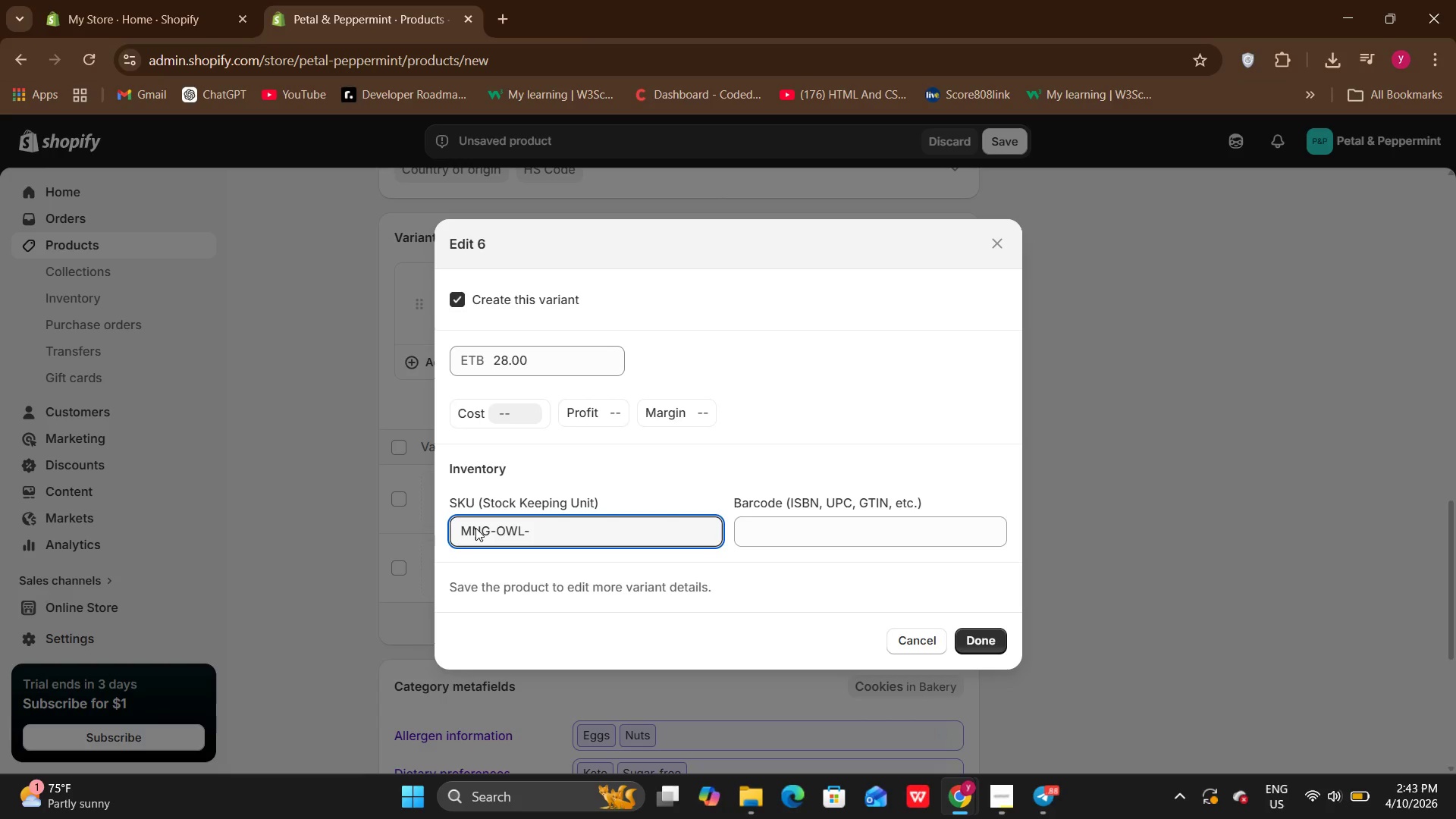 
type(06)
 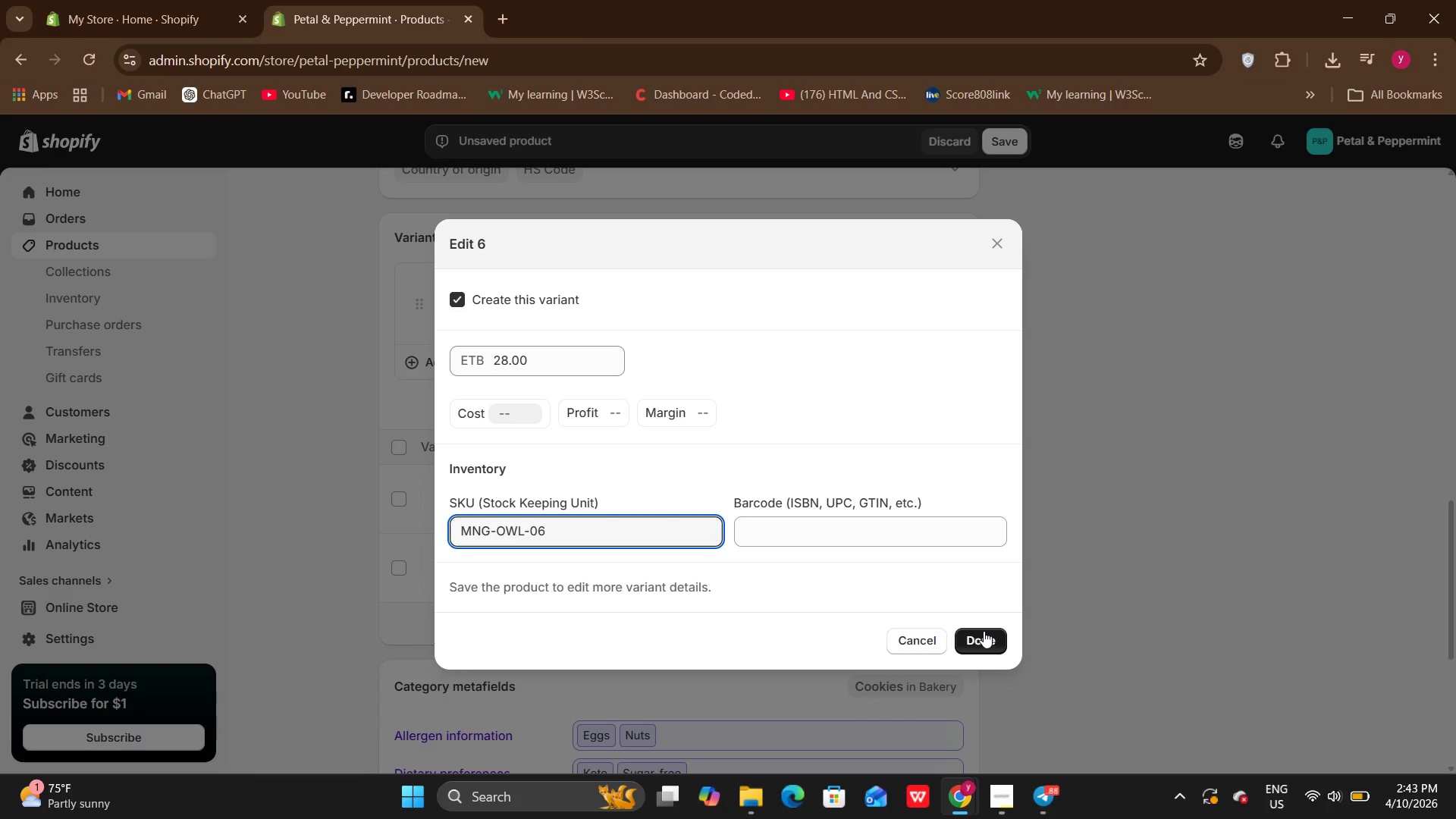 
left_click([984, 631])
 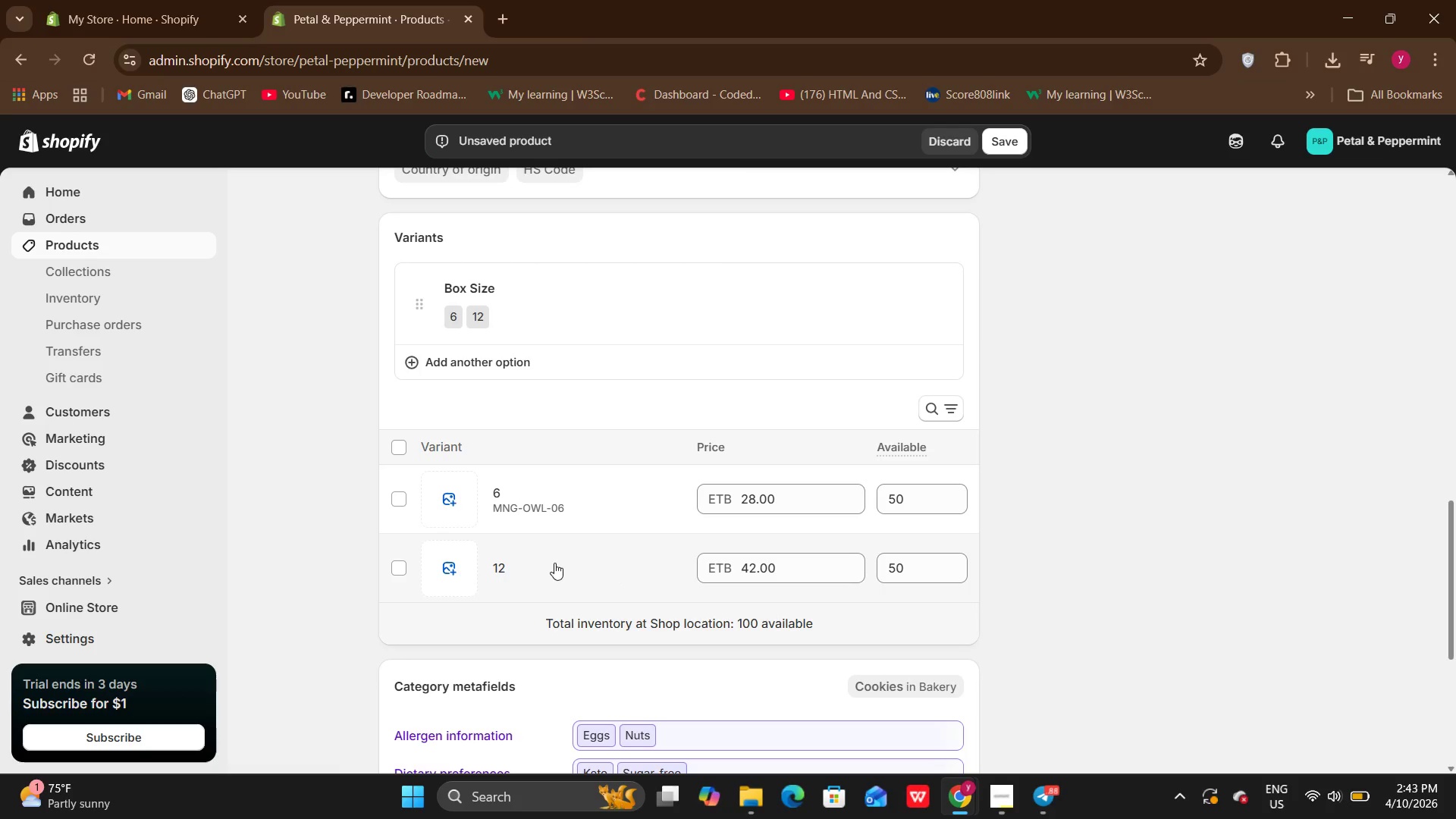 
double_click([554, 563])
 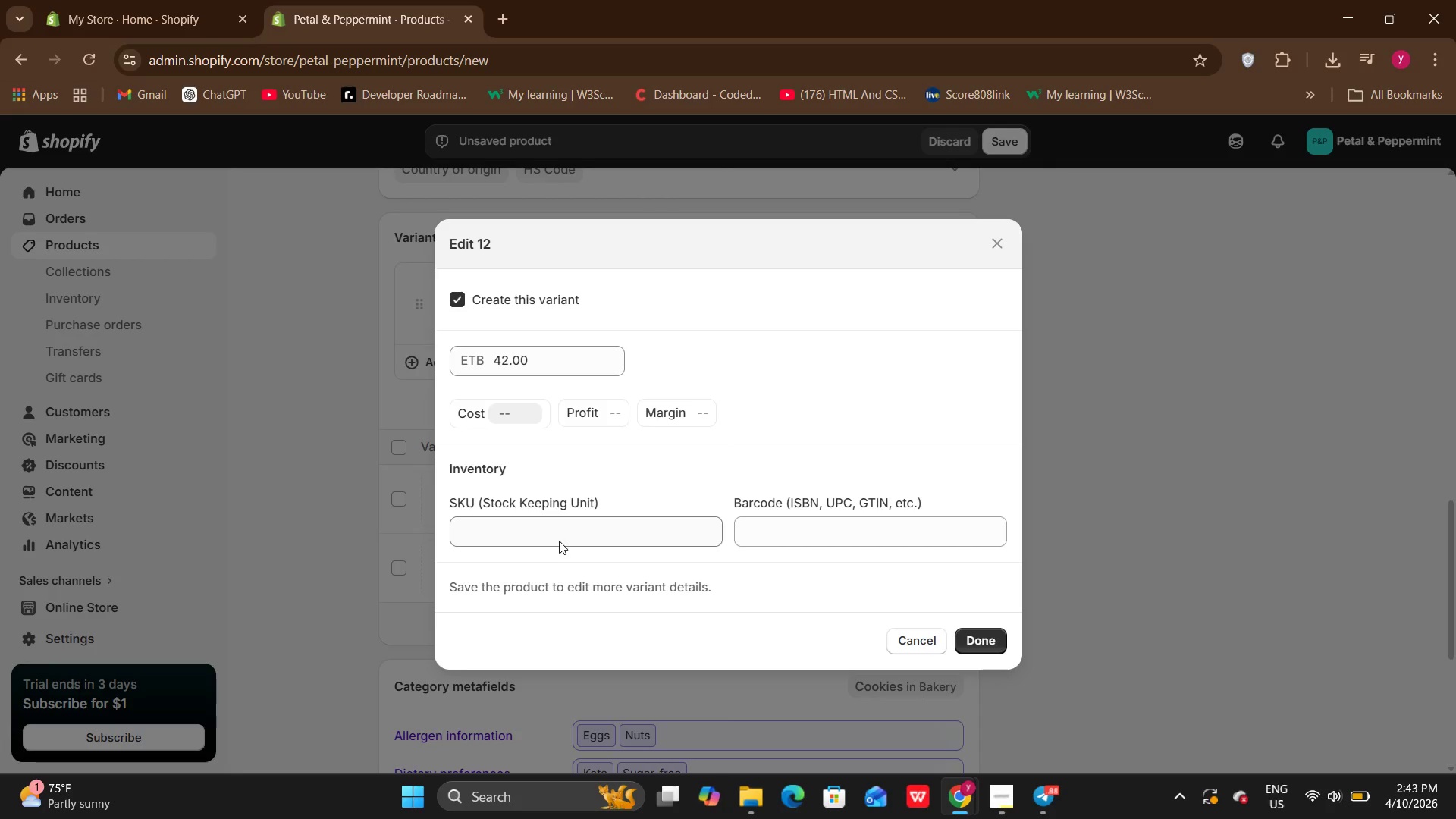 
left_click([564, 525])
 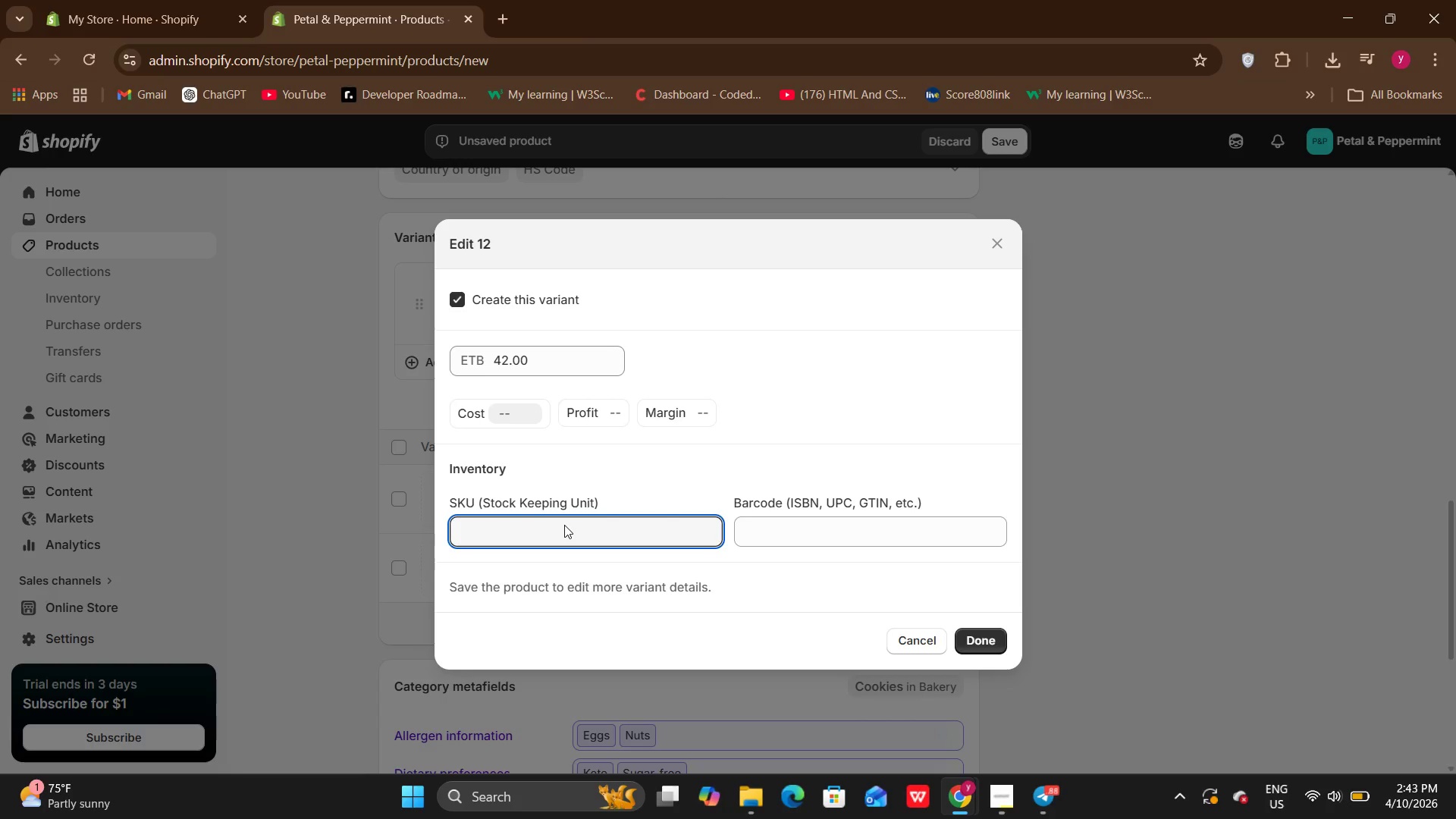 
type(MNG-OWL-12)
 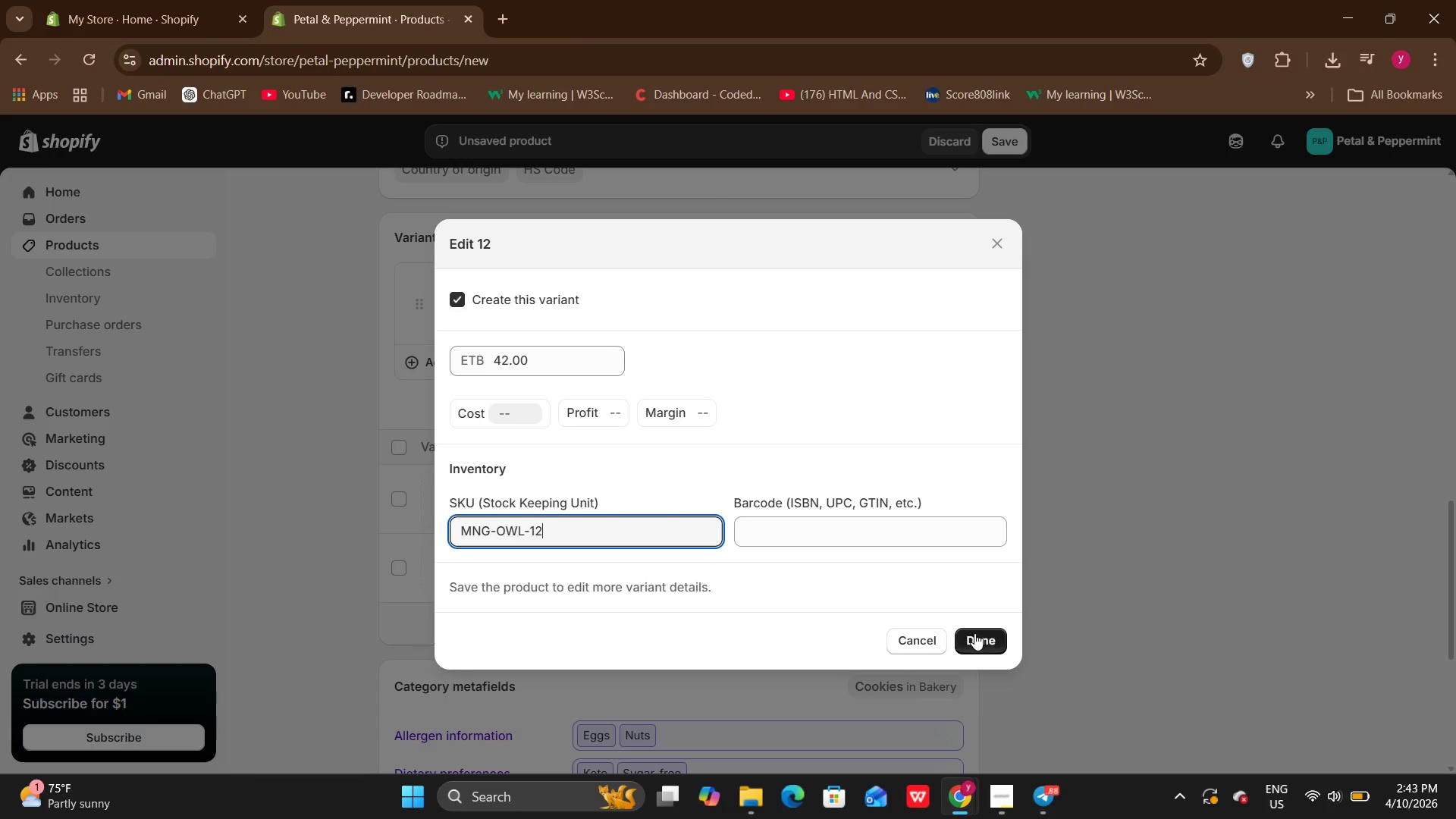 
left_click([974, 633])
 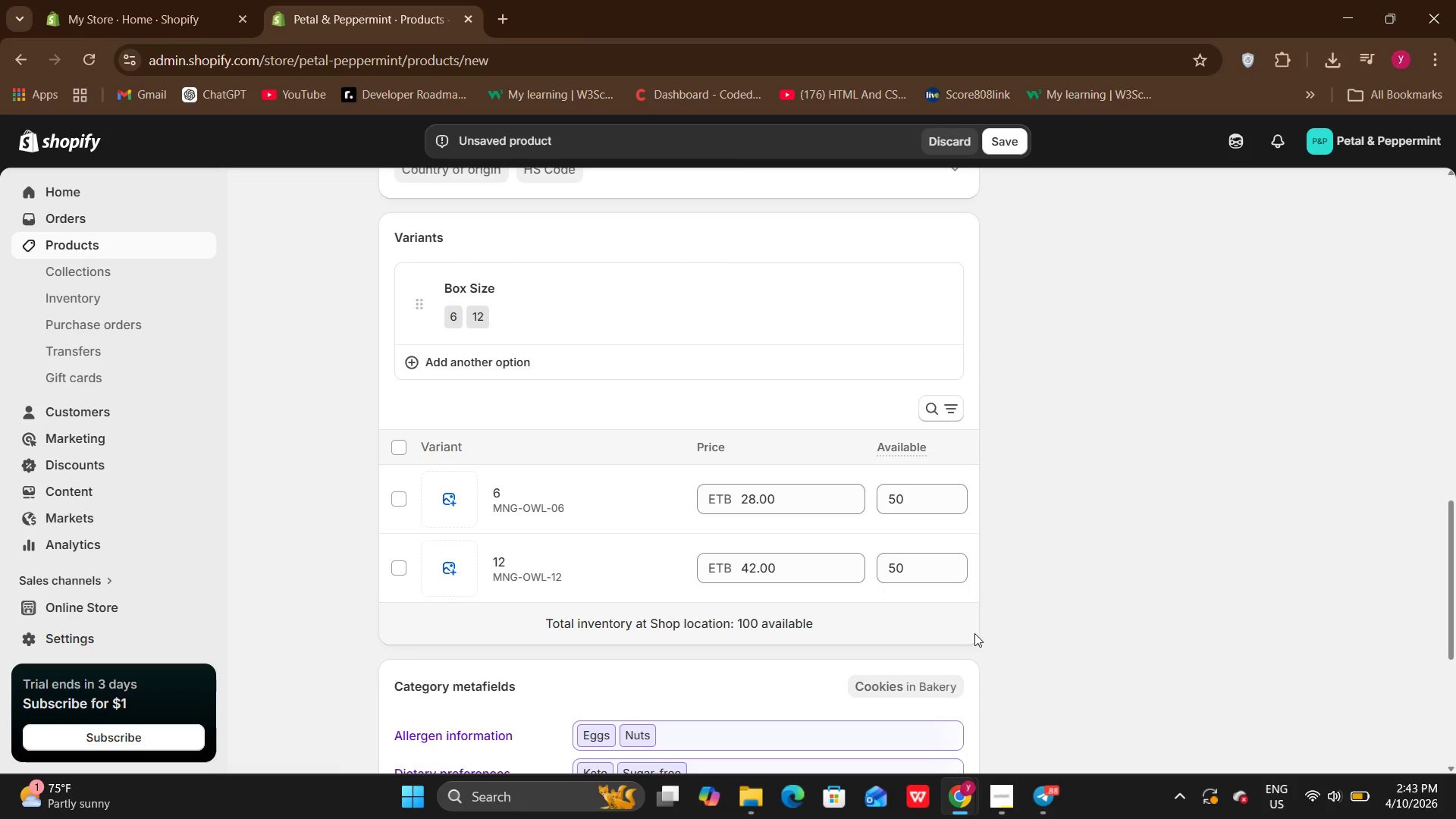 
left_click([1153, 544])
 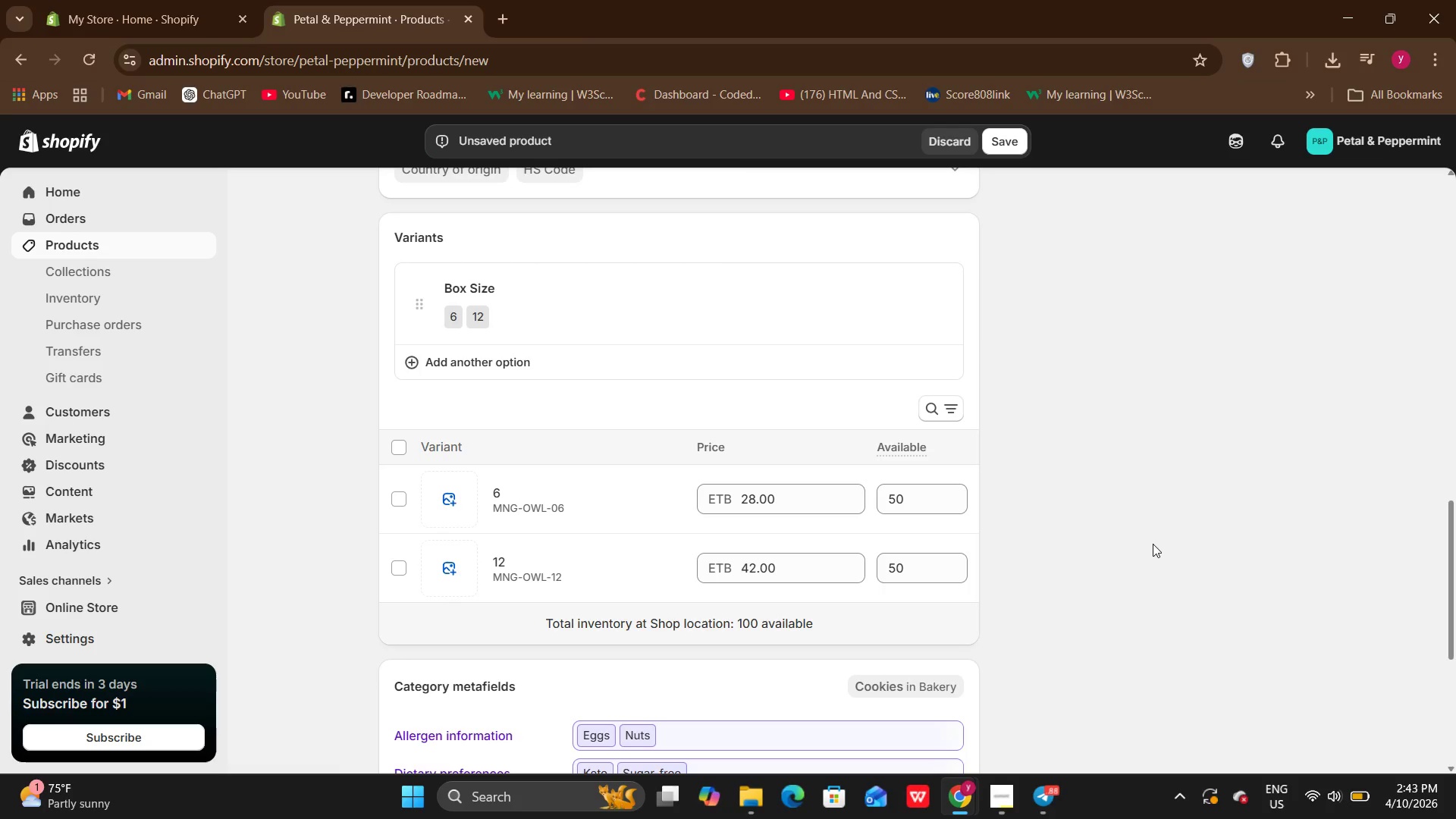 
hold_key(key=ArrowDown, duration=0.48)
 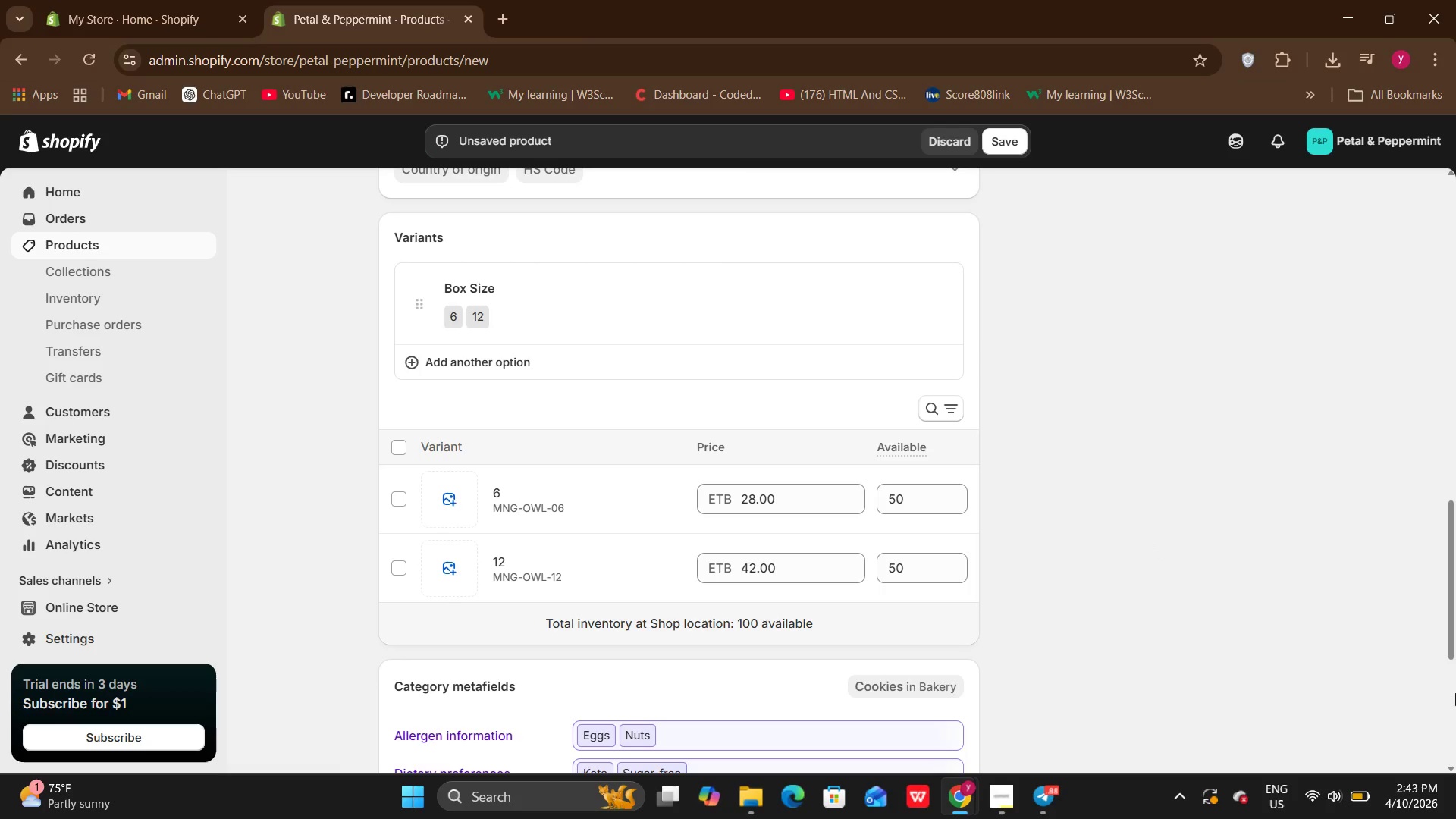 
left_click([1452, 696])
 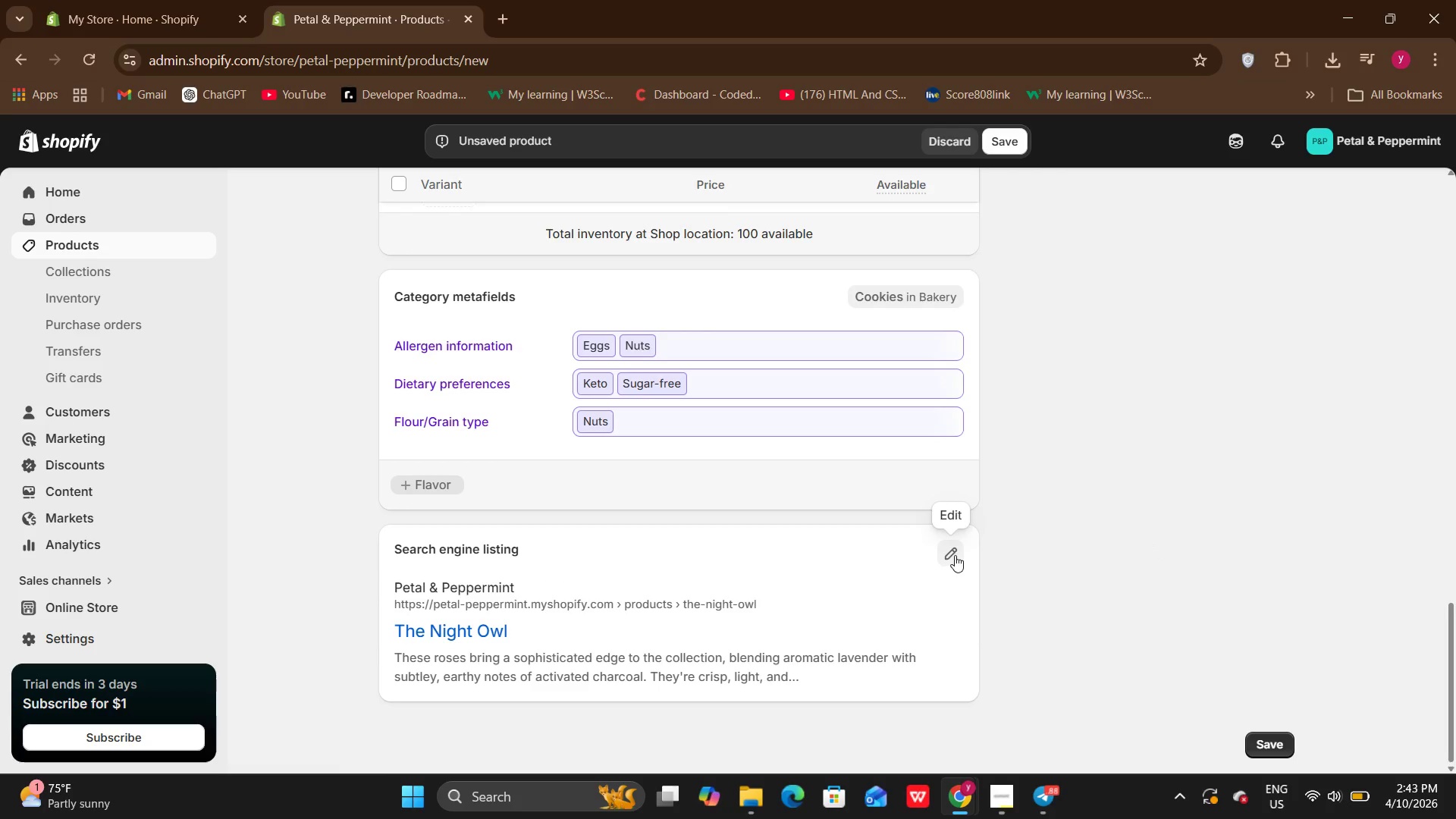 
left_click([955, 555])
 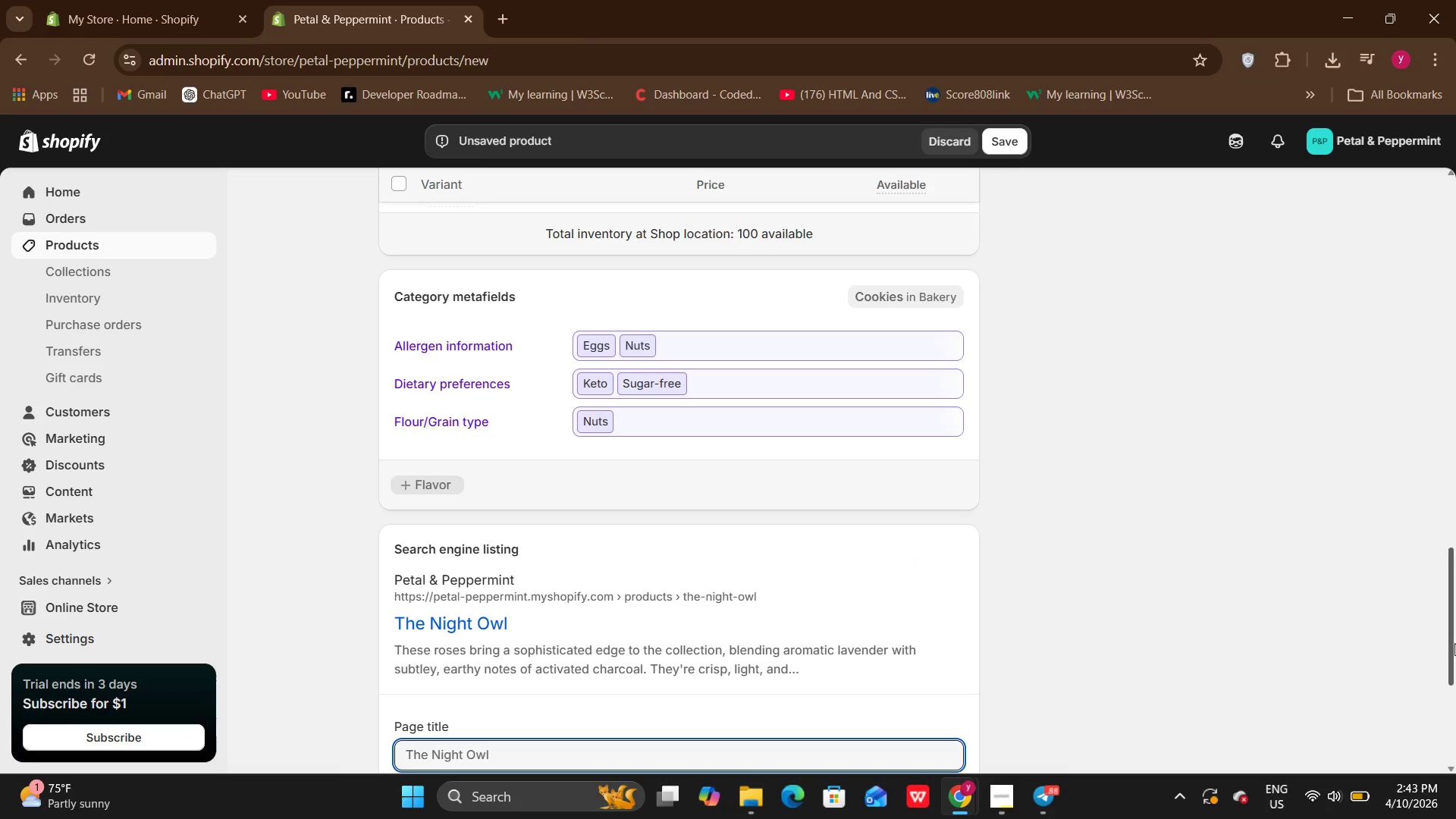 
left_click([1451, 711])
 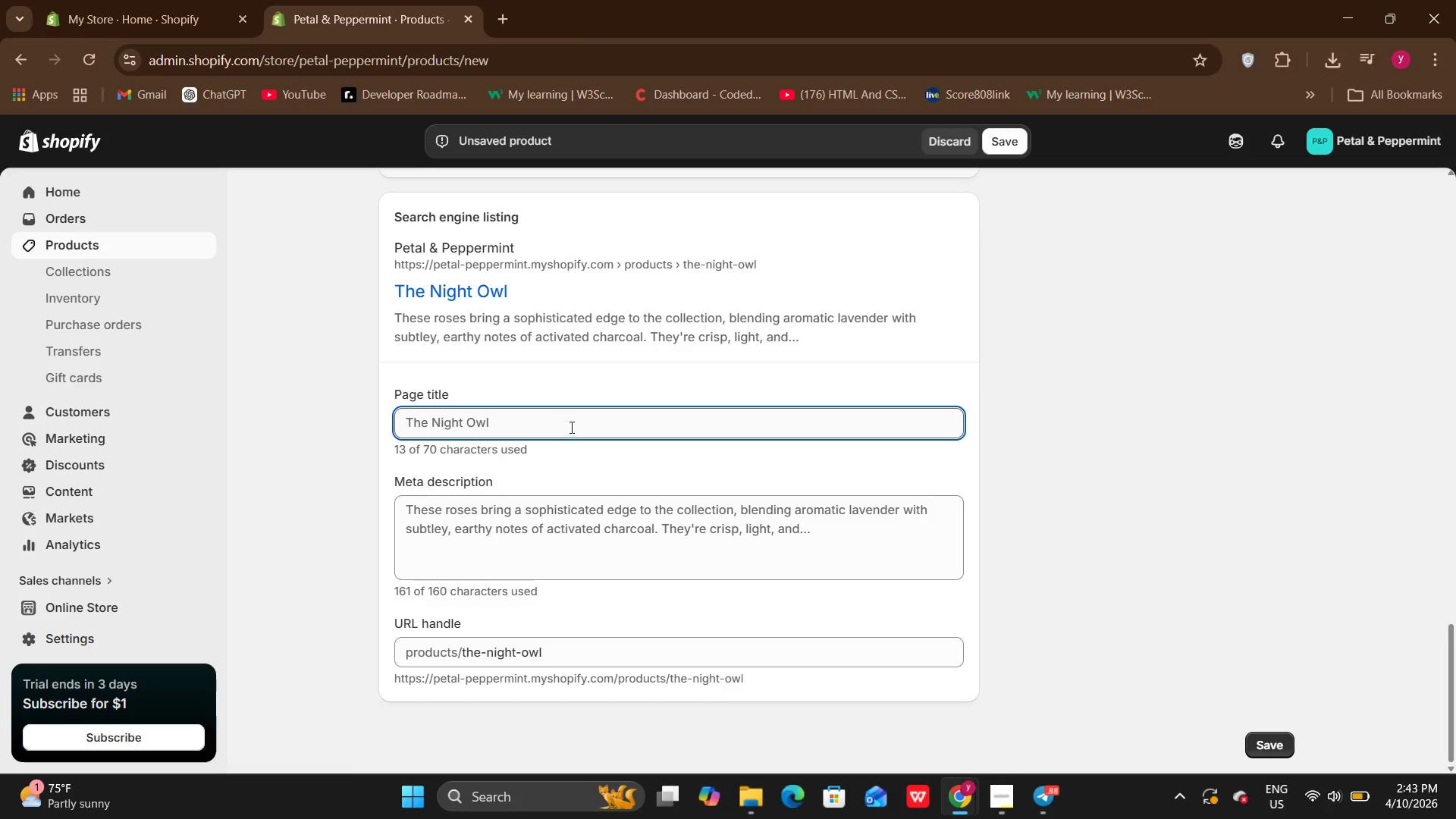 
left_click([570, 427])
 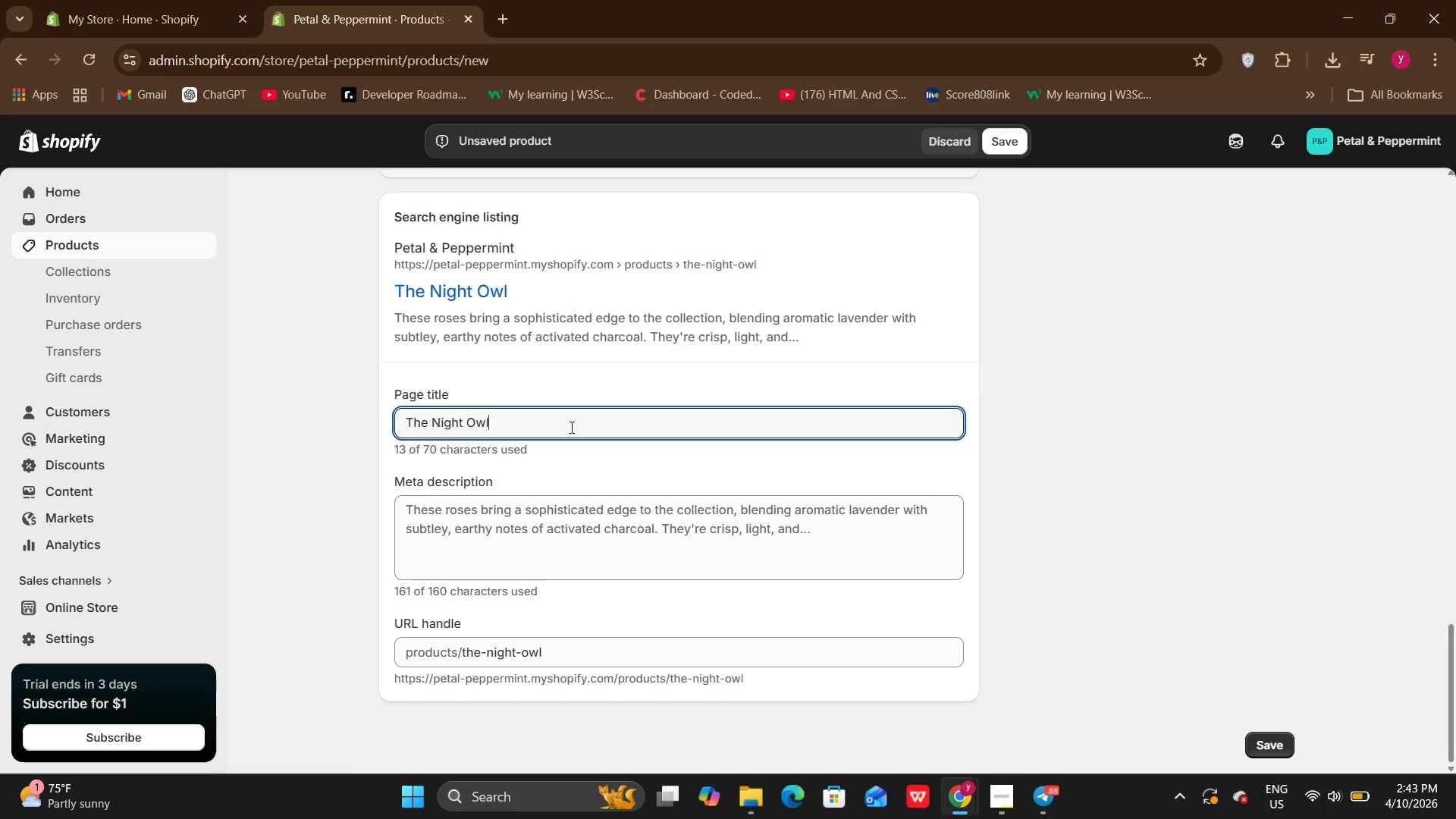 
wait(7.17)
 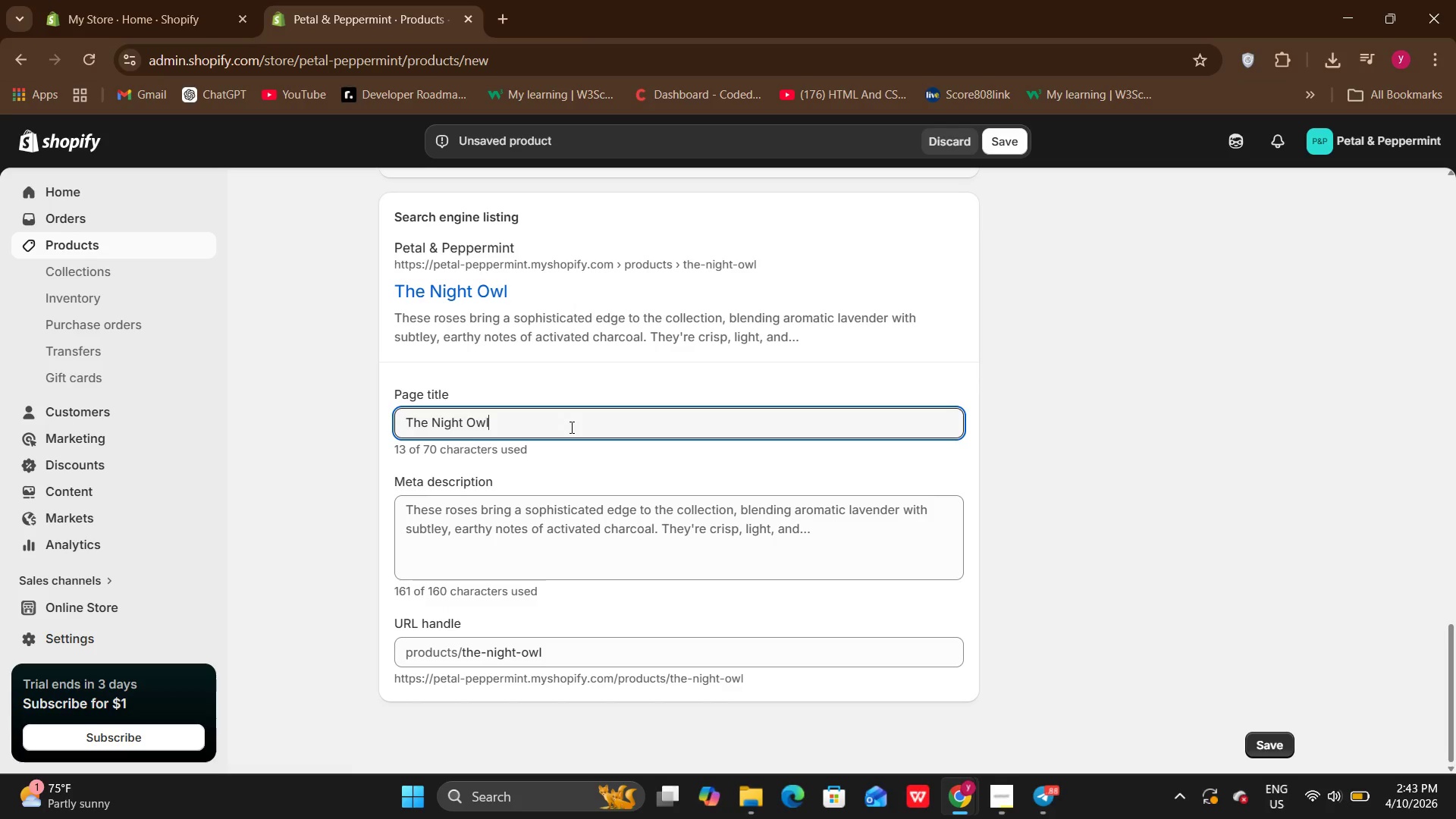 
type( | s)
key(Backspace)
type(Sugar-Free l)
key(Backspace)
type(Lavender Mer)
 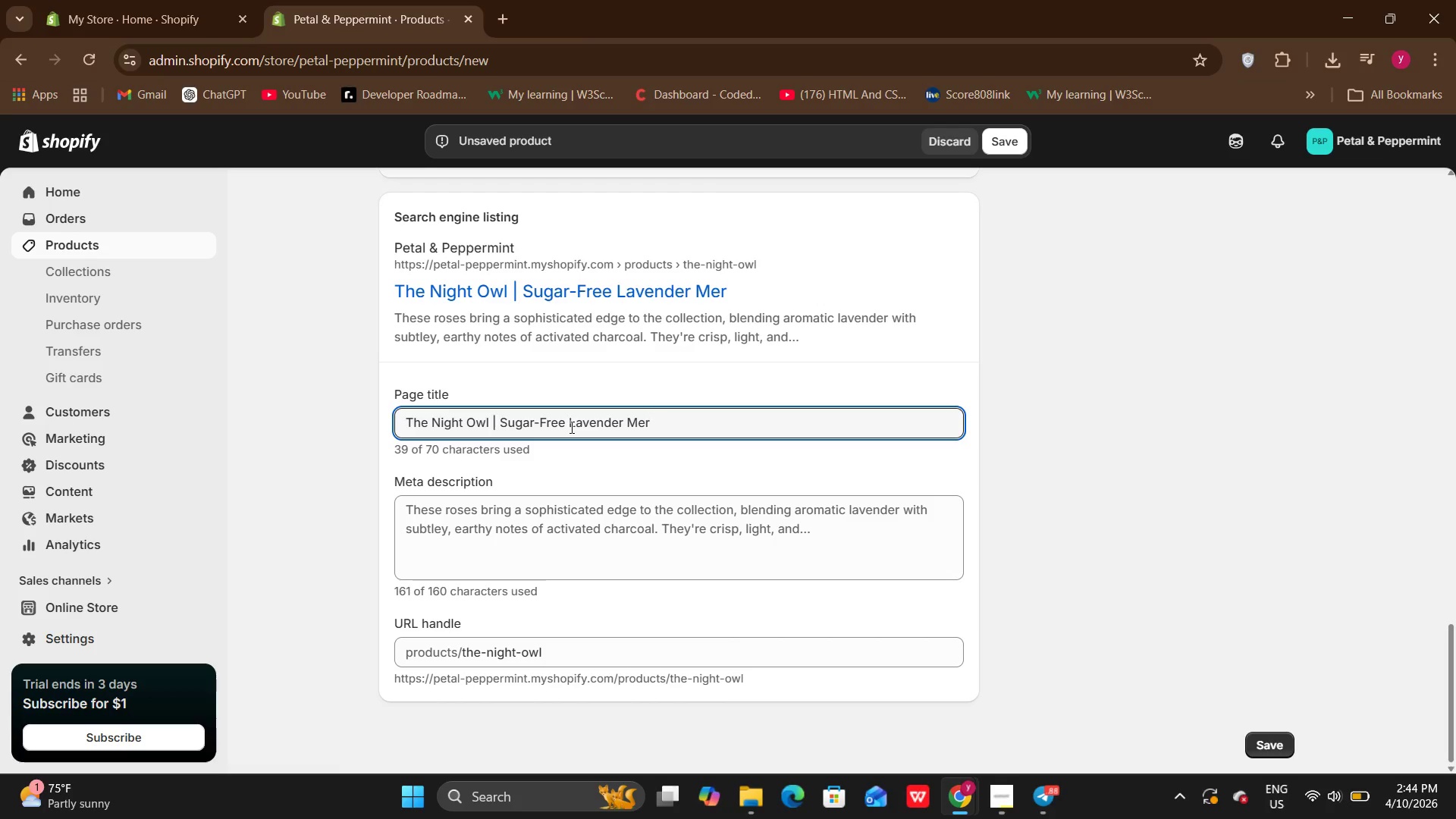 
type(in)
 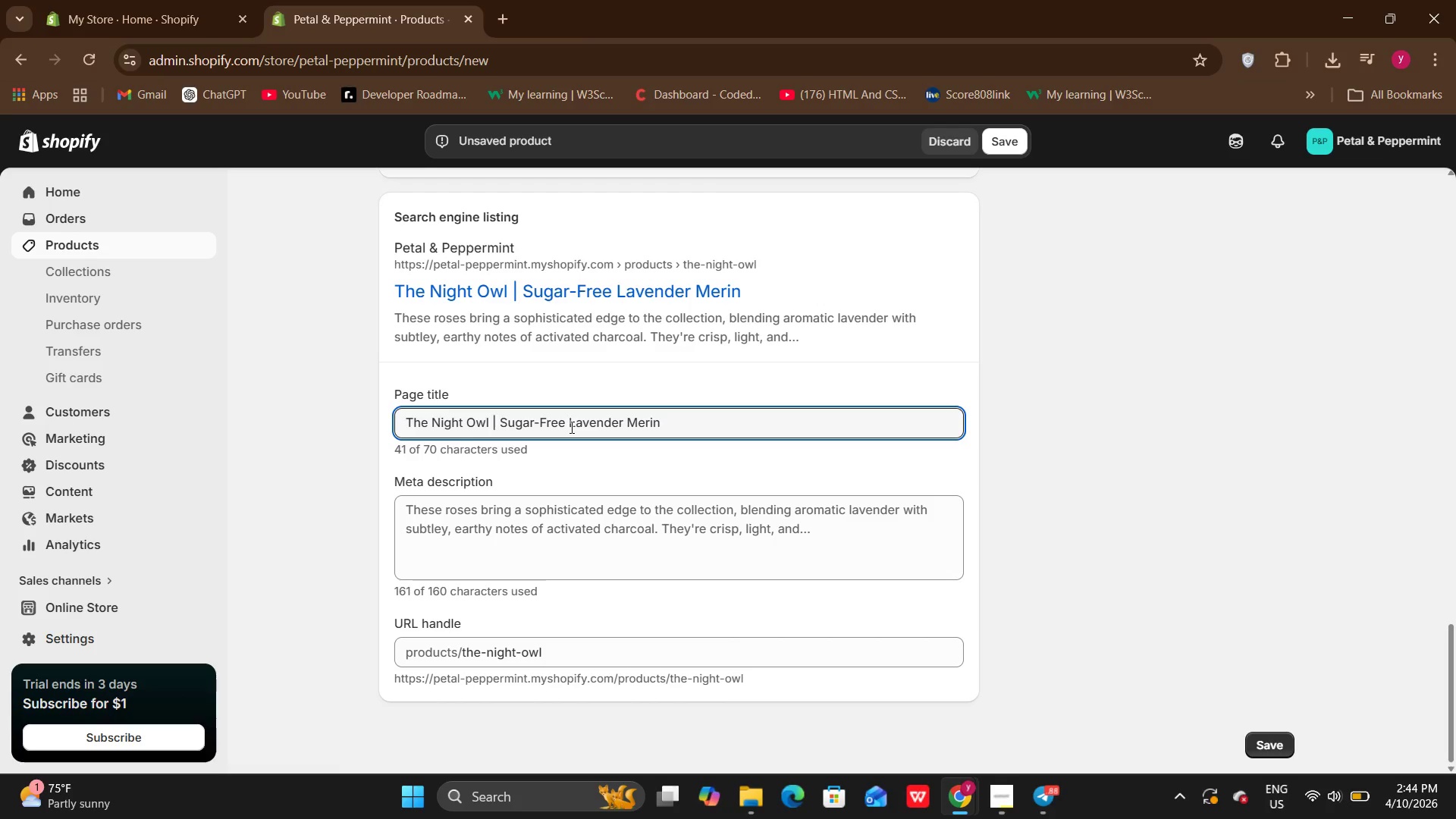 
type(gues)
 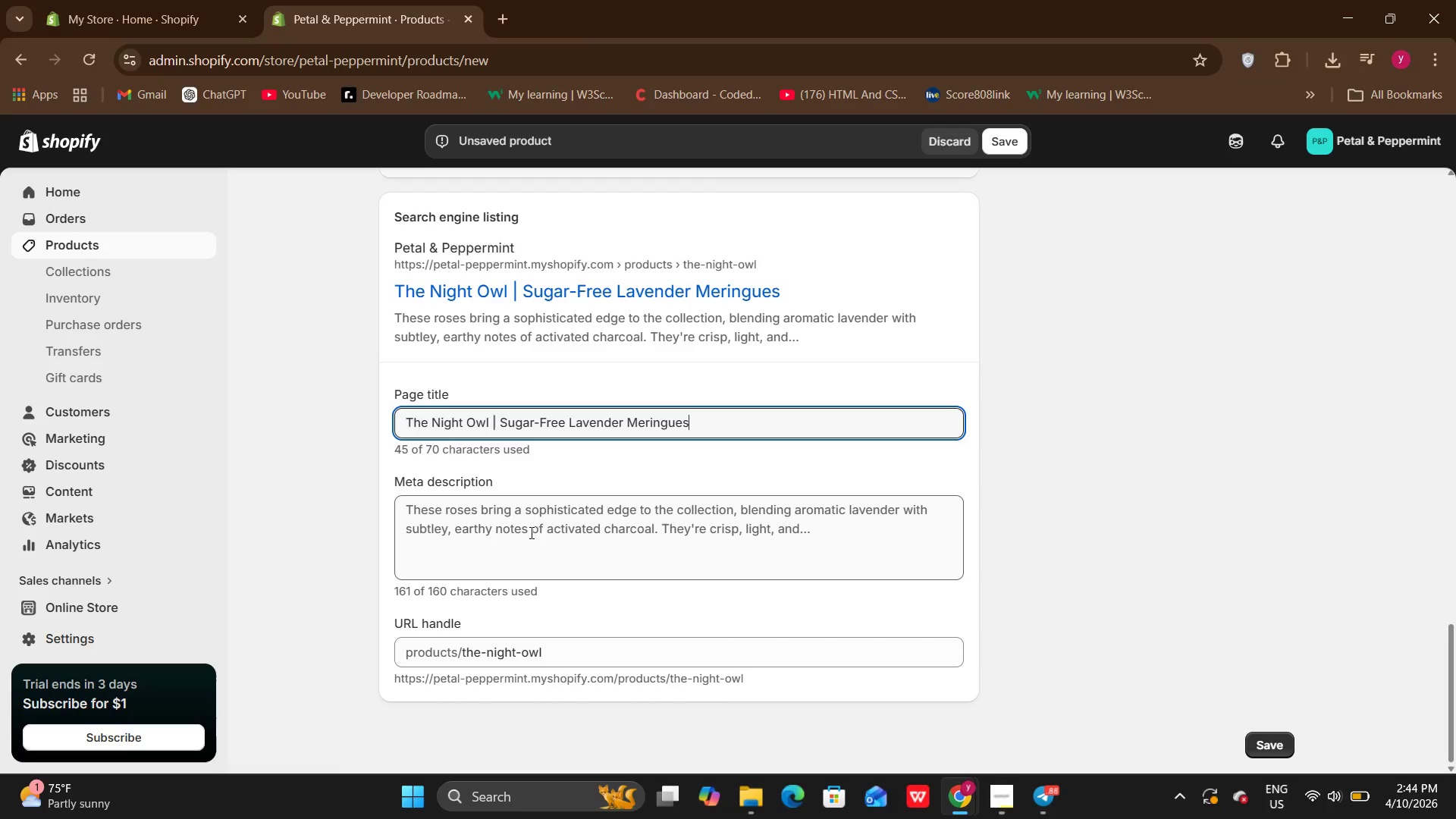 
left_click([529, 532])
 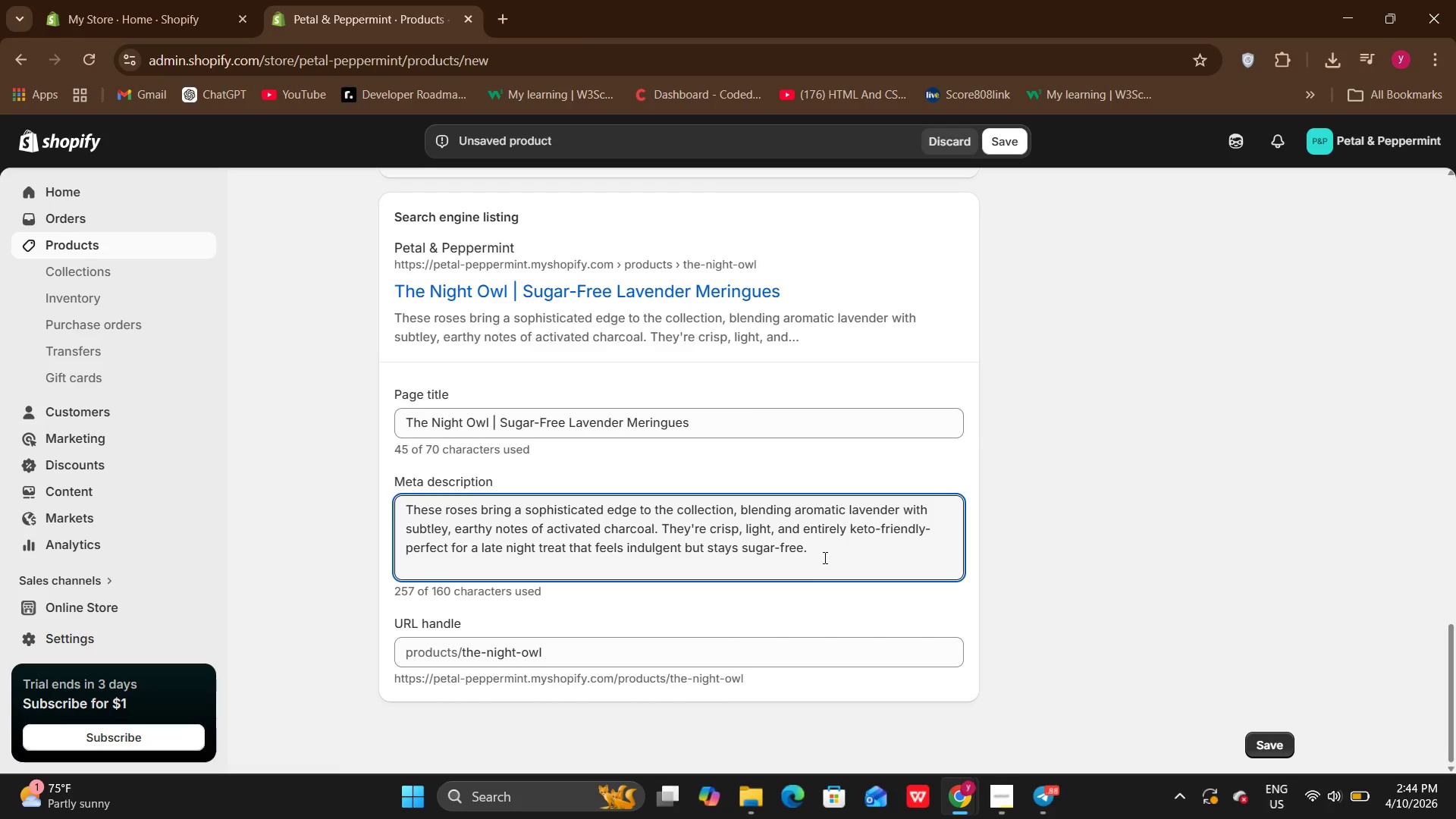 
left_click([799, 551])
 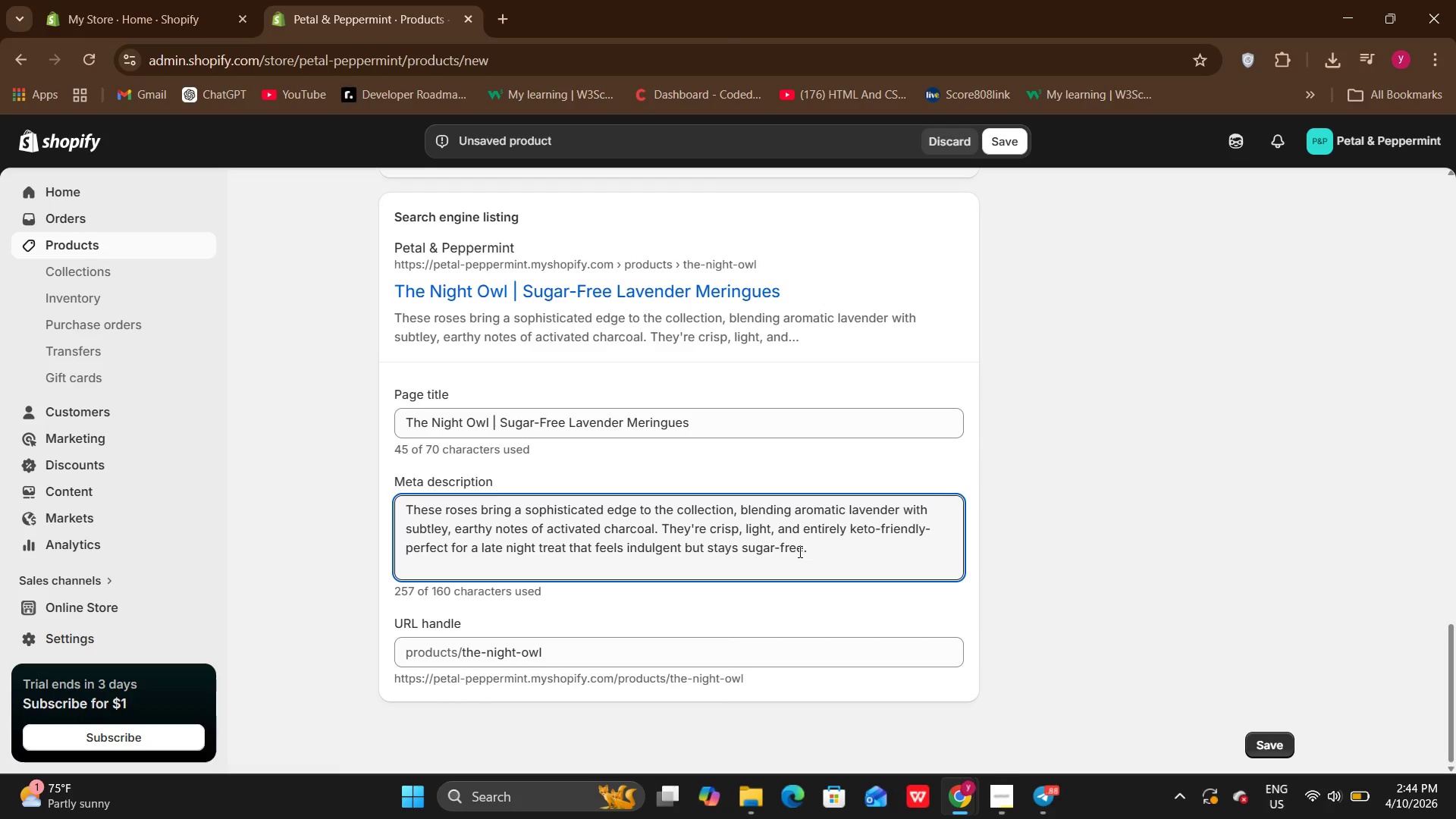 
key(ArrowRight)
 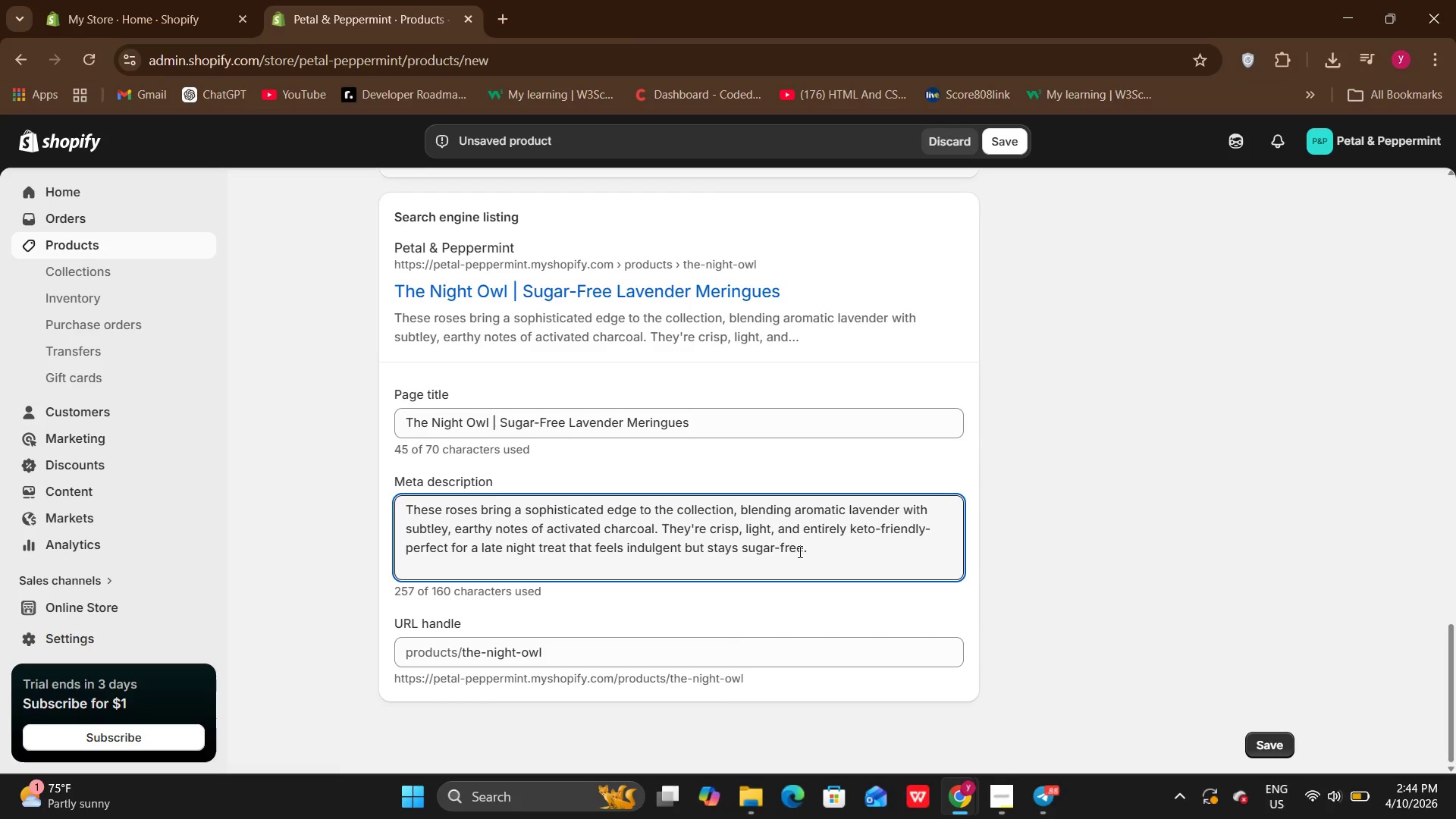 
hold_key(key=Backspace, duration=1.45)
 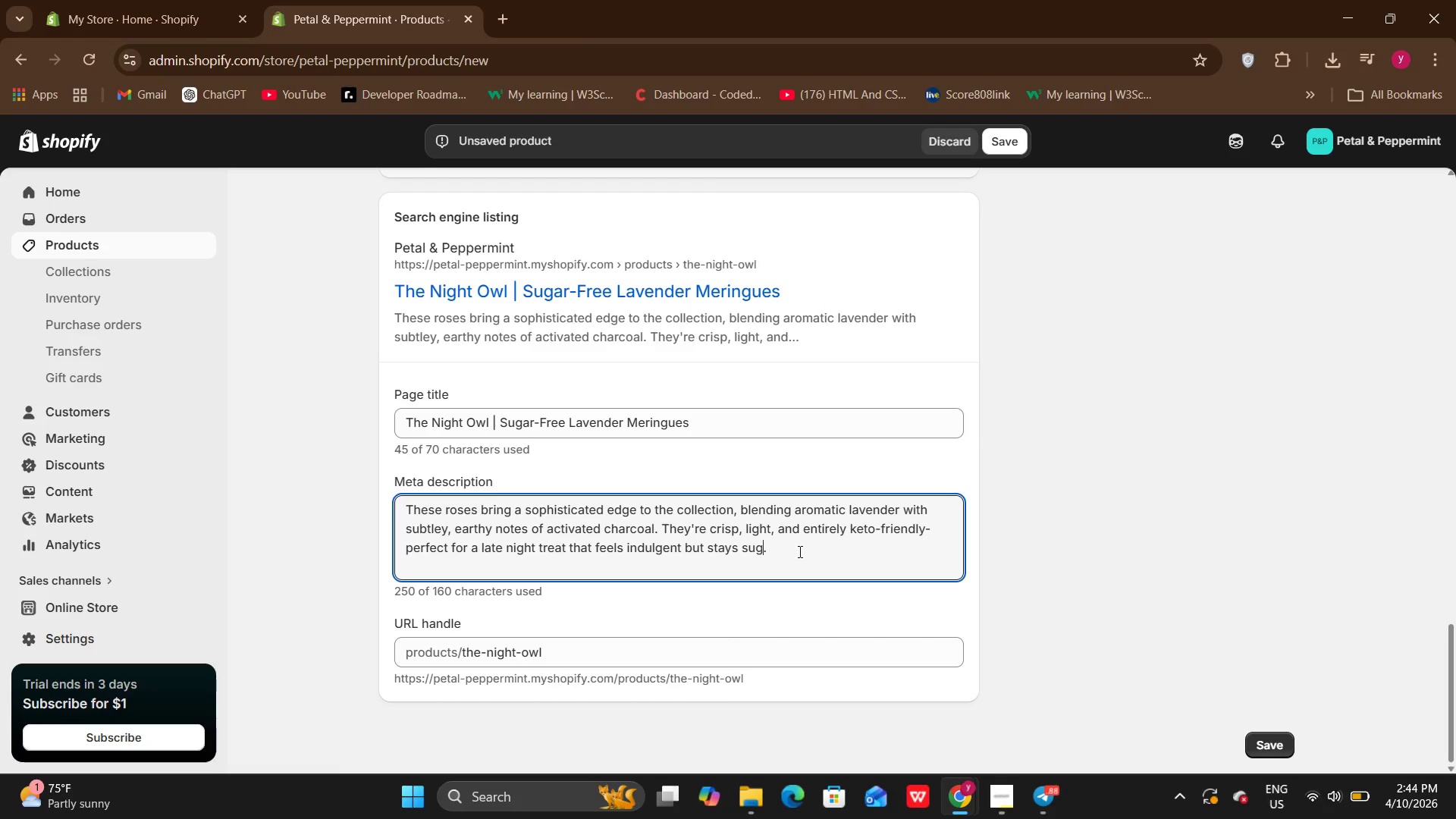 
hold_key(key=Backspace, duration=0.94)
 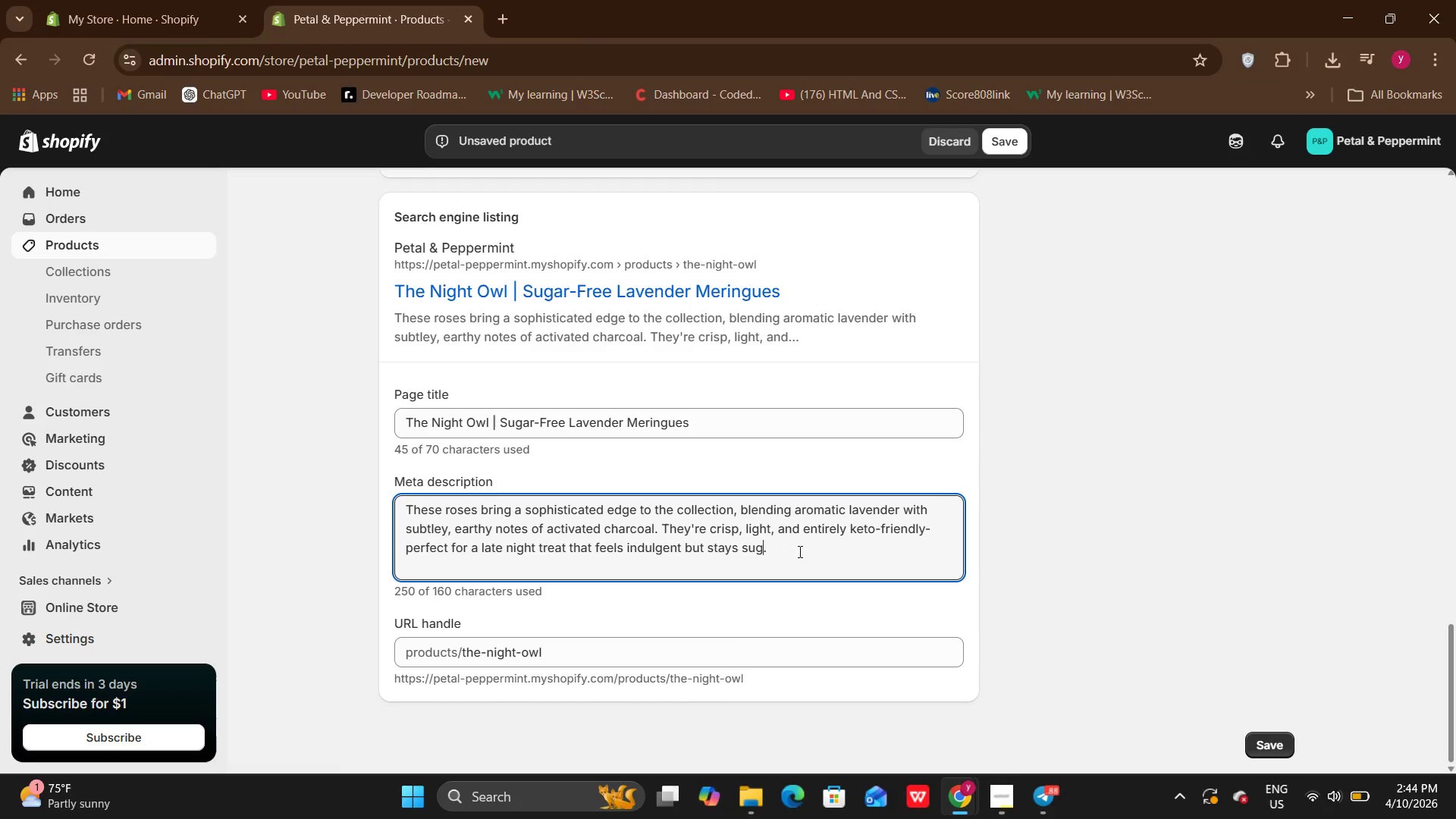 
key(Backspace)
 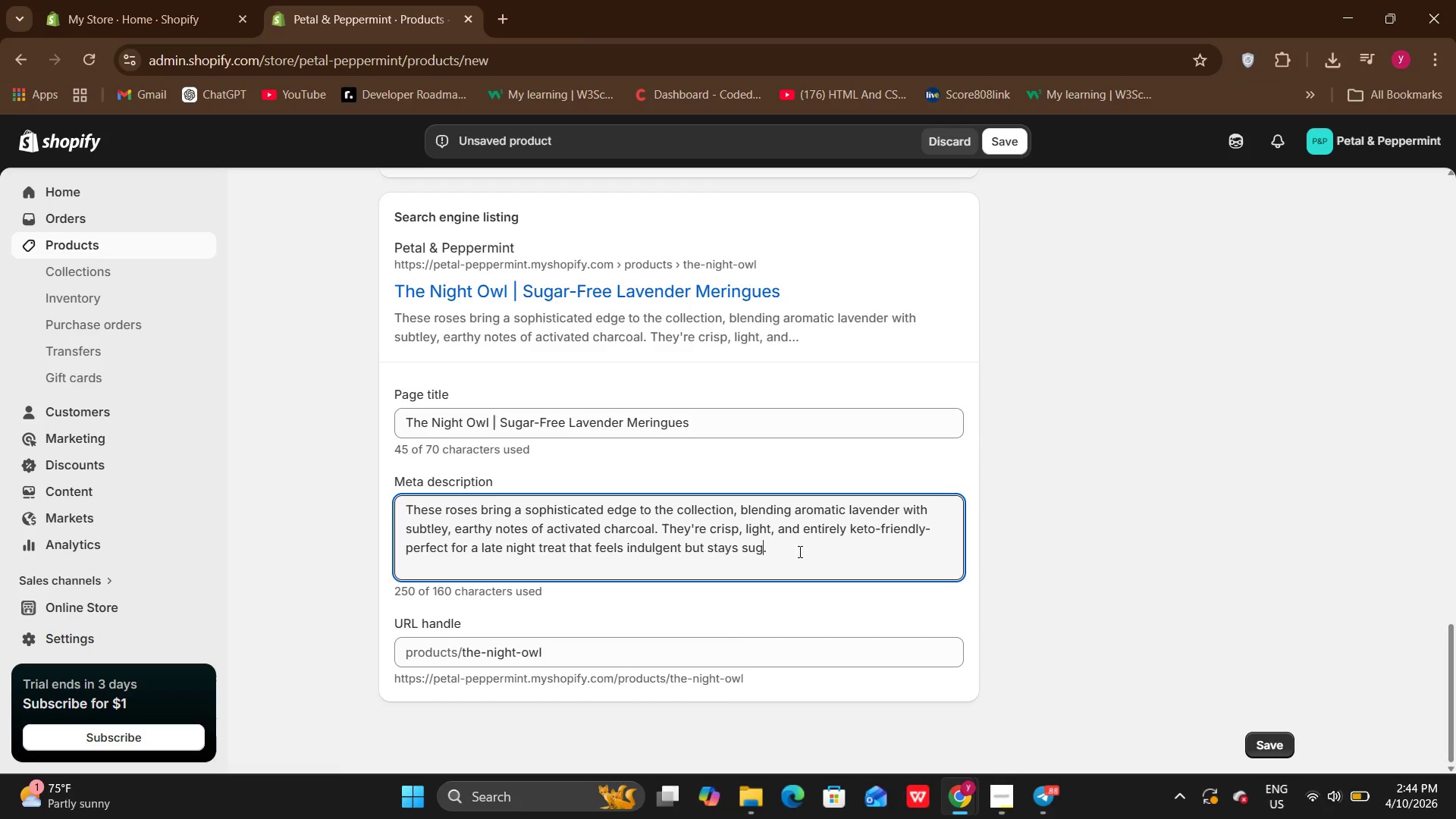 
key(Backspace)
 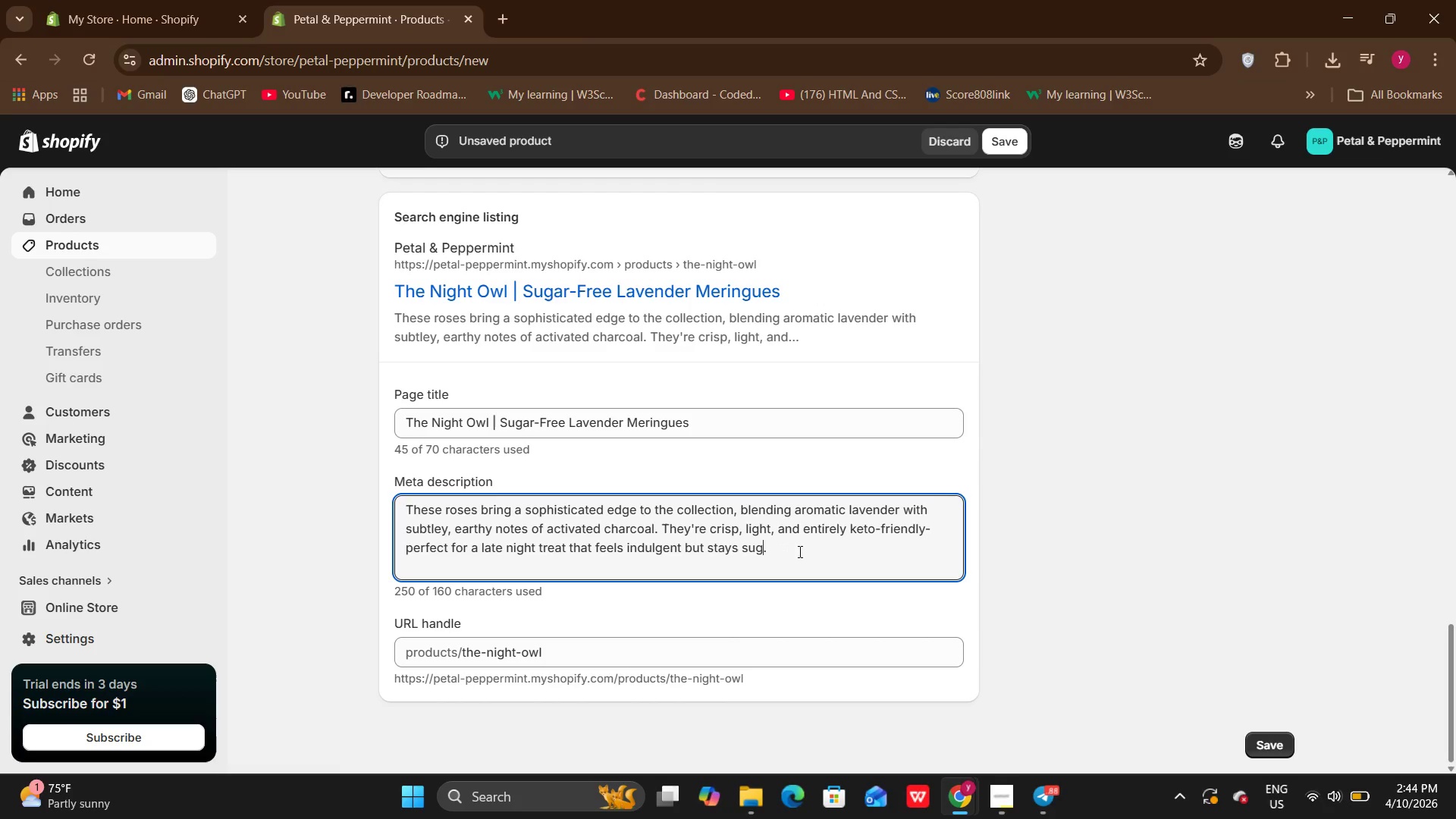 
key(Backspace)
 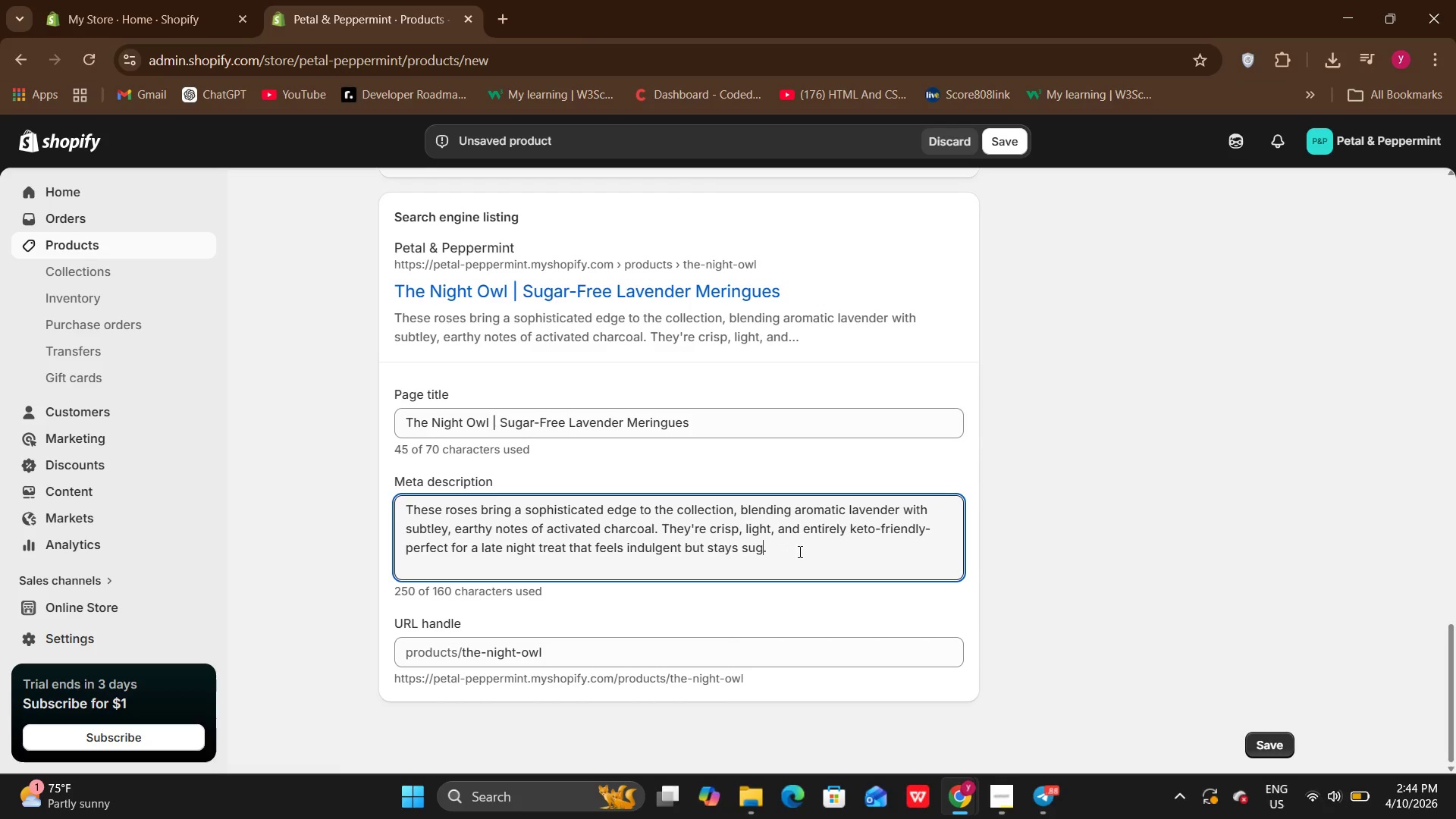 
key(Backspace)
 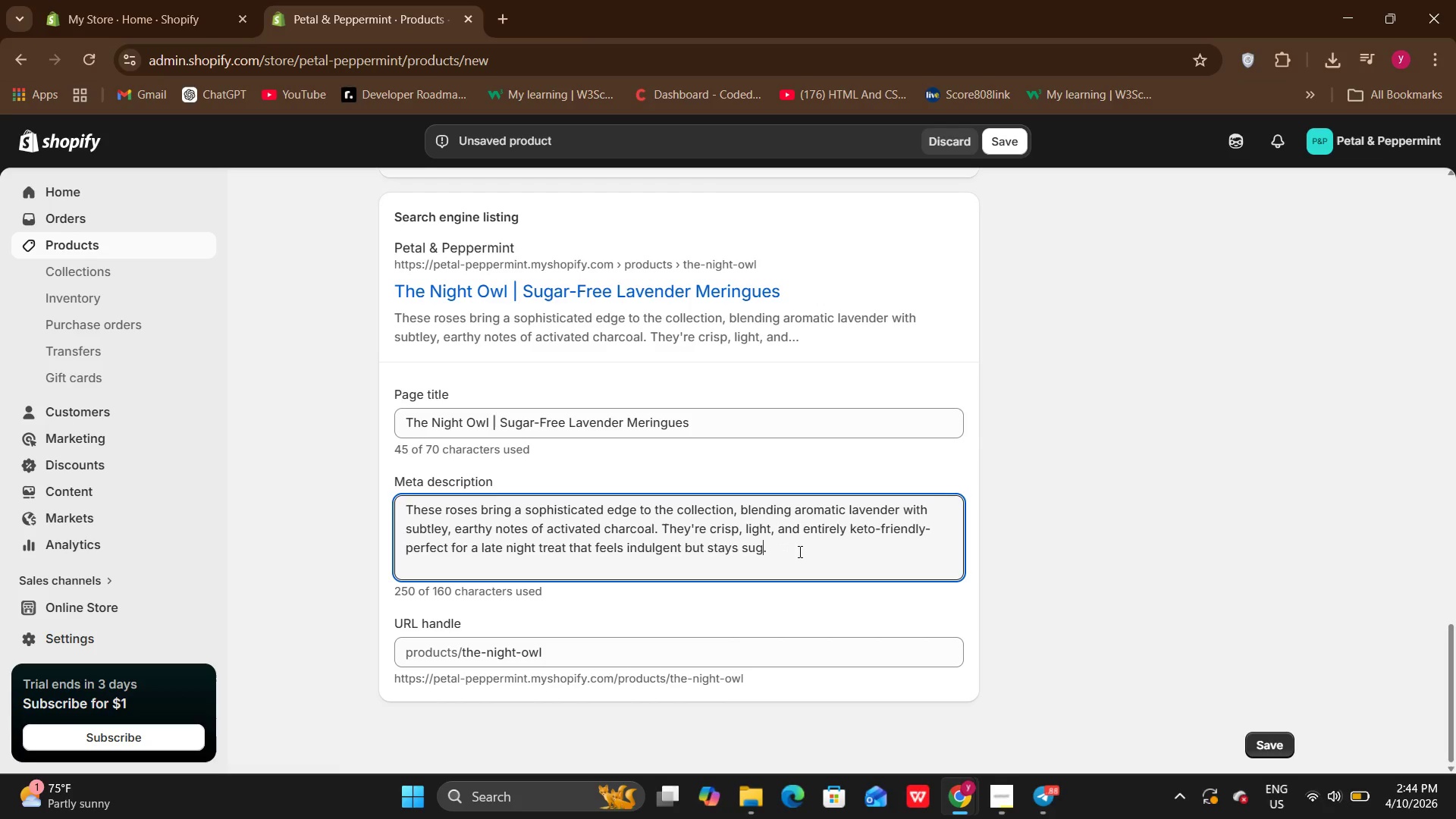 
key(Backspace)
 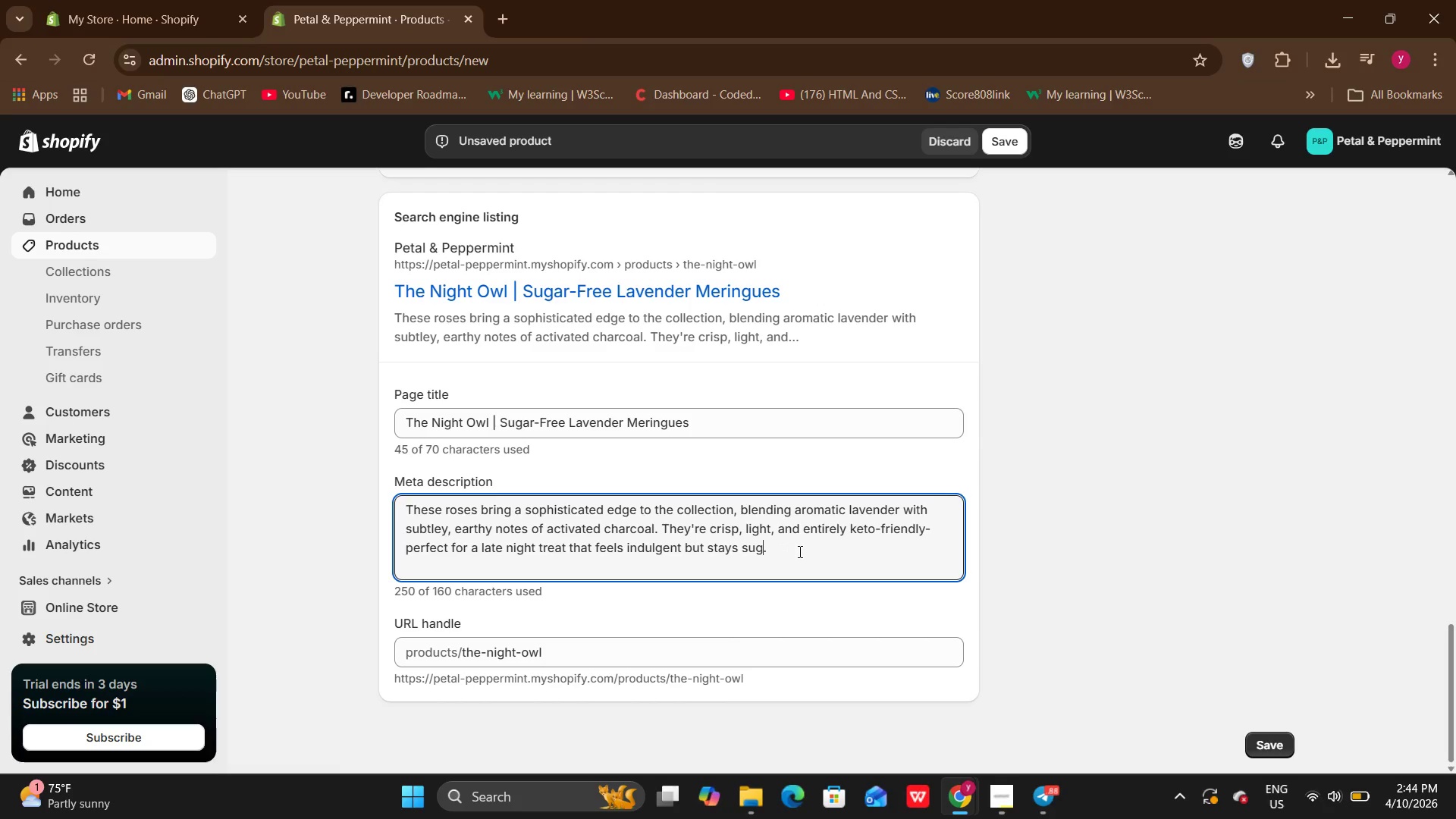 
key(Backspace)
 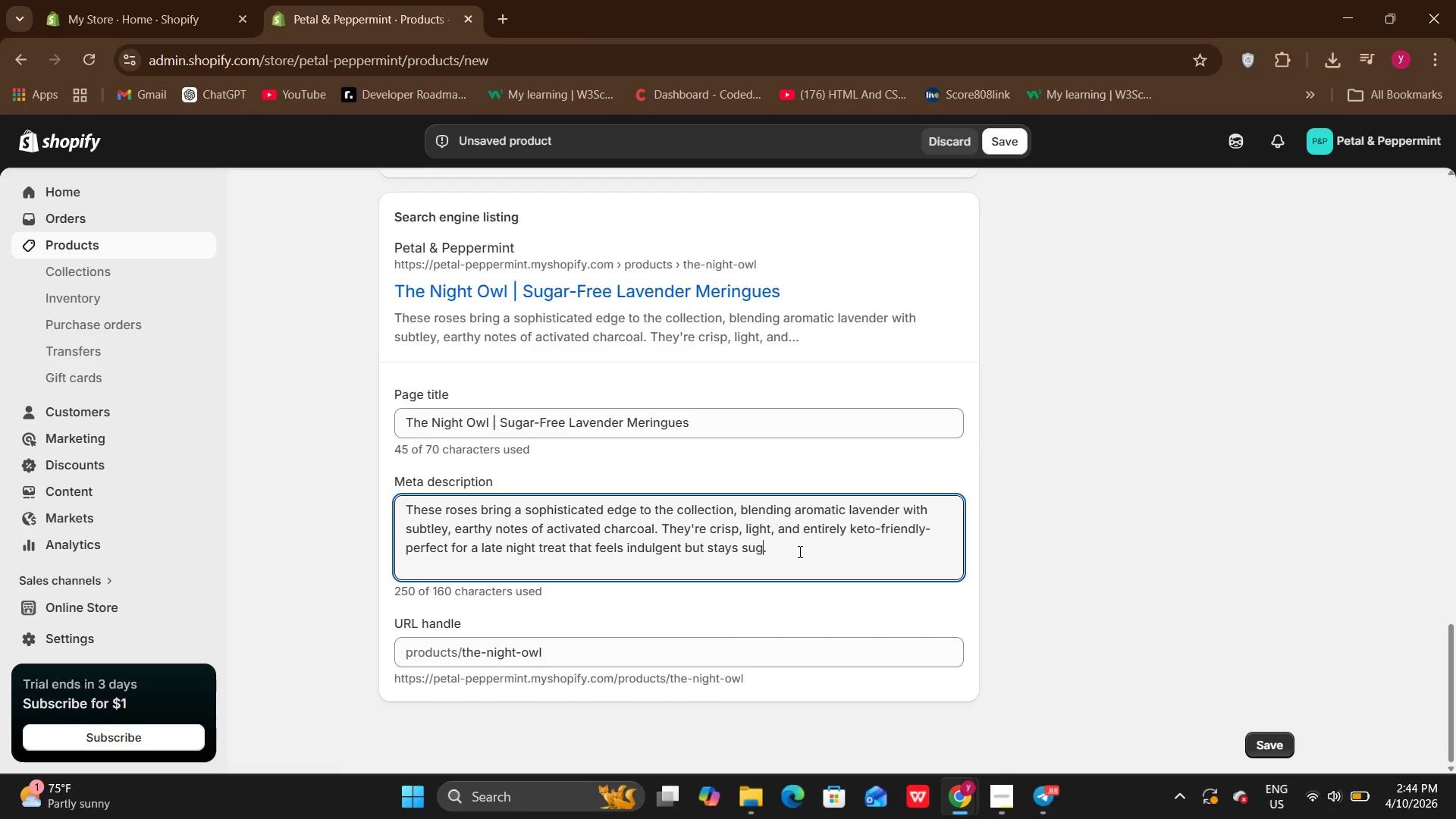 
hold_key(key=Backspace, duration=1.5)
 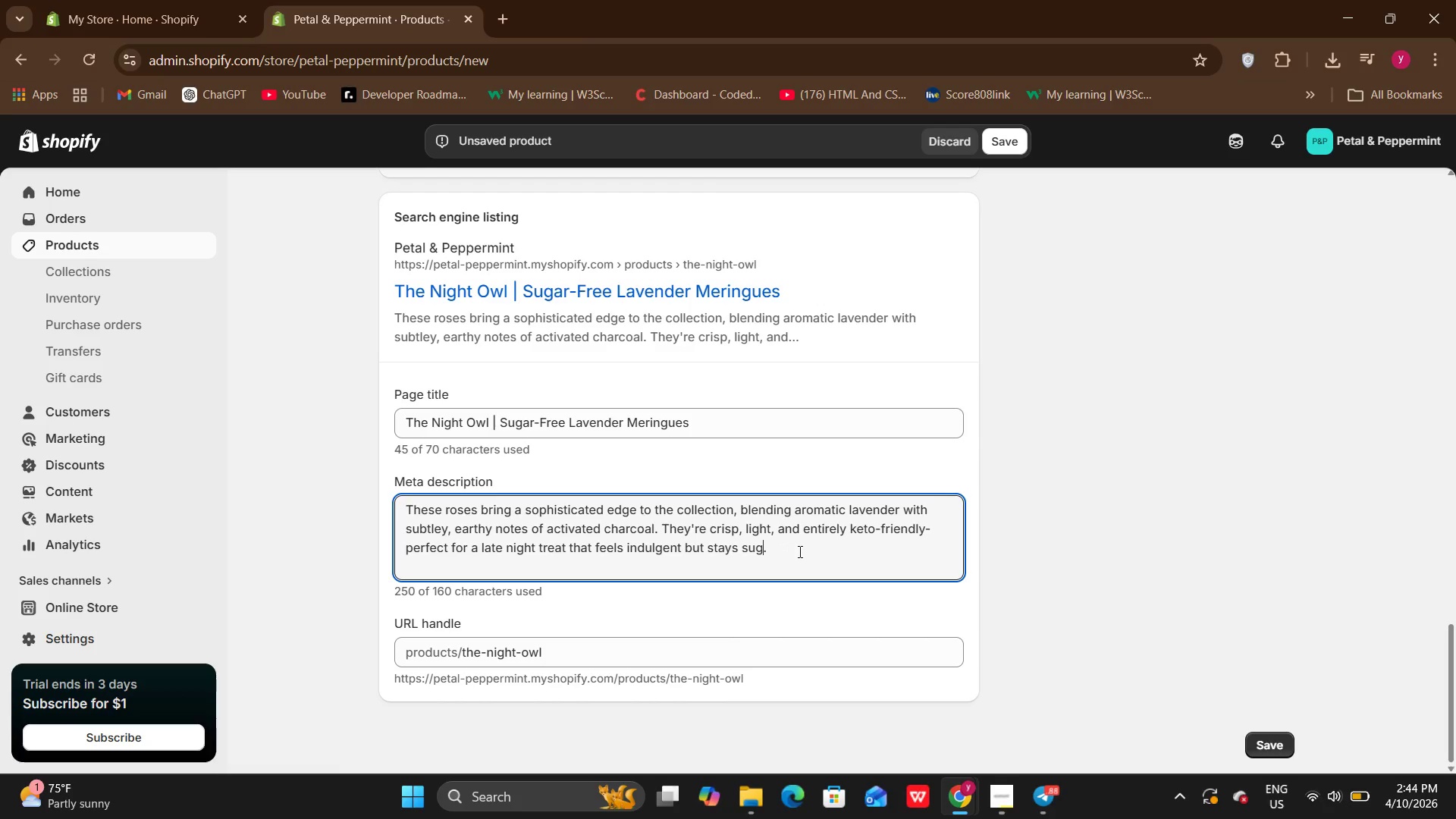 
key(Backspace)
 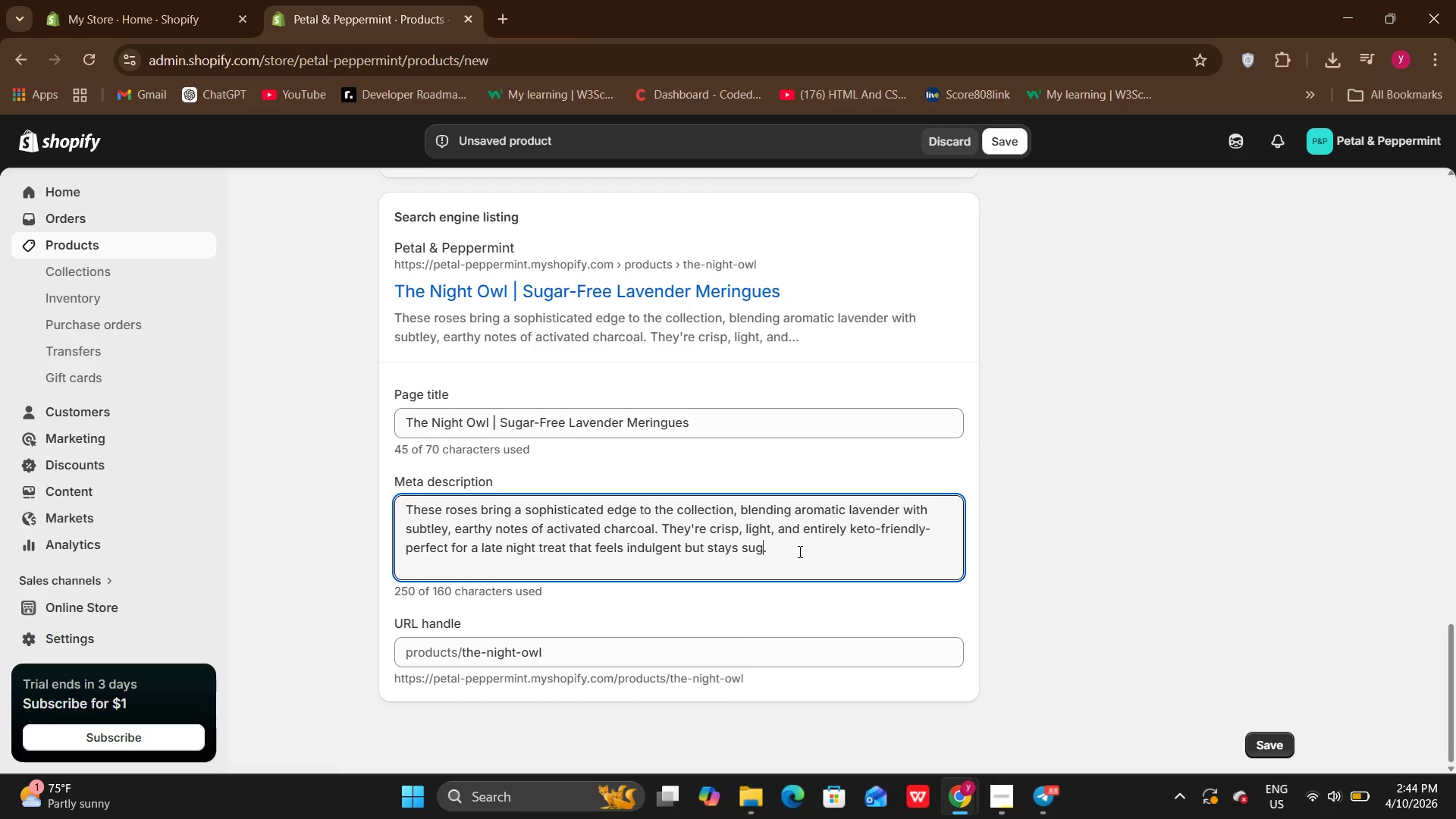 
key(Backspace)
 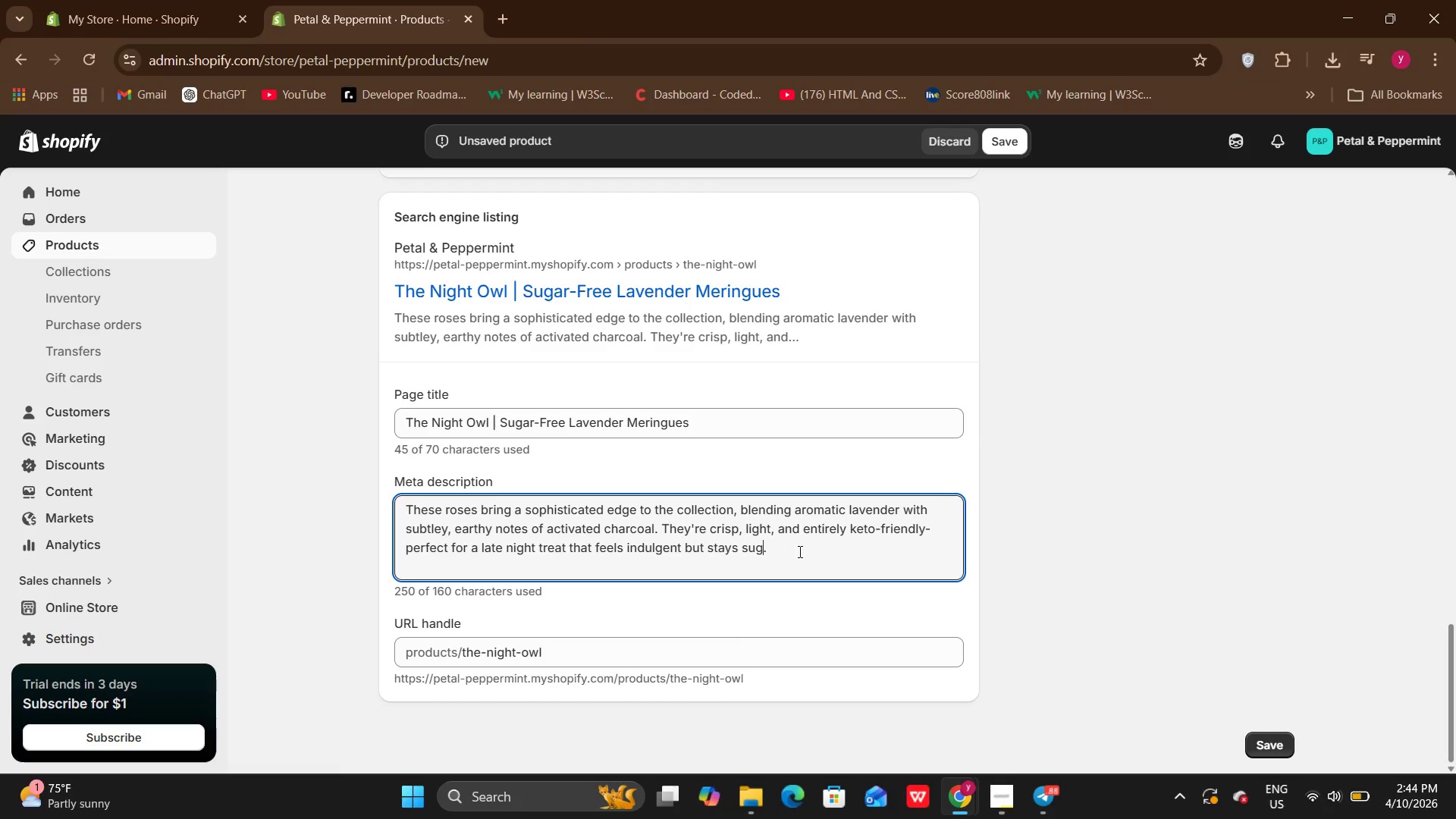 
key(Backspace)
 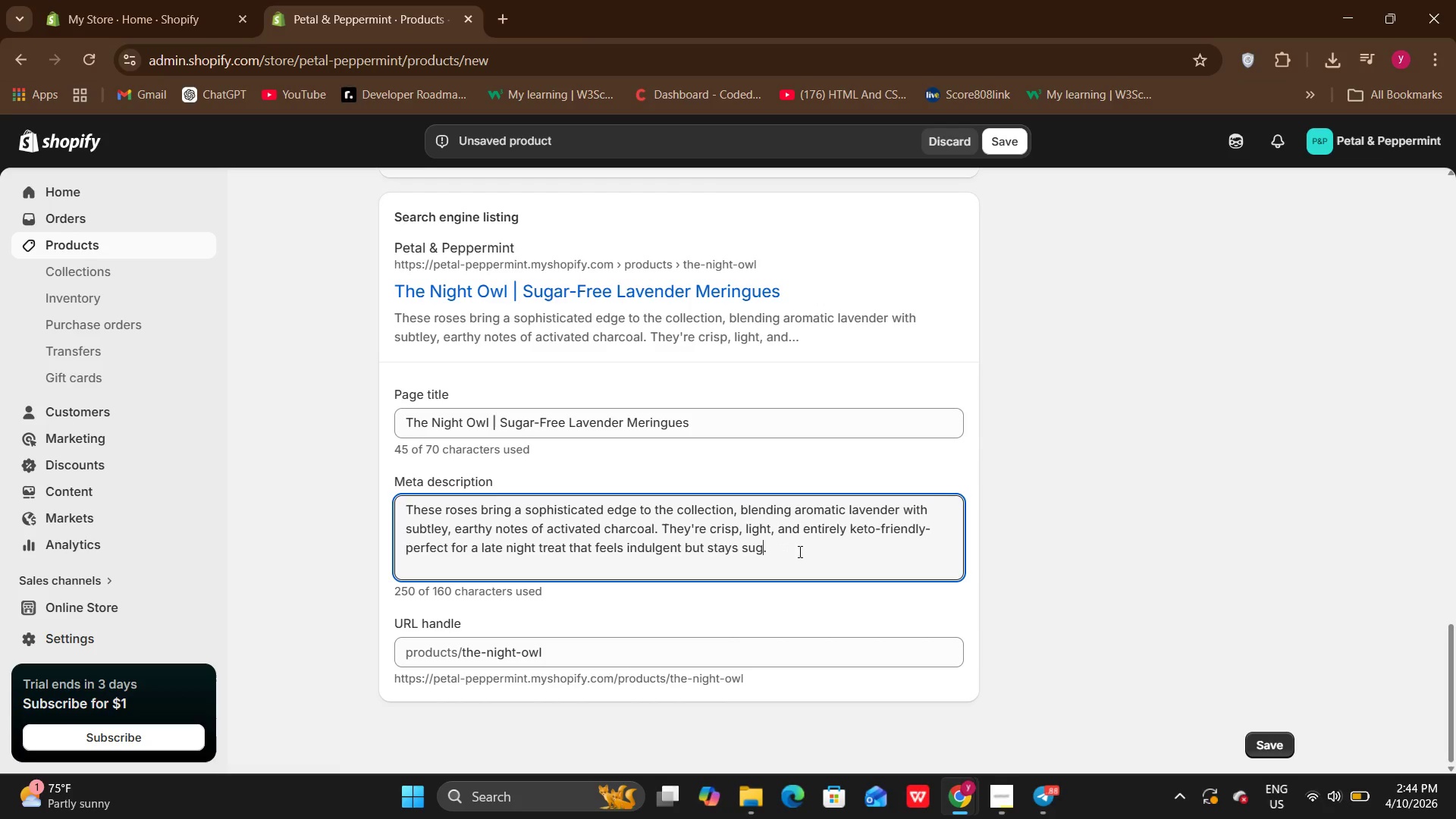 
key(Backspace)
 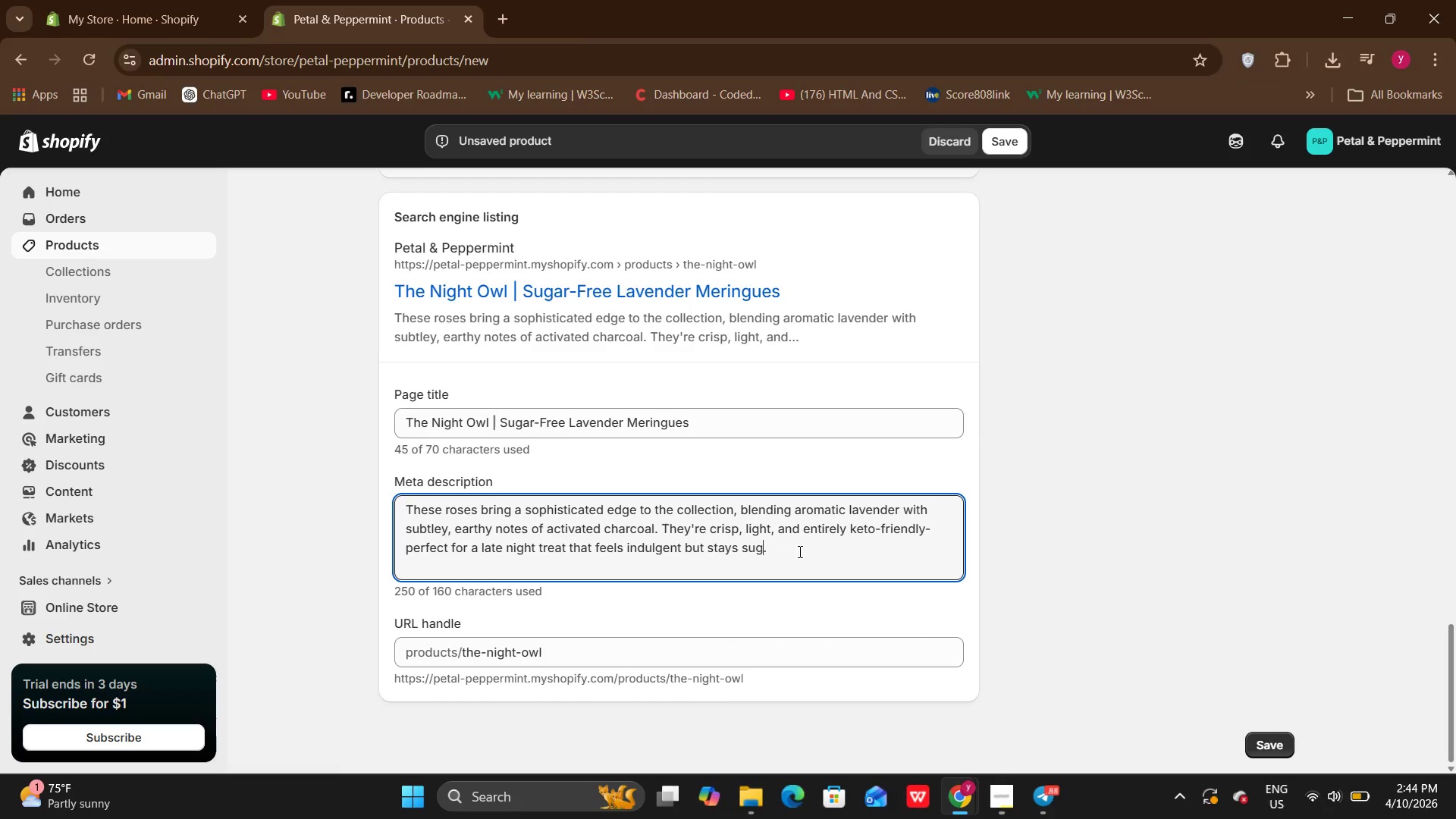 
key(Backspace)
 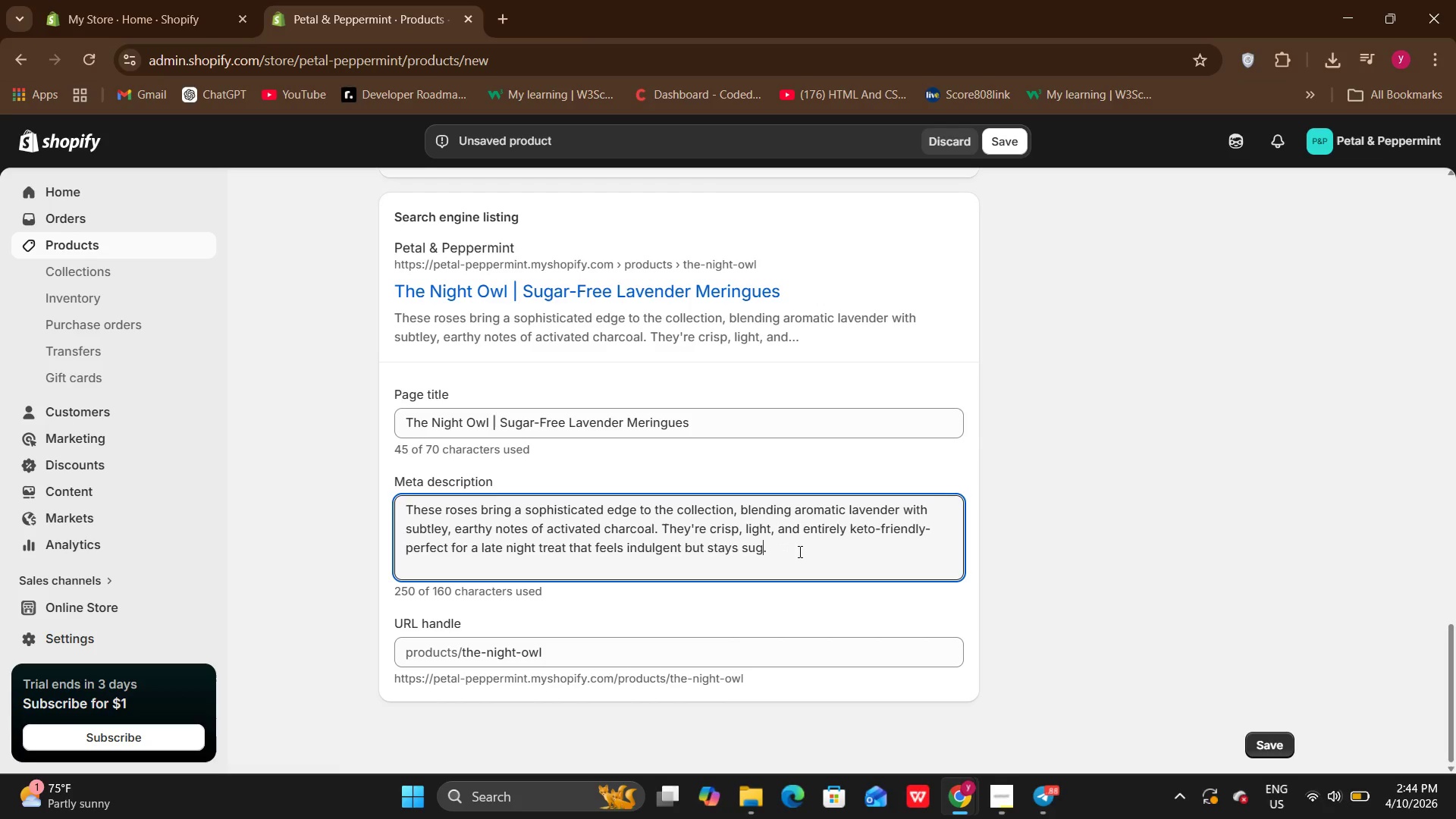 
key(Backspace)
 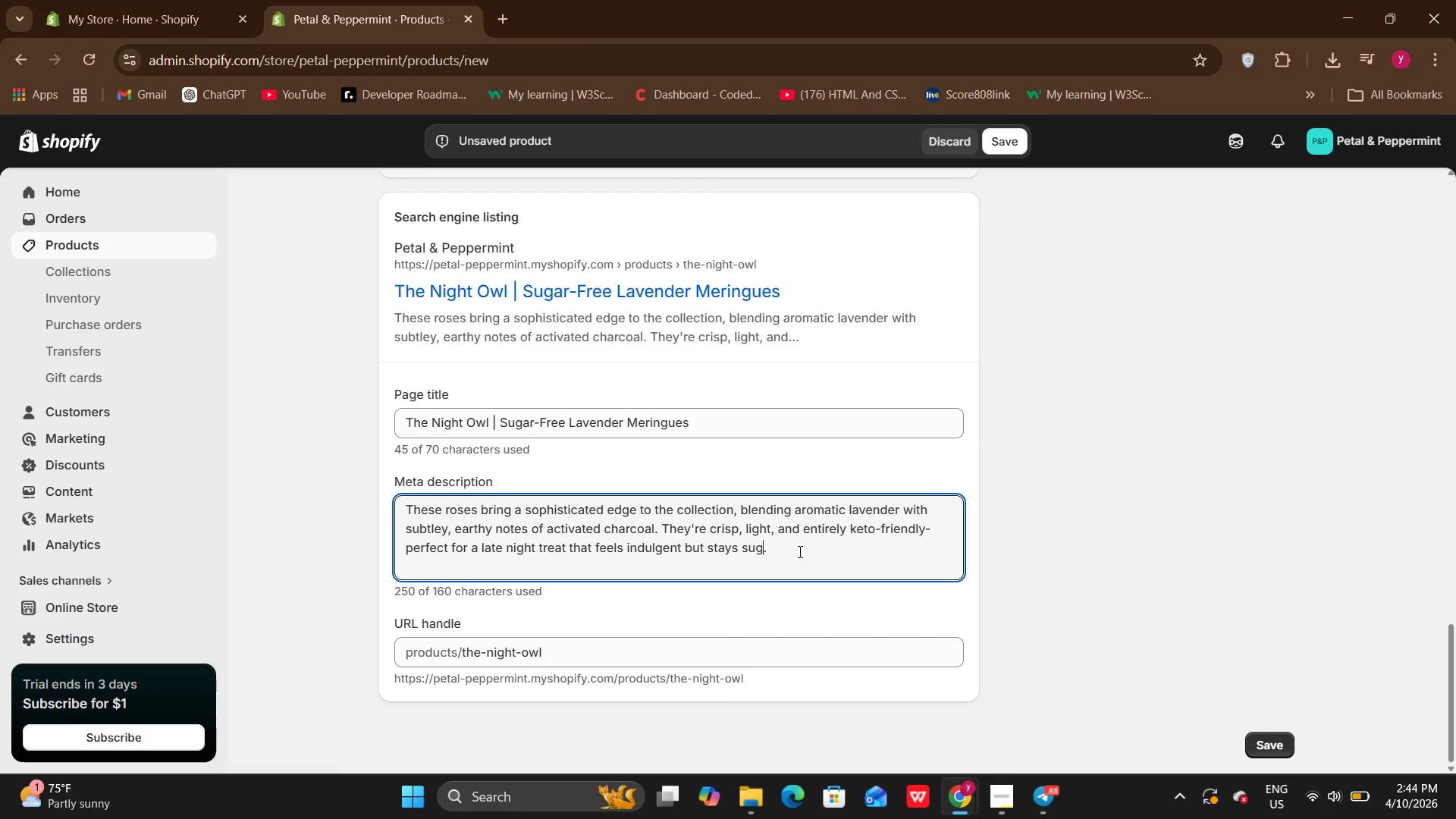 
key(Backspace)
 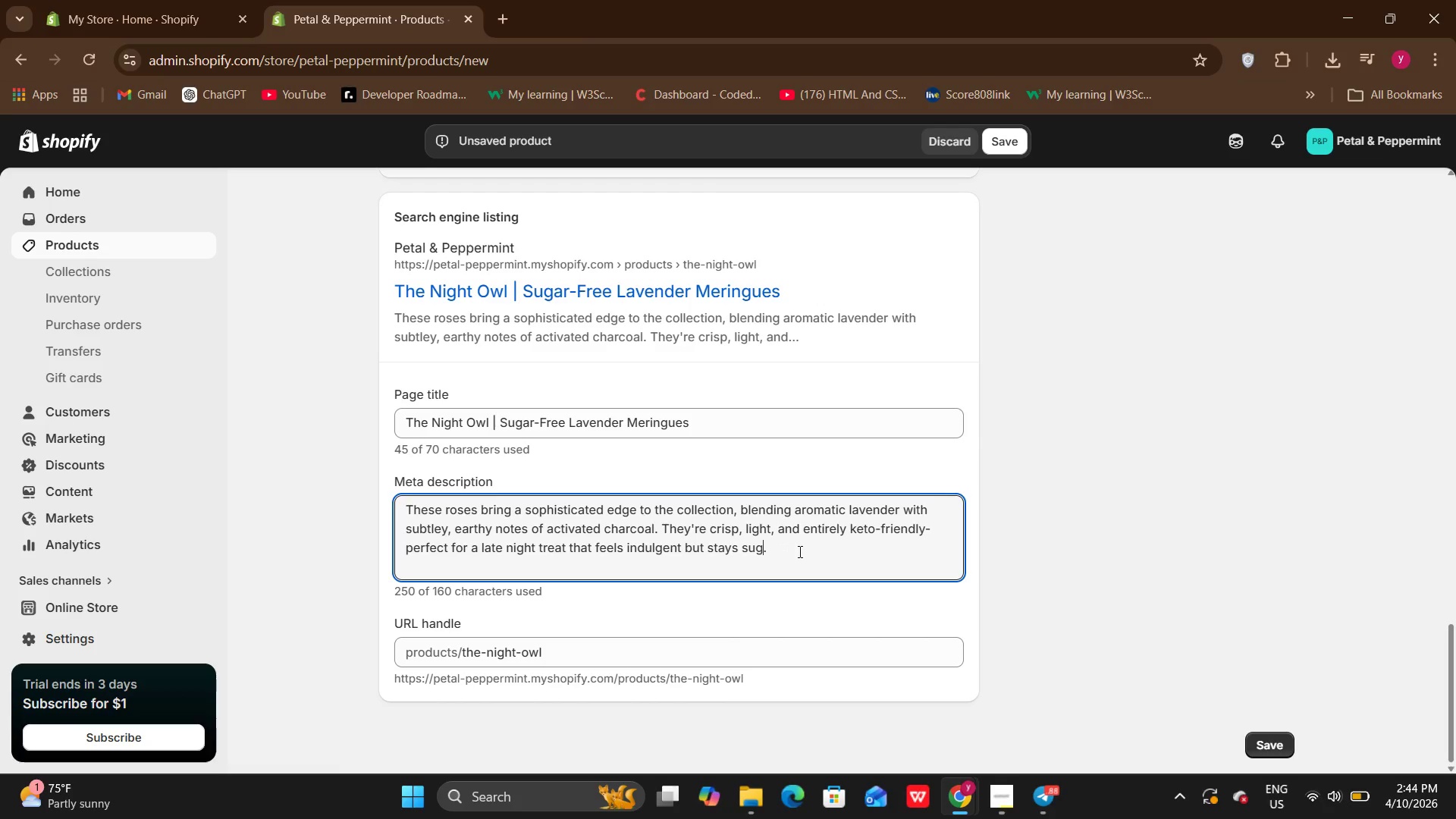 
key(Backspace)
 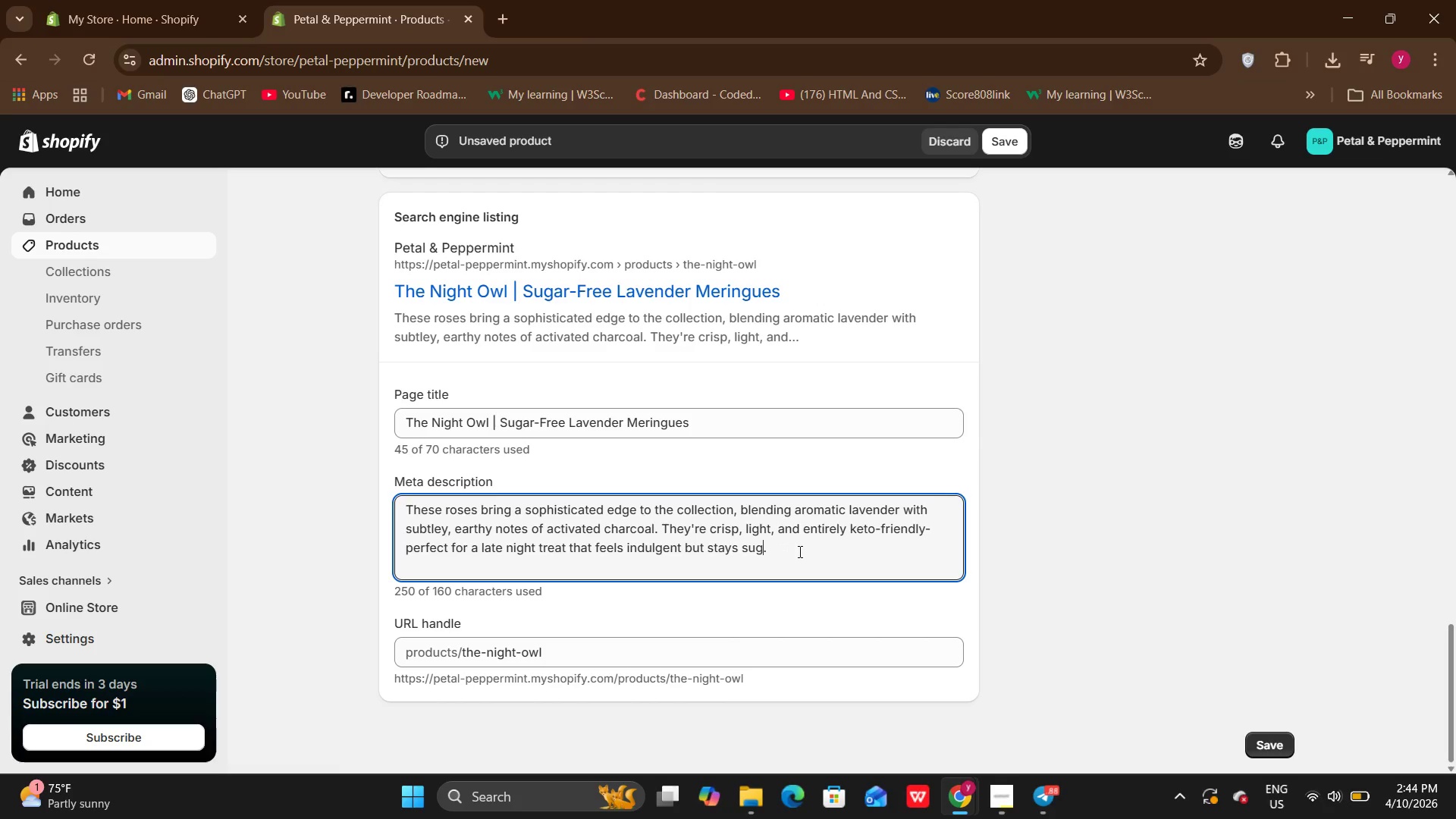 
key(Backspace)
 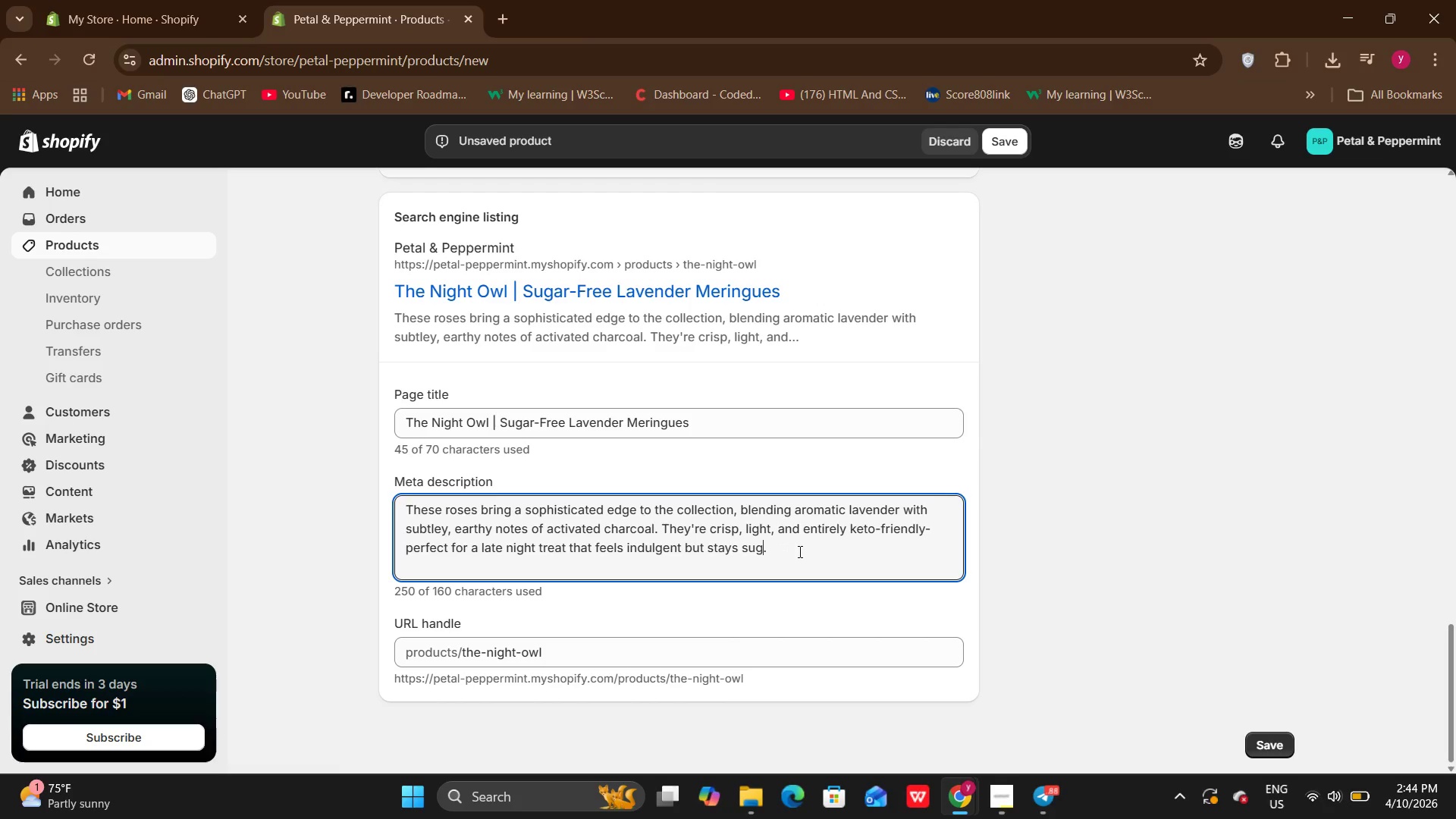 
key(Backspace)
 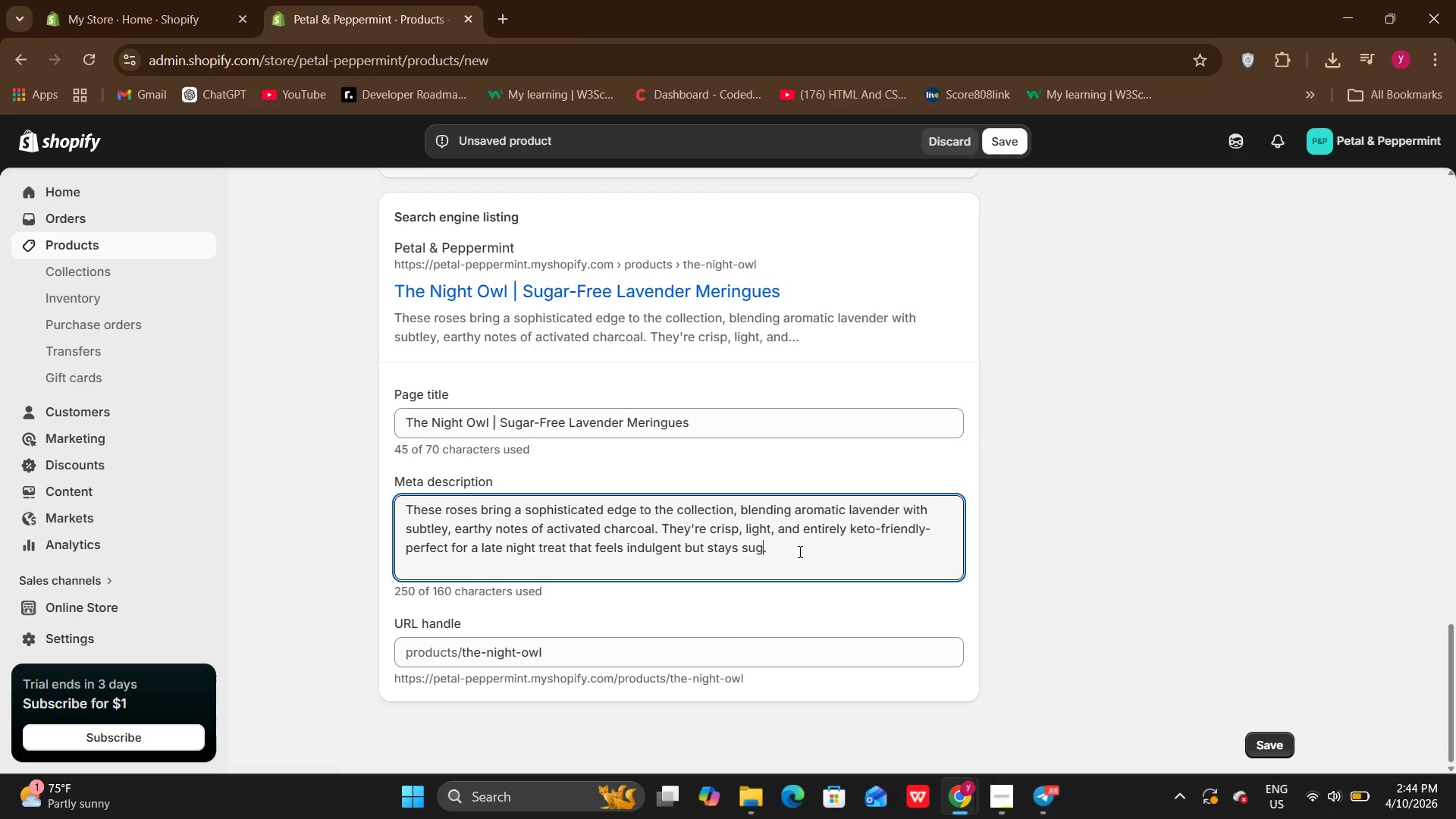 
key(Backspace)
 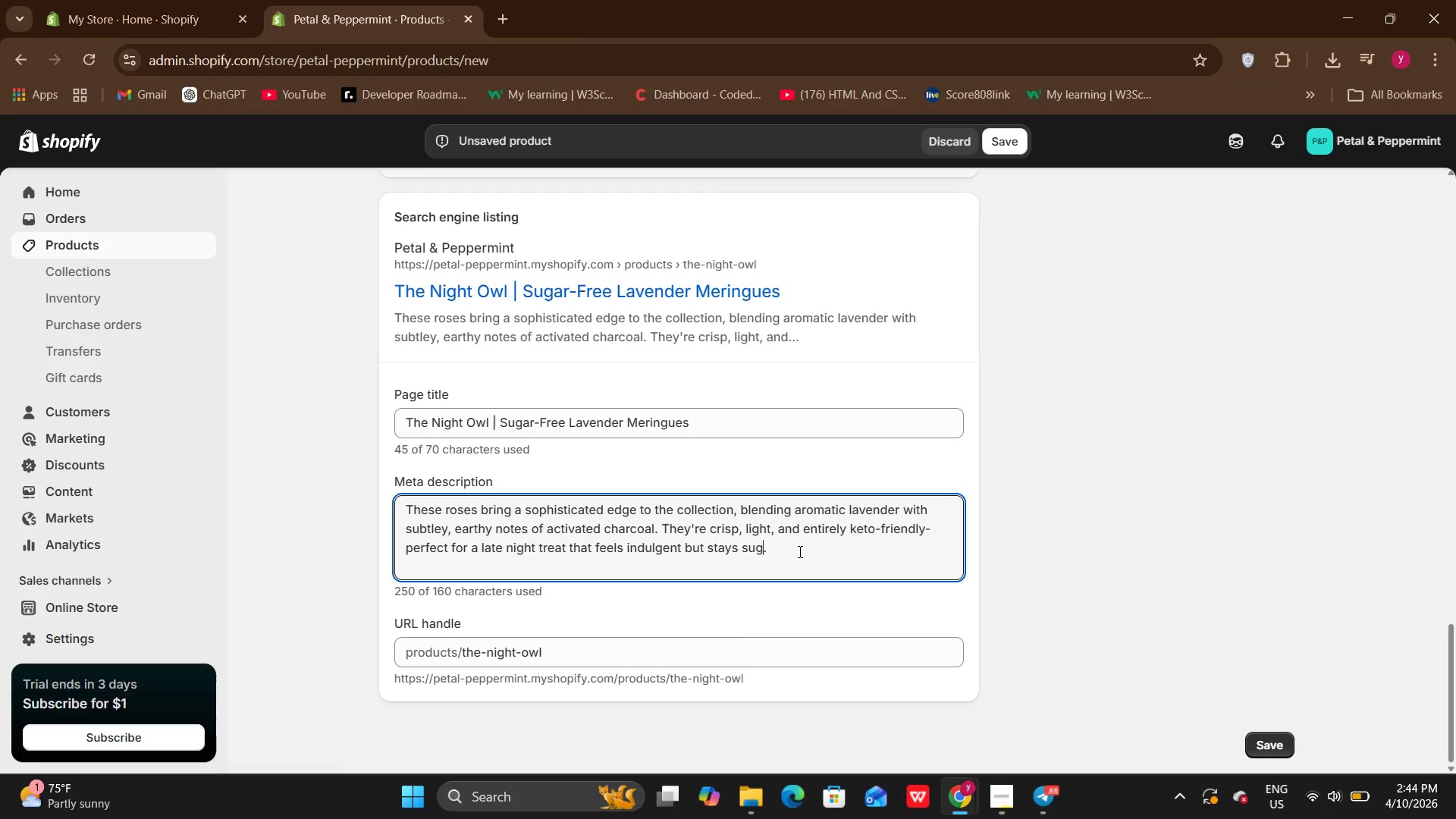 
key(Backspace)
 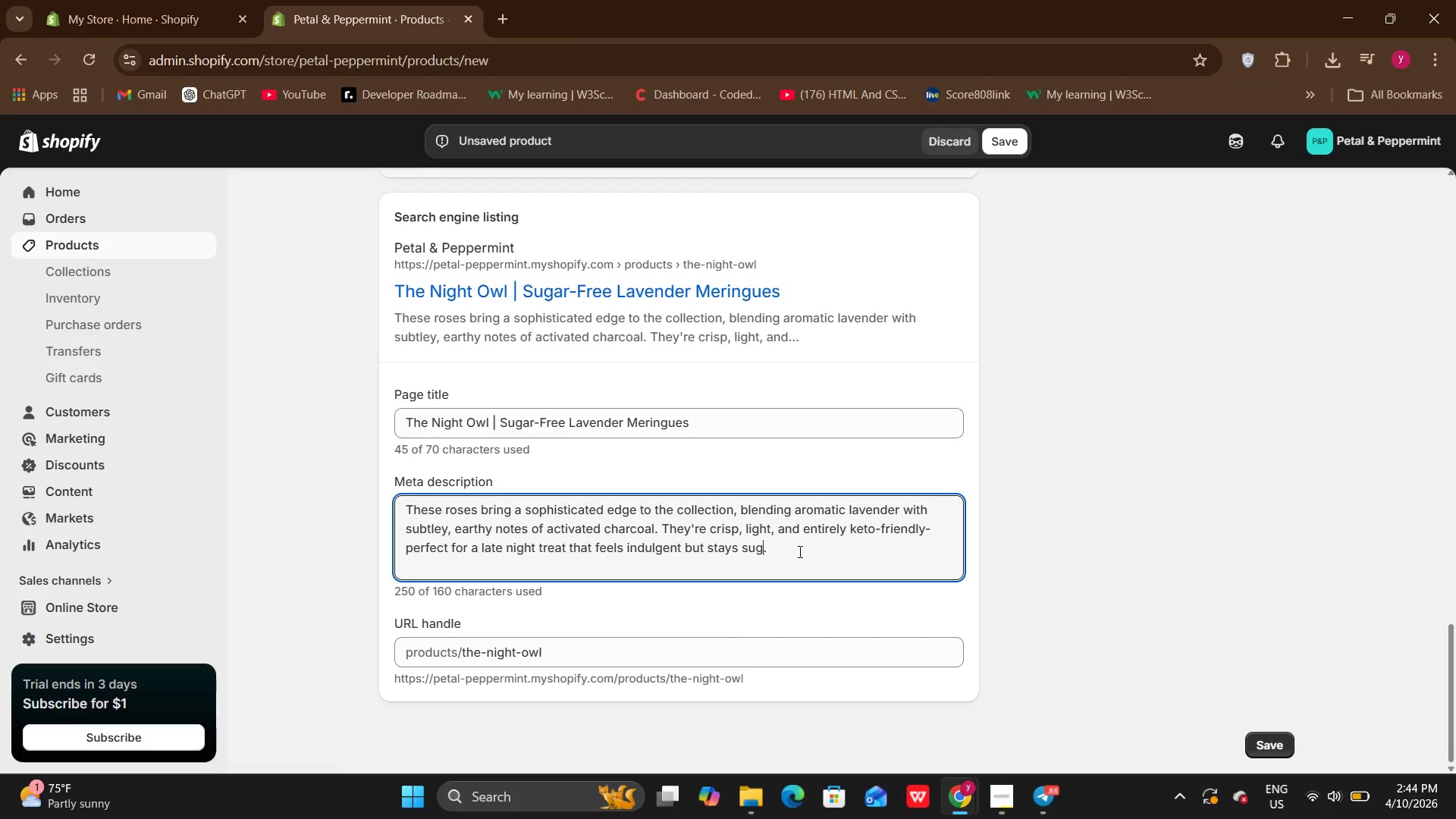 
key(Backspace)
 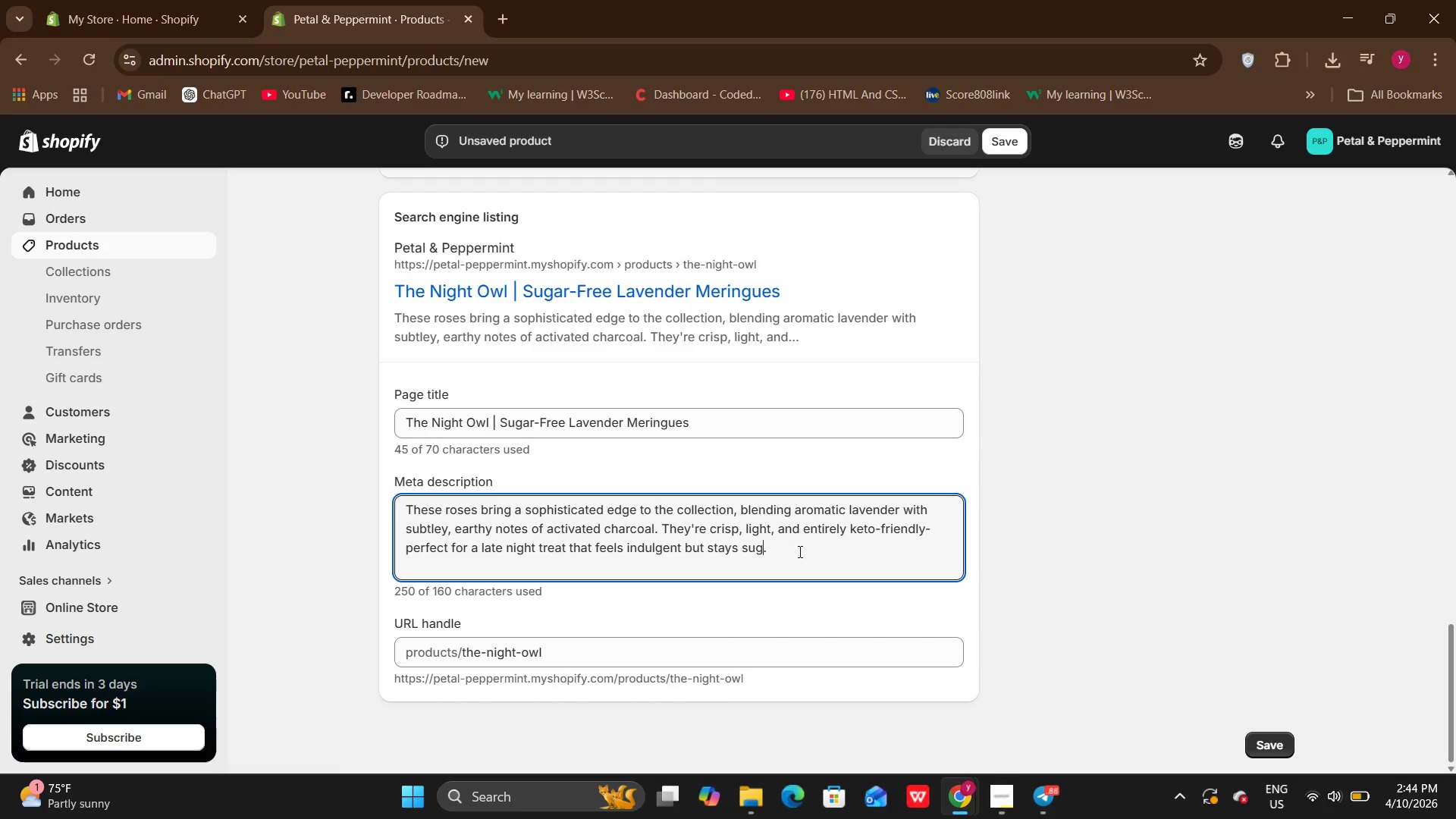 
key(Backspace)
 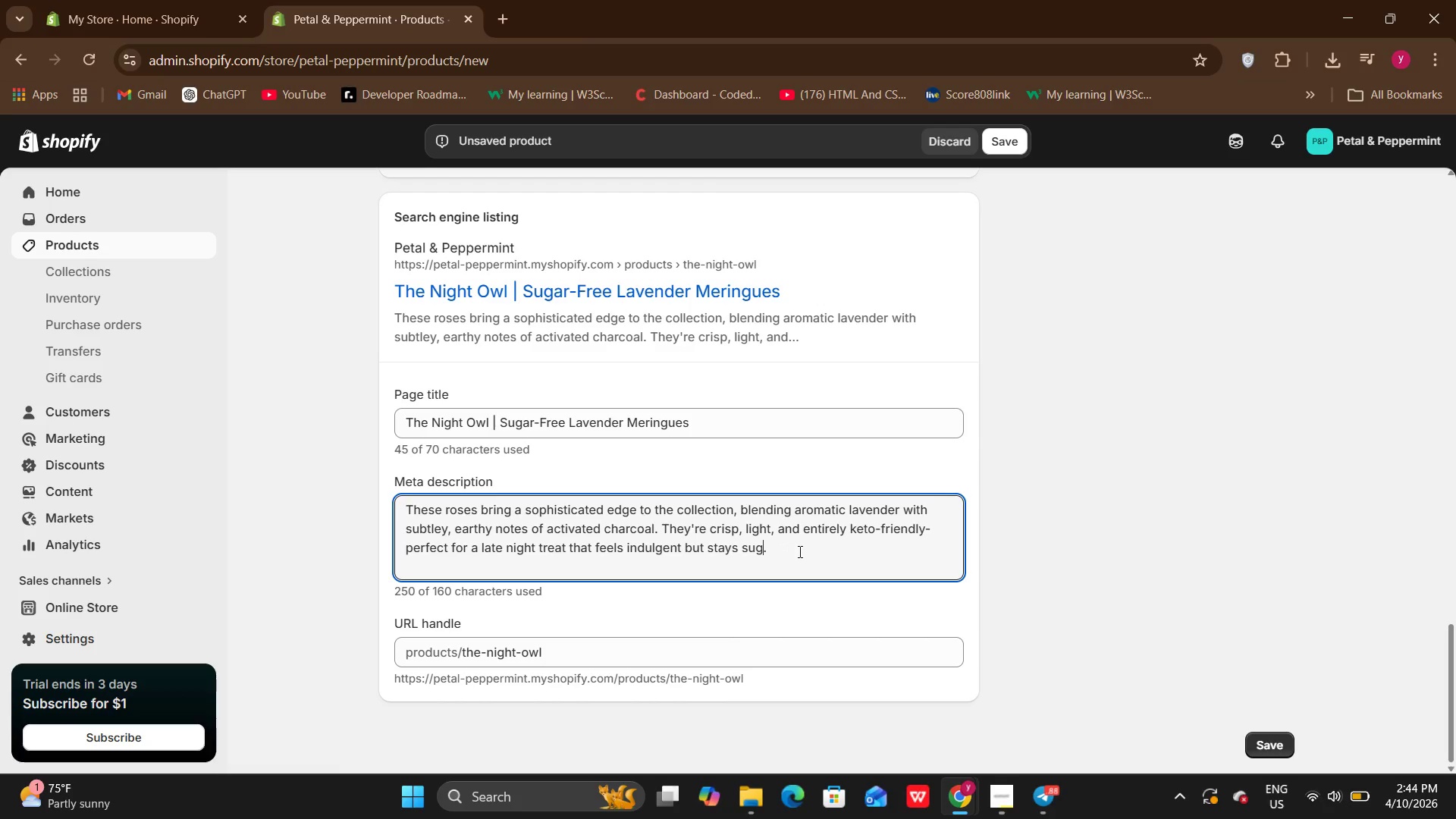 
key(Backspace)
 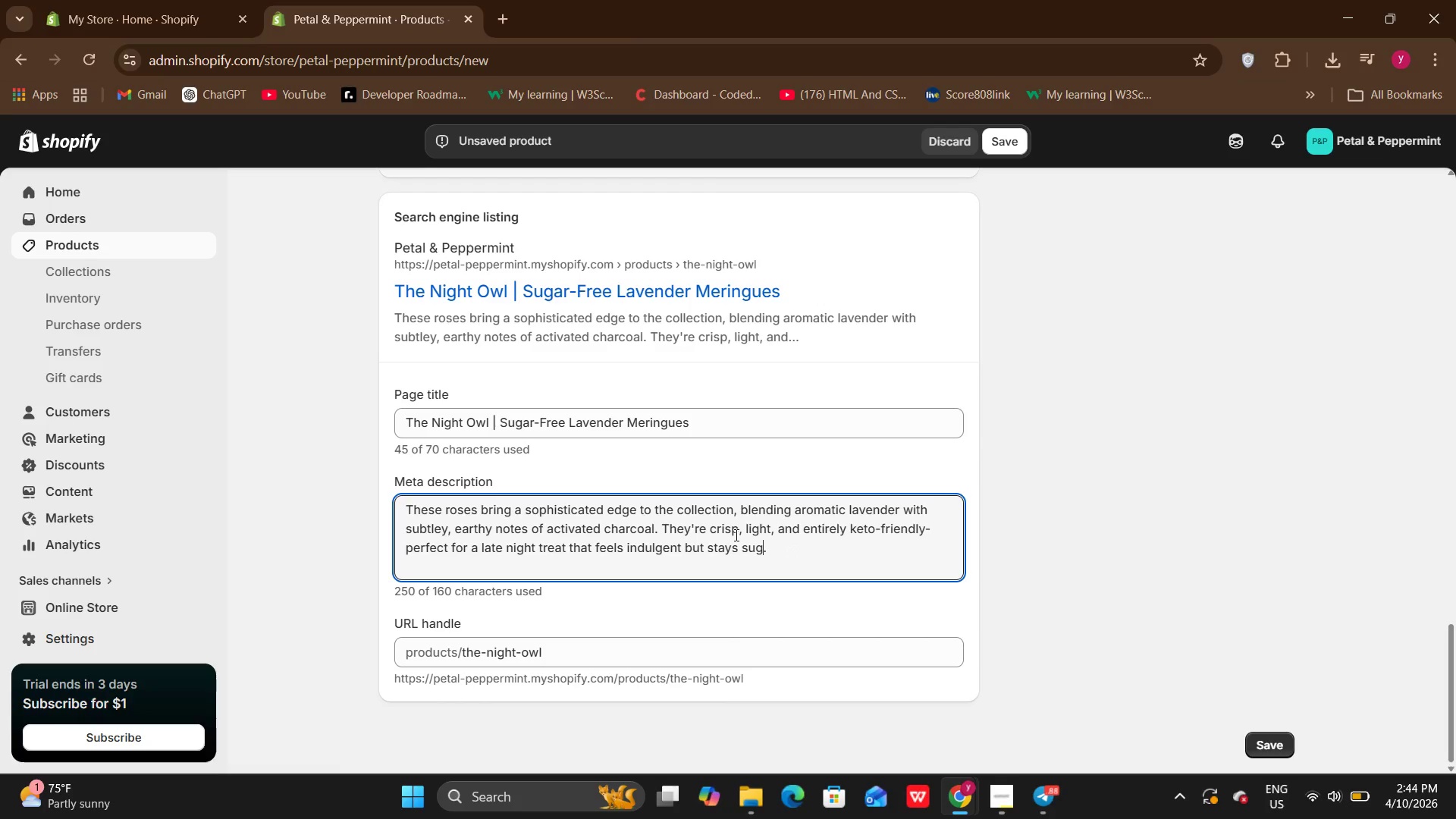 
wait(11.67)
 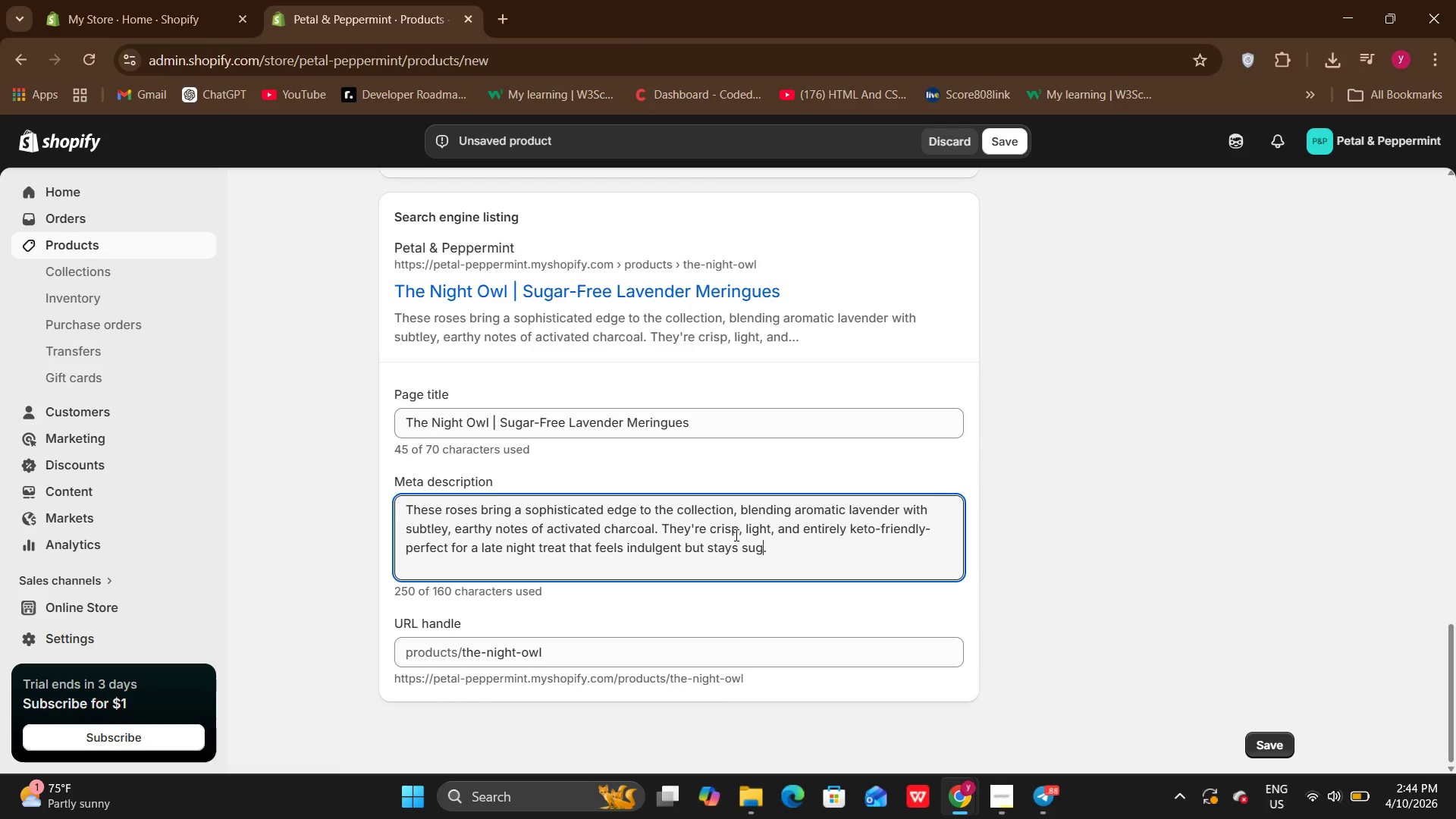 
hold_key(key=Backspace, duration=1.14)
 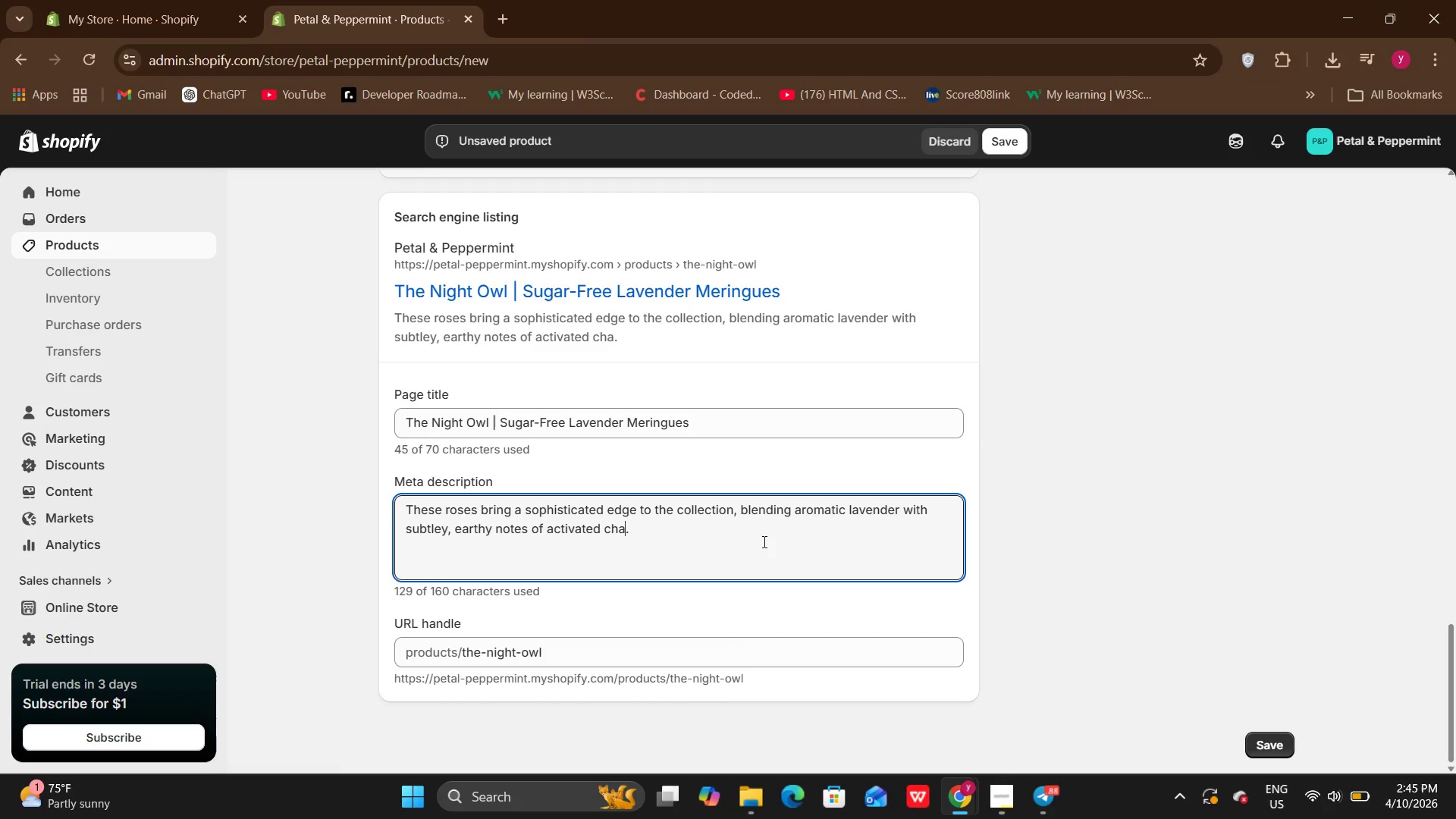 
wait(5.61)
 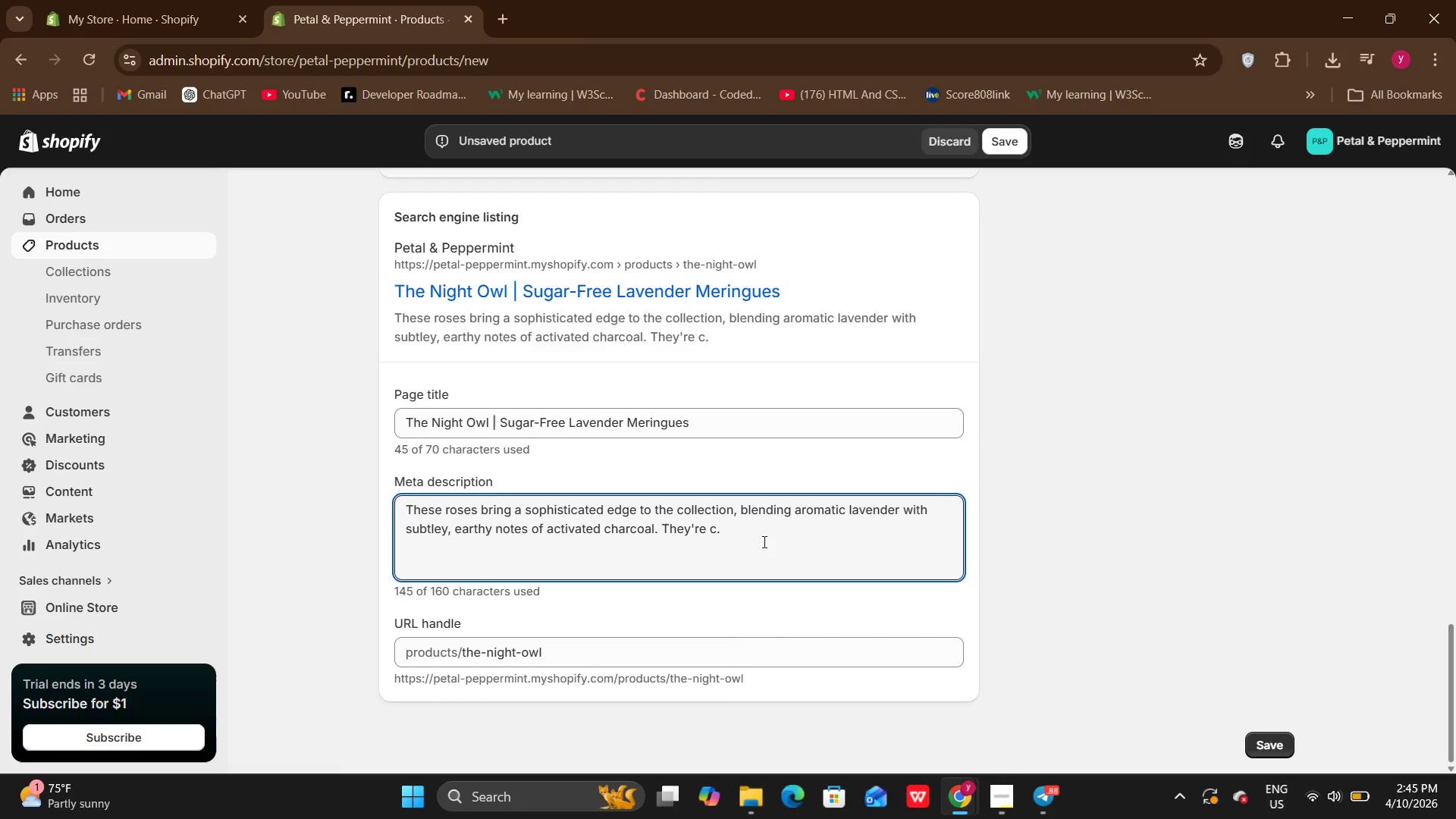 
hold_key(key=Backspace, duration=1.11)
 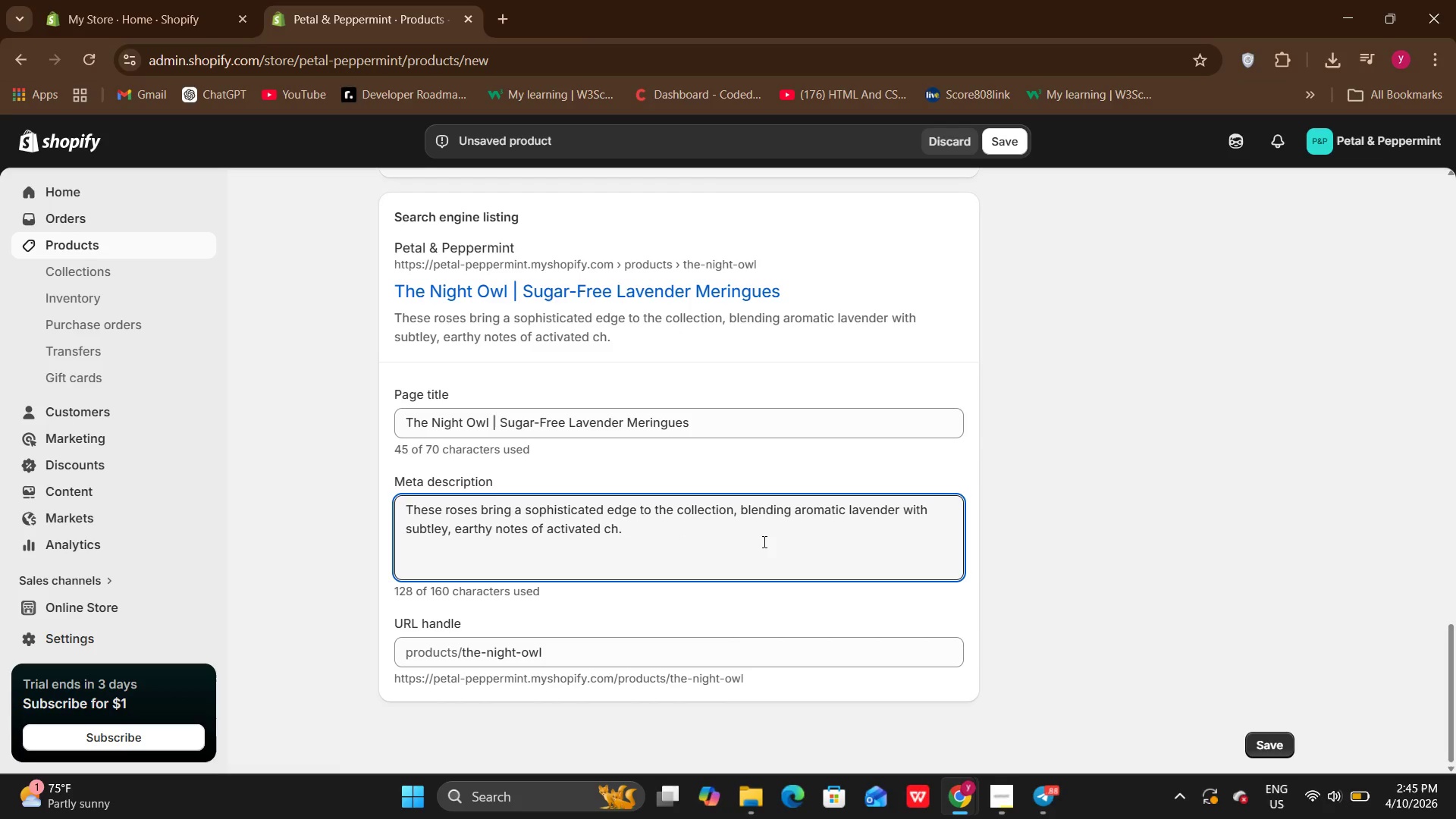 
key(Backspace)
 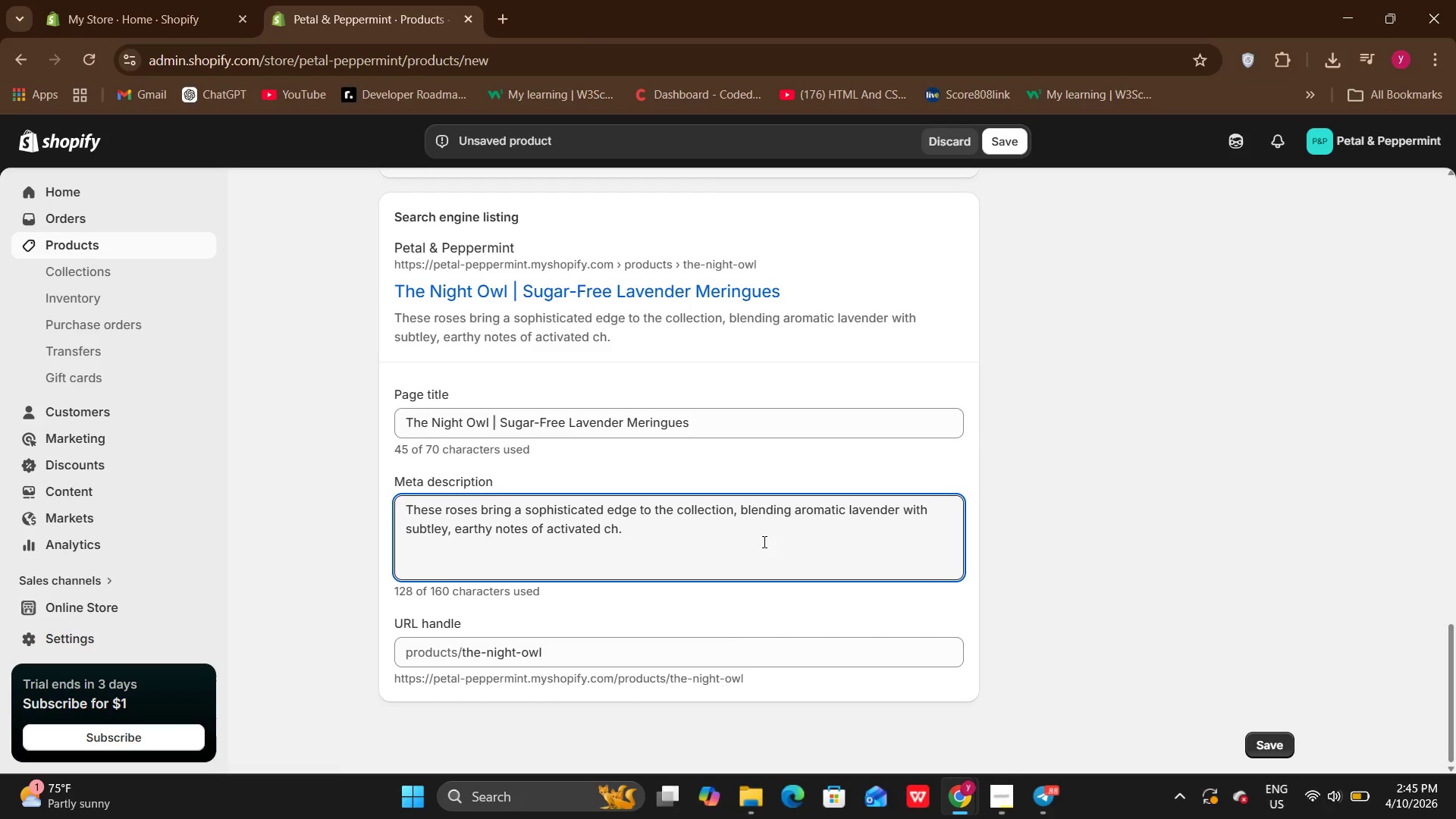 
key(Backspace)
 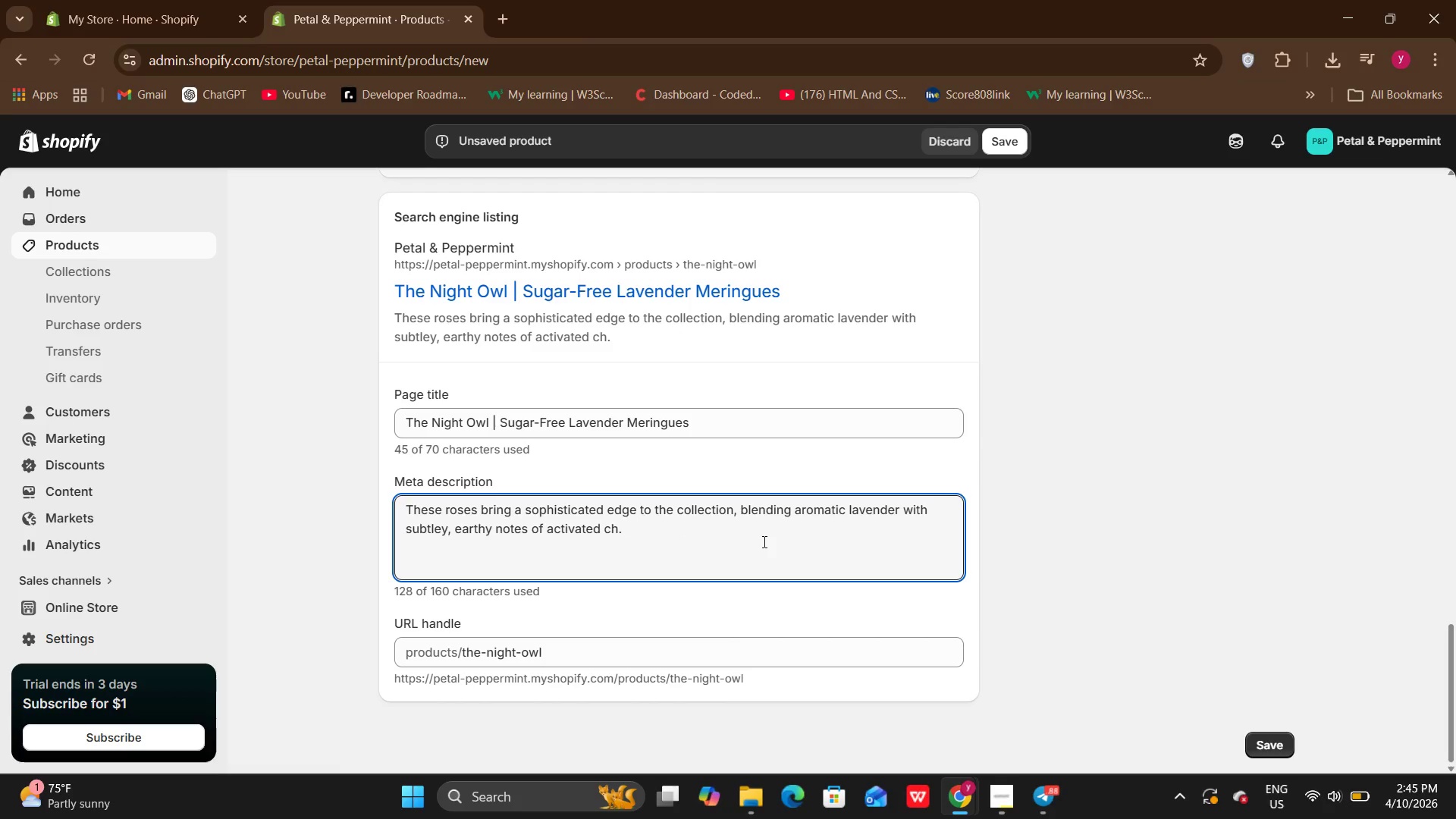 
key(Backspace)
 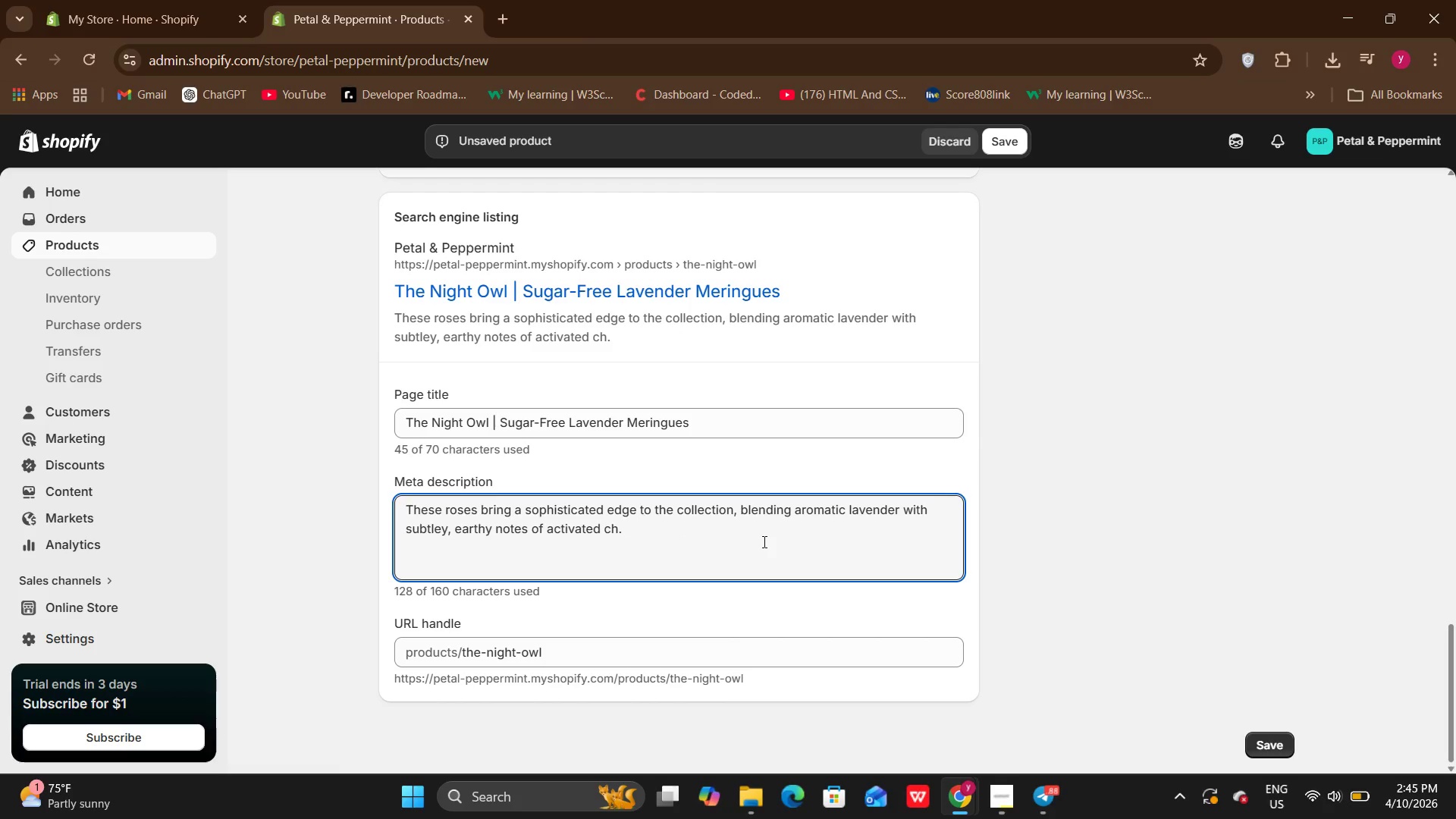 
key(Backspace)
 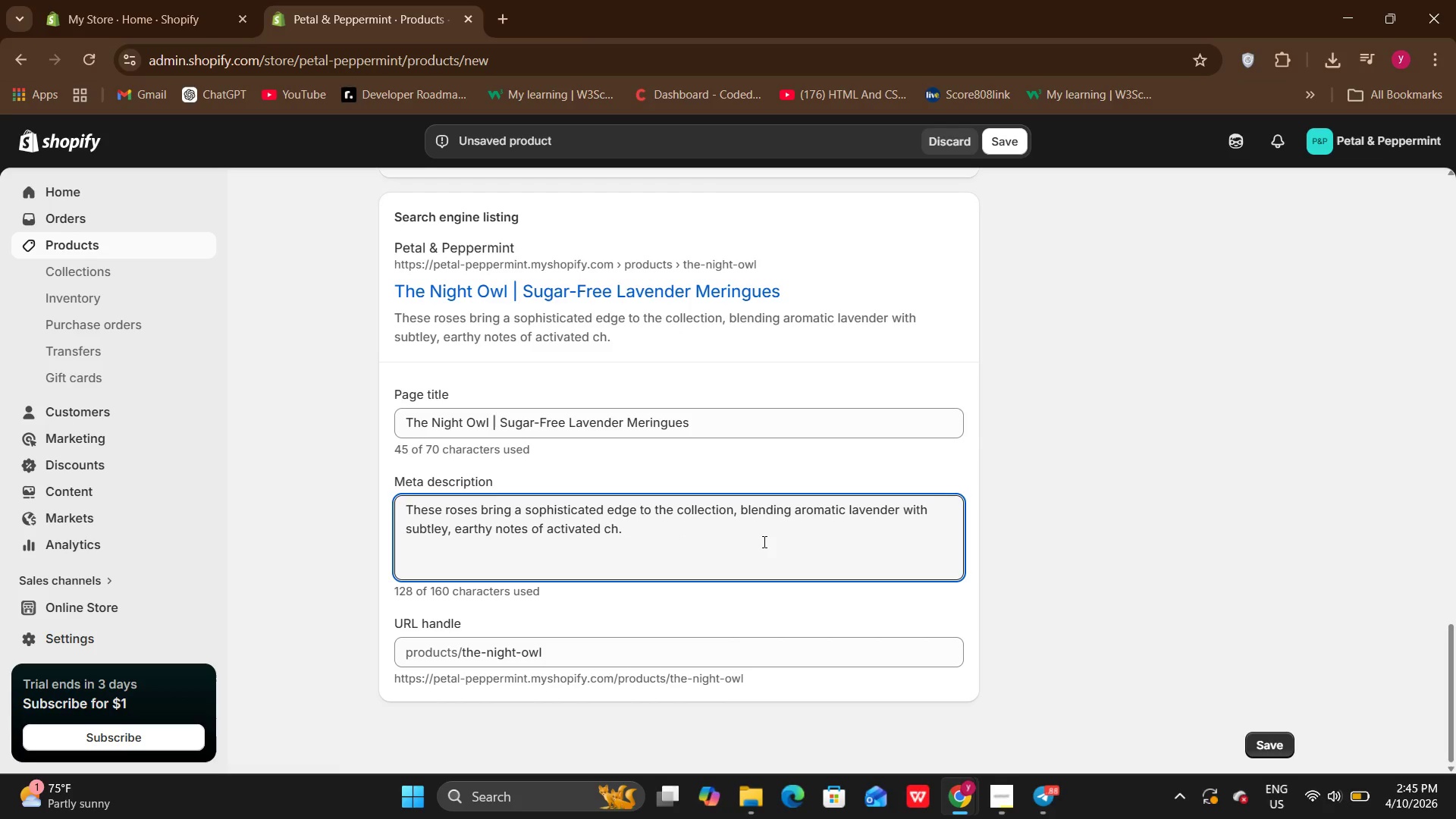 
key(Backspace)
 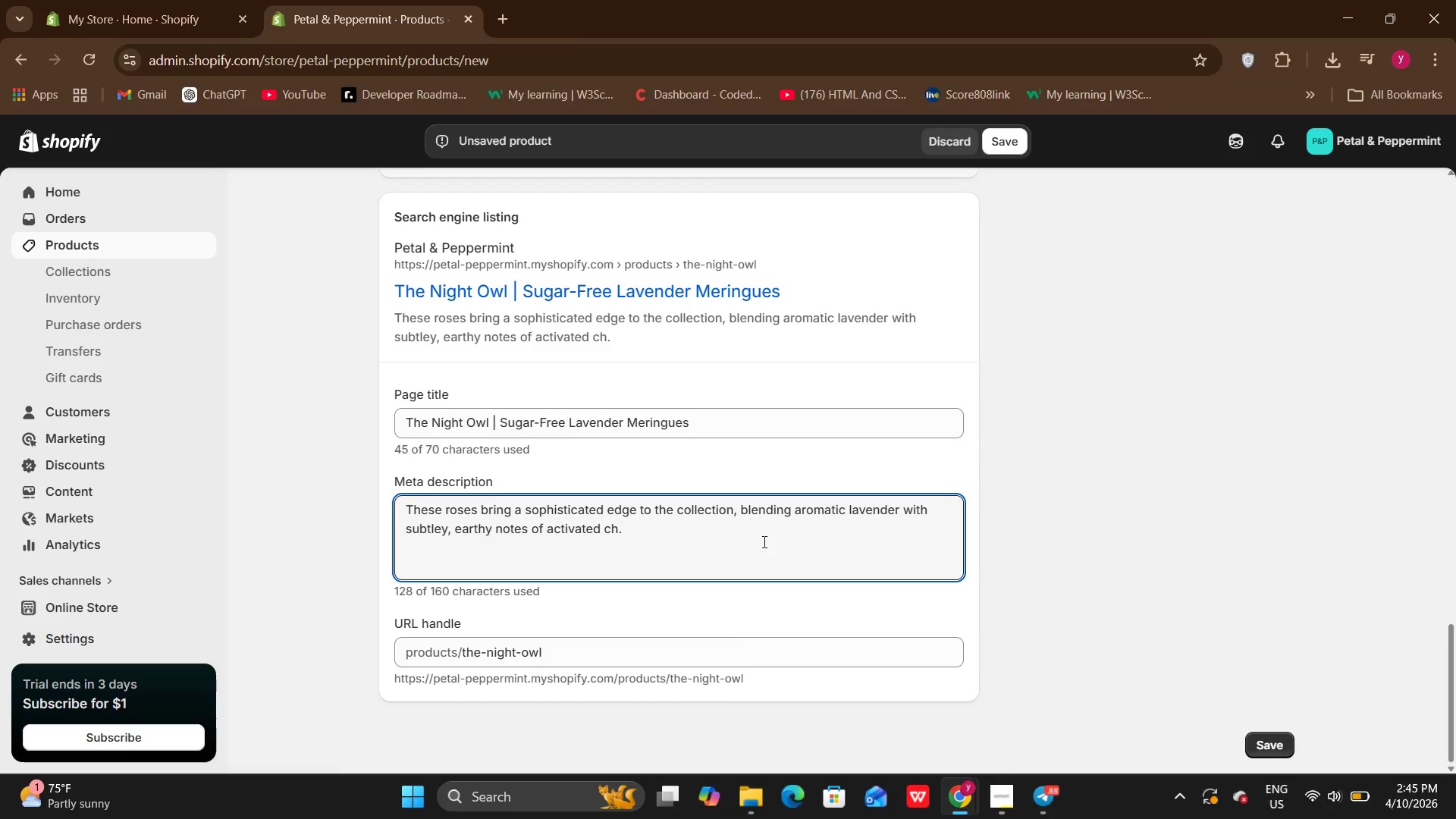 
key(Backspace)
 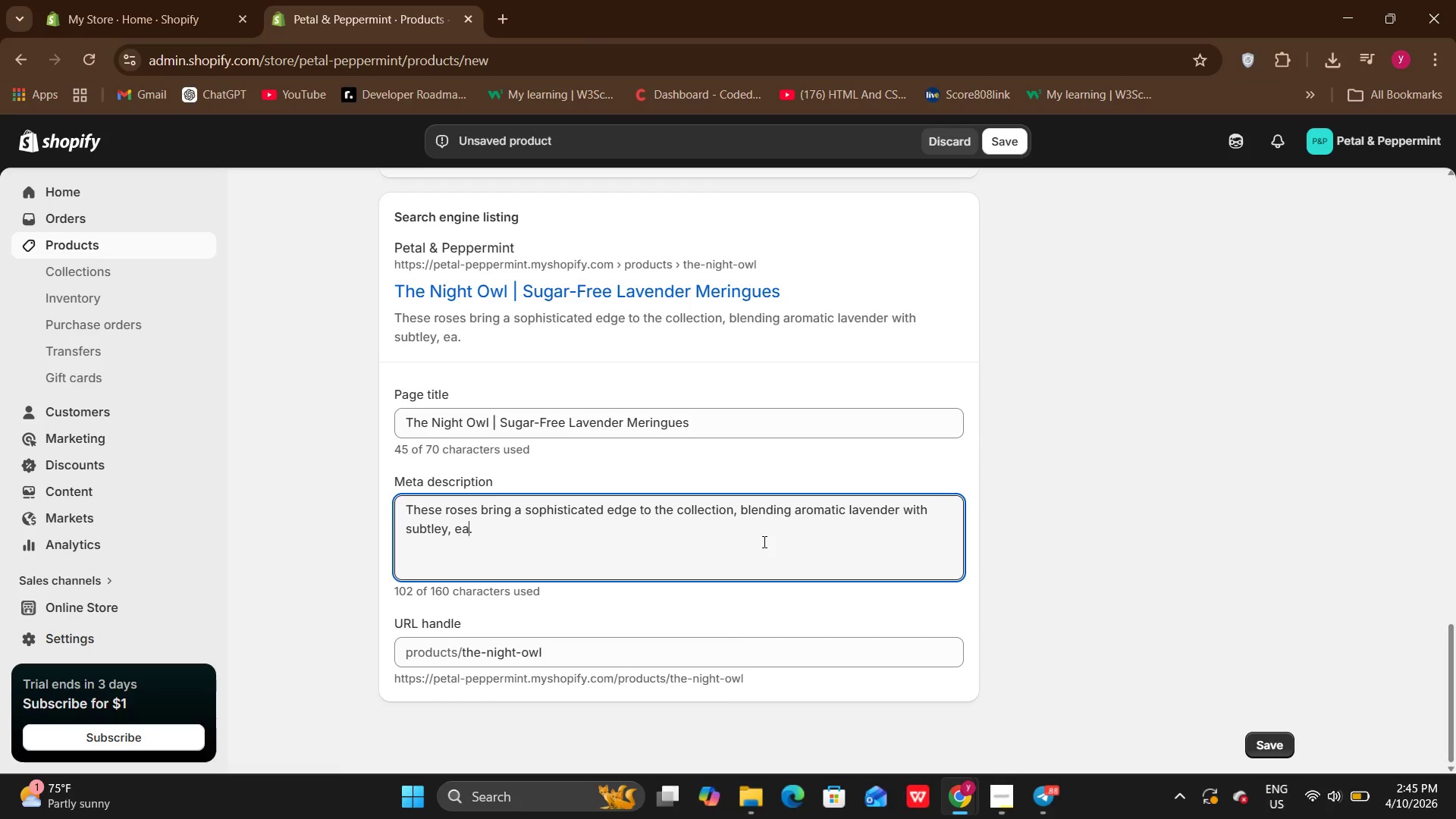 
hold_key(key=Backspace, duration=1.36)
 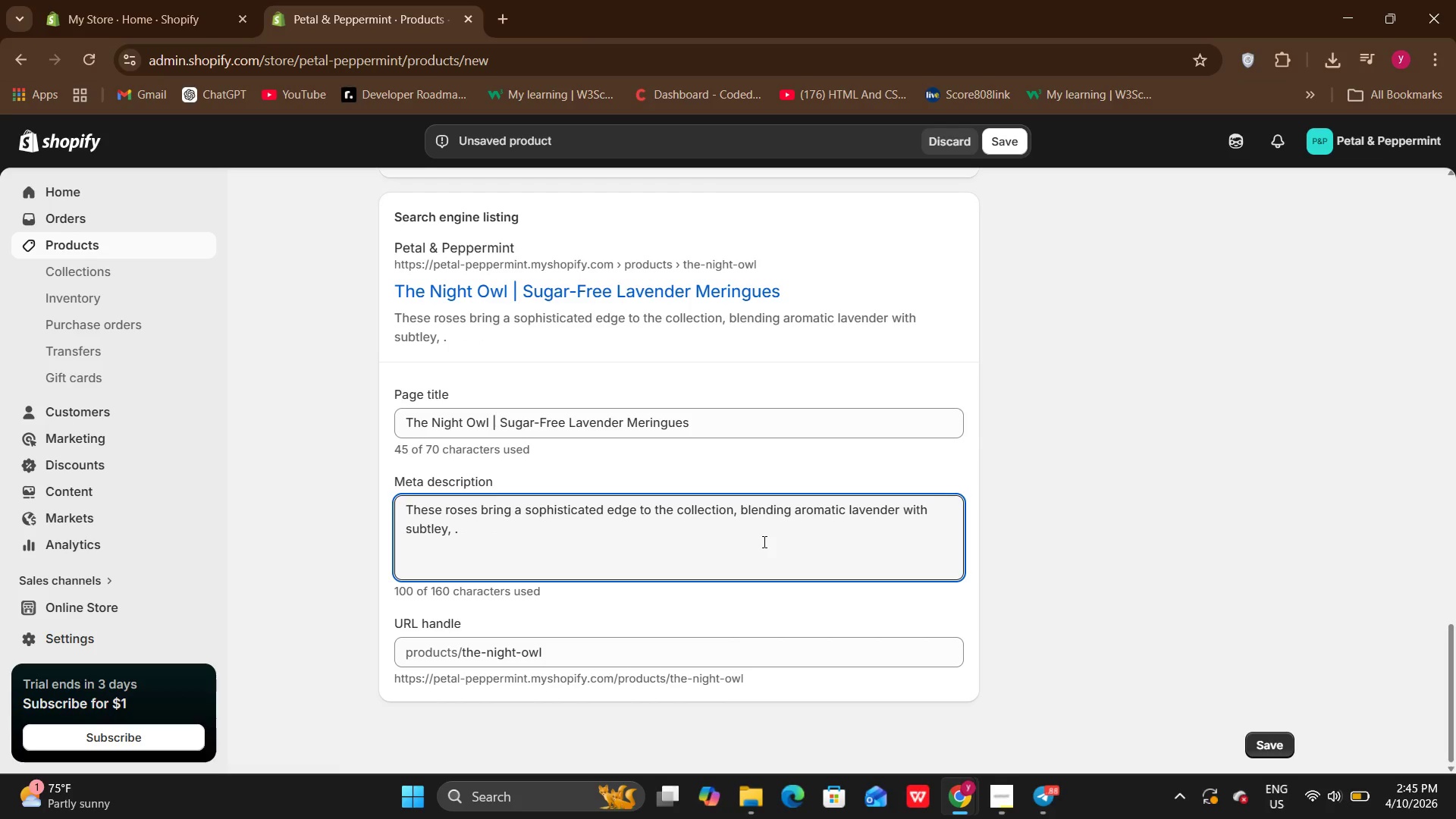 
key(Backspace)
 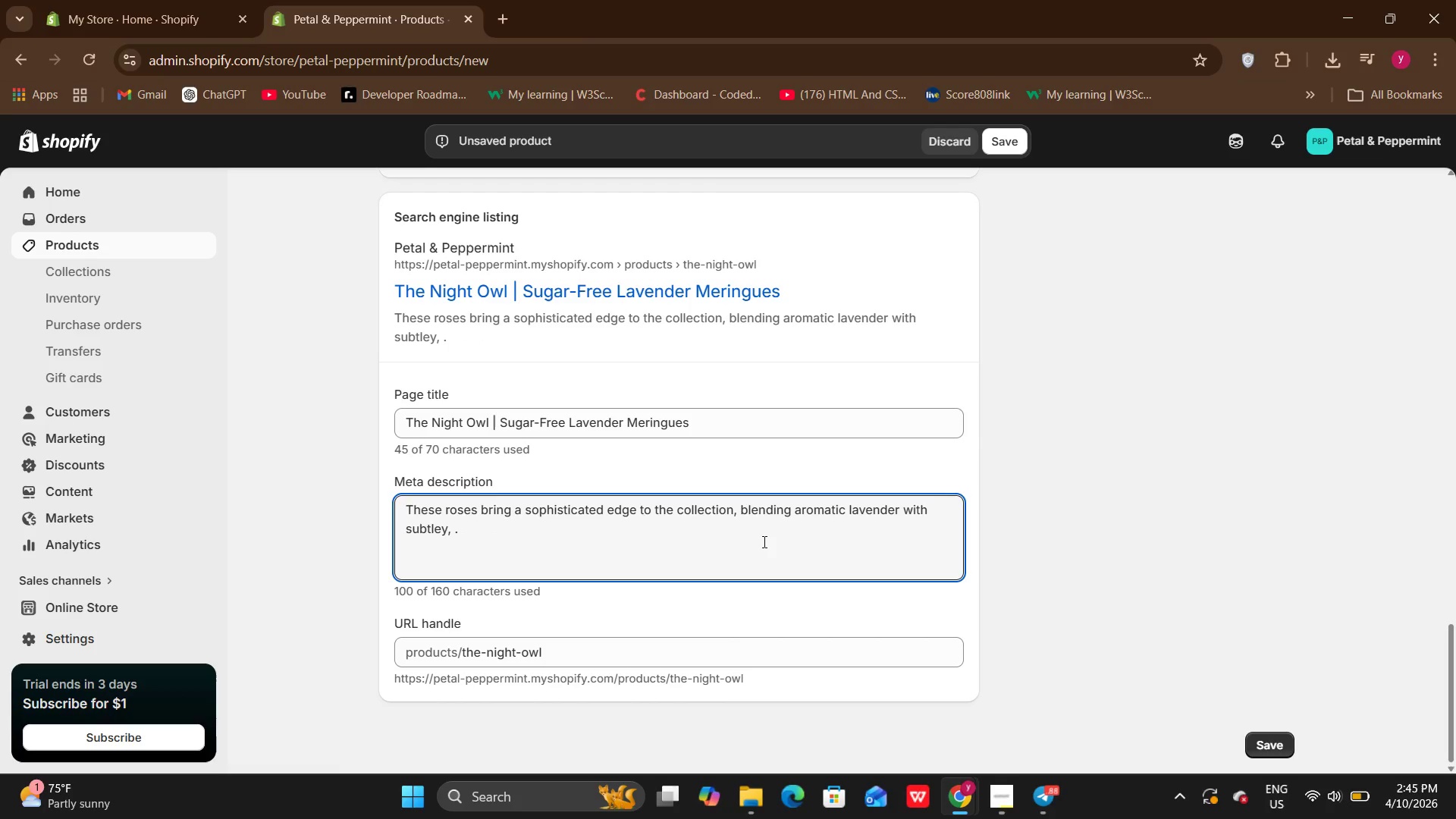 
key(Backspace)
 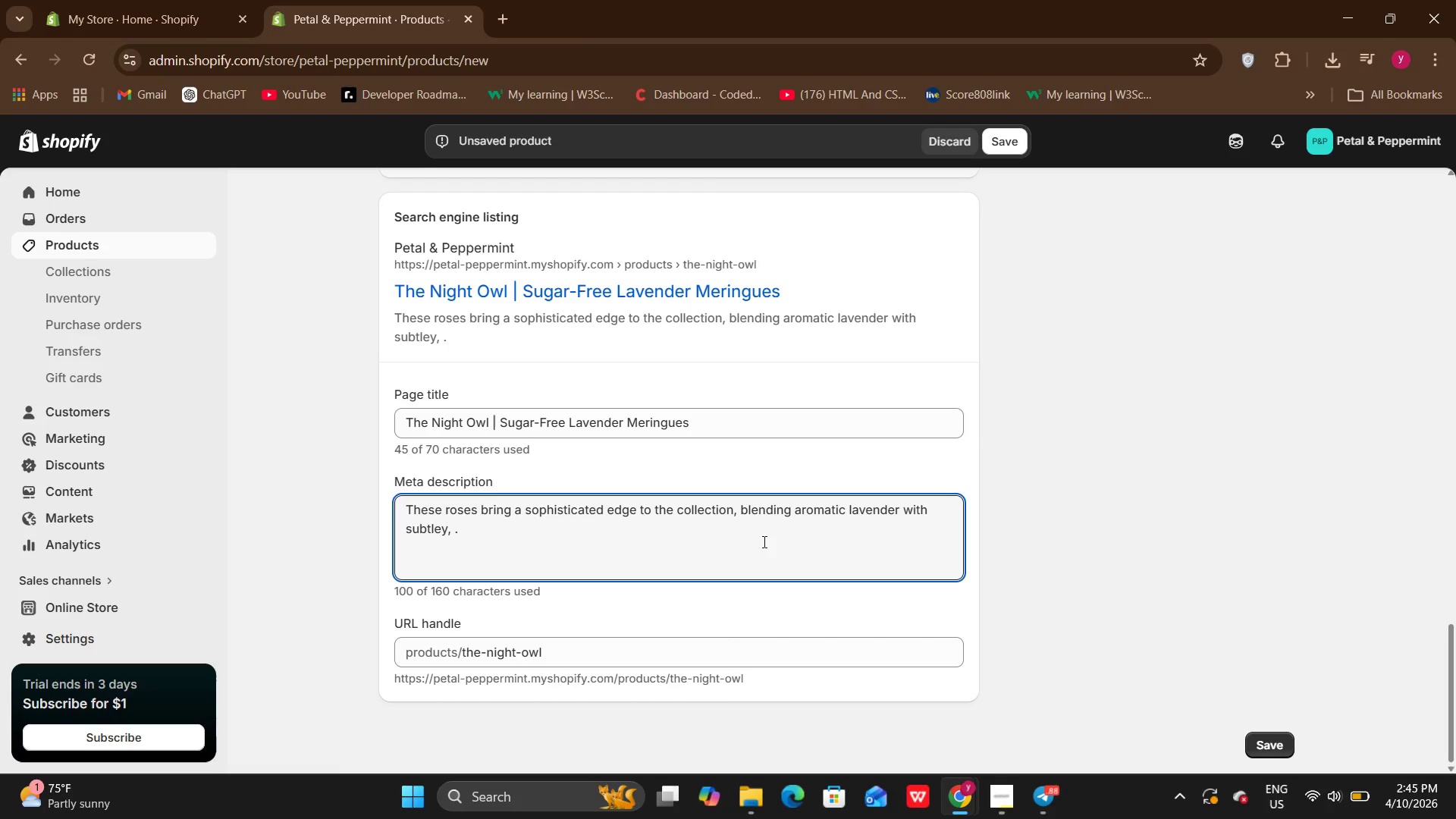 
hold_key(key=Backspace, duration=0.33)
 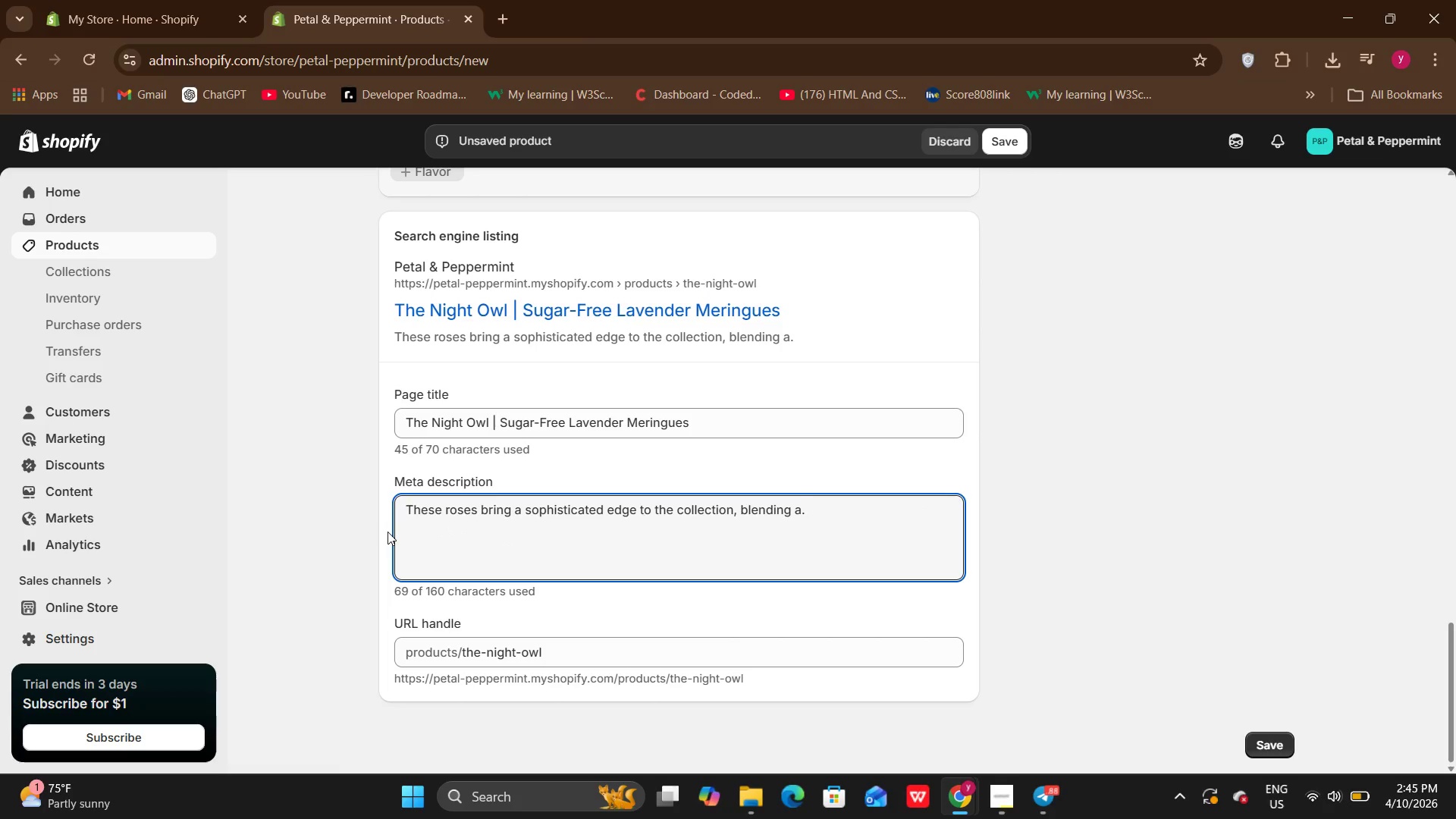 
wait(5.8)
 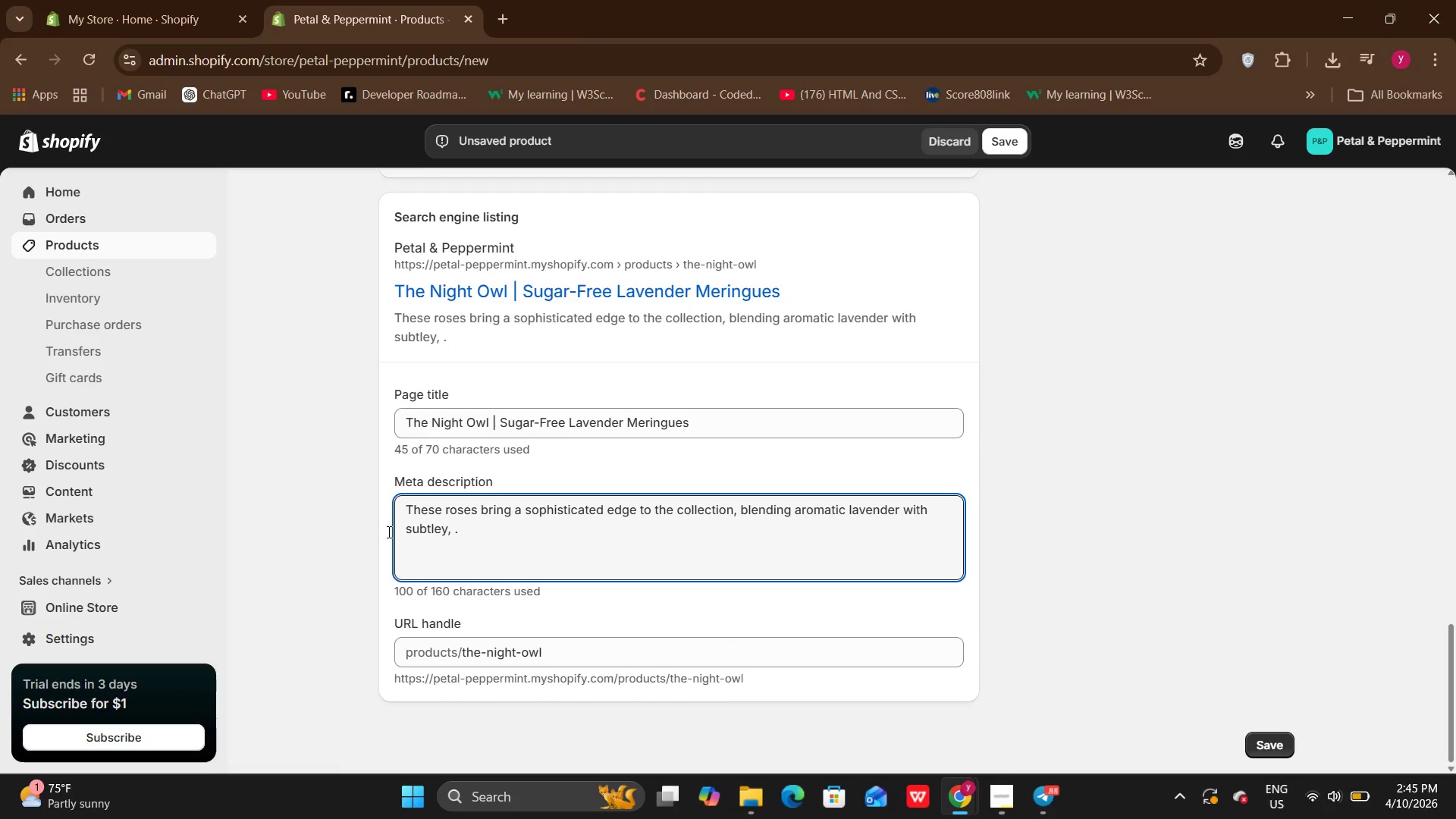 
hold_key(key=Backspace, duration=1.38)
 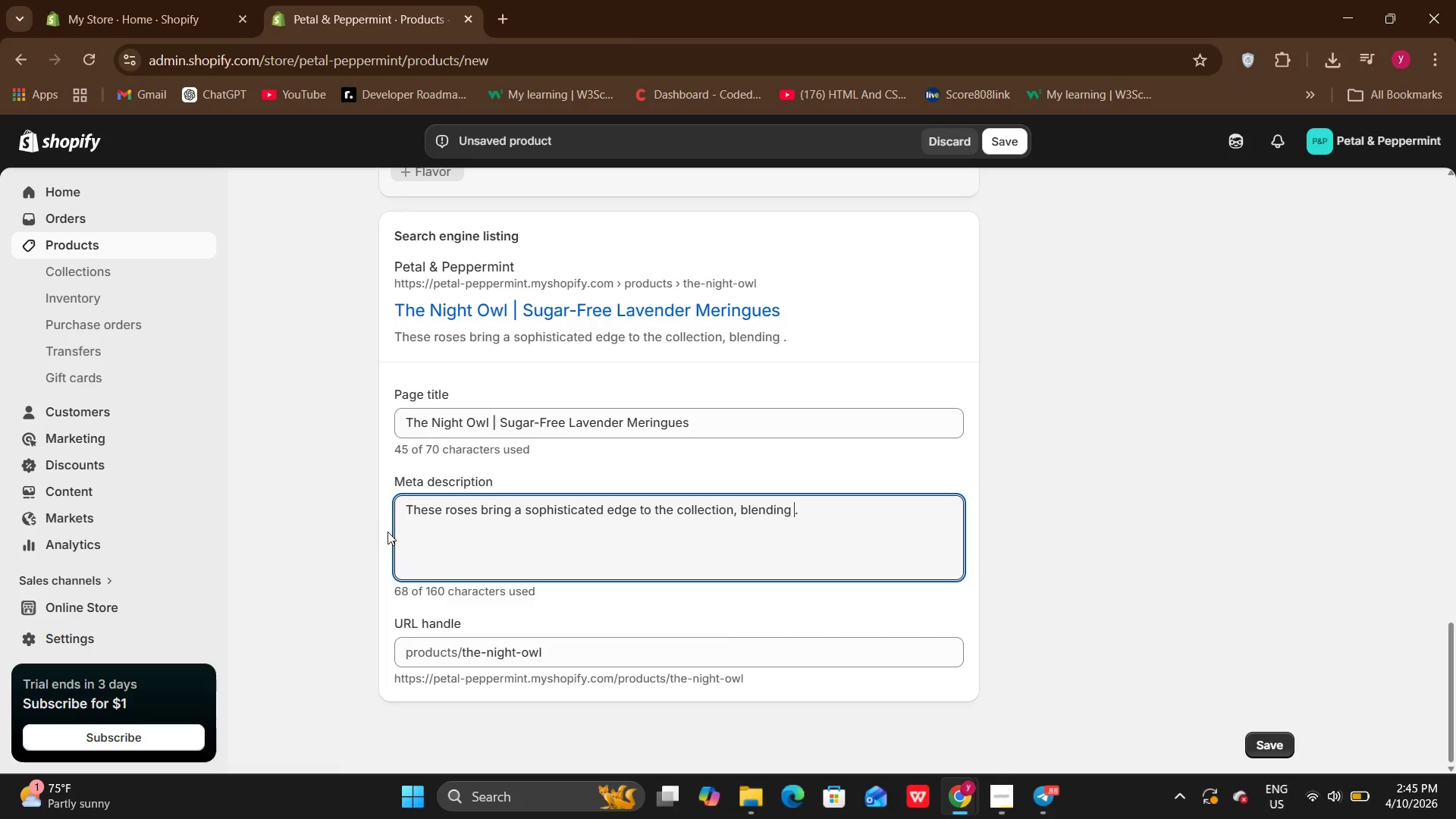 
key(Backspace)
key(Backspace)
key(Backspace)
key(Backspace)
key(Backspace)
key(Backspace)
key(Backspace)
key(Backspace)
key(Backspace)
key(Backspace)
key(Backspace)
key(Backspace)
key(Backspace)
key(Backspace)
key(Backspace)
key(Backspace)
key(Backspace)
key(Backspace)
key(Backspace)
key(Backspace)
key(Backspace)
key(Backspace)
type(Handcrafted lavender )
 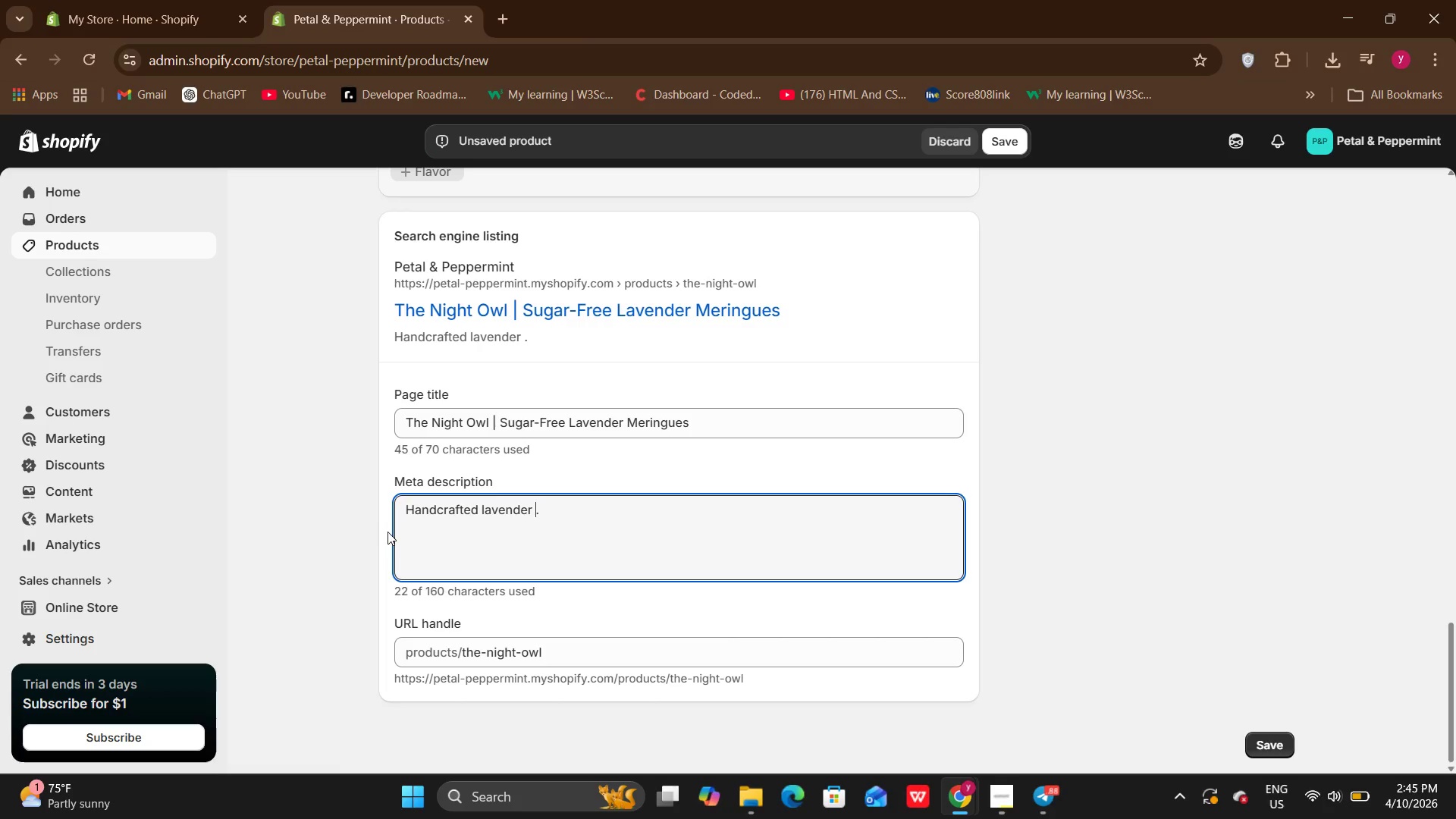 
type(and cha)
 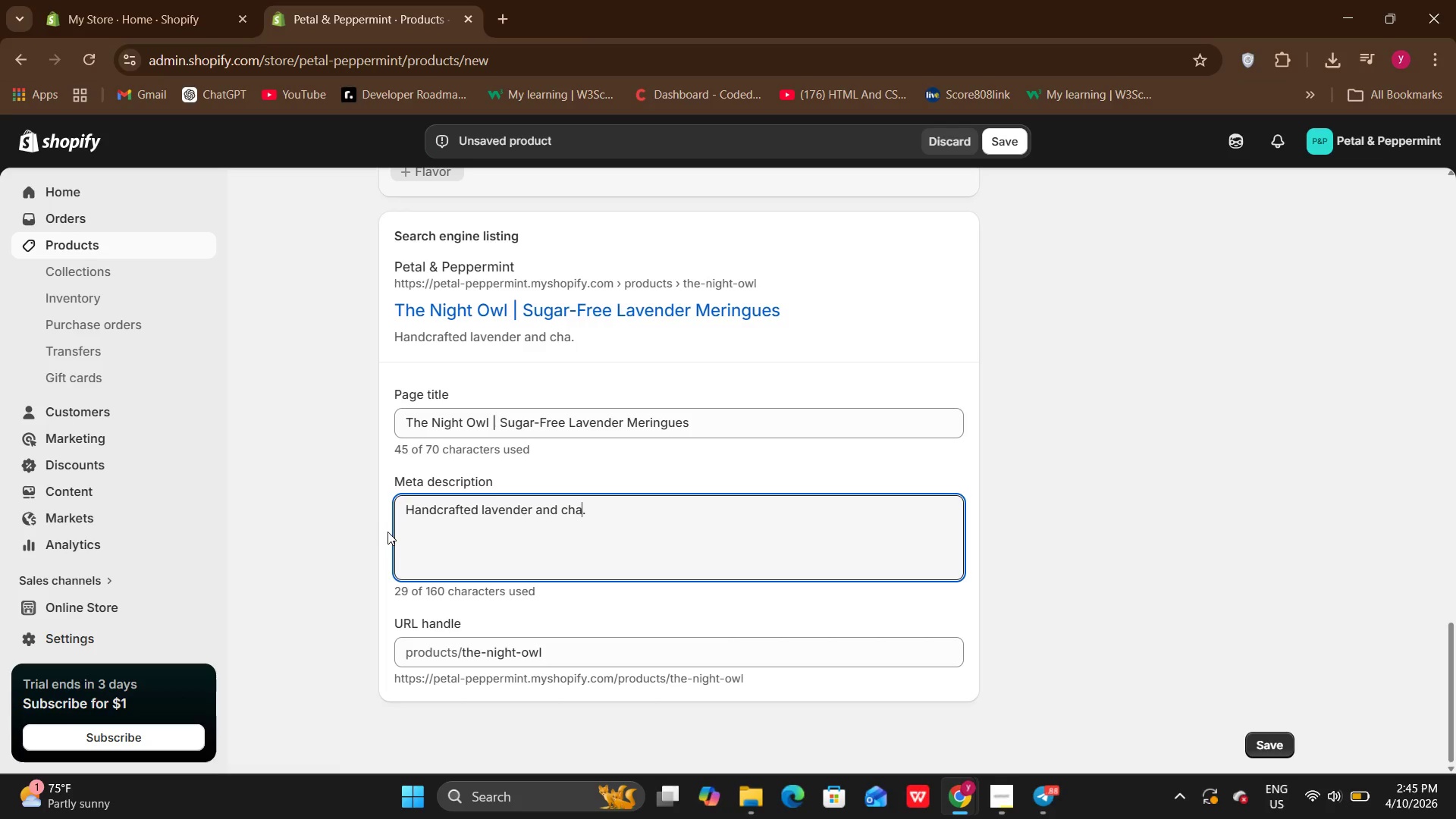 
type(rcoal meringue roses)
 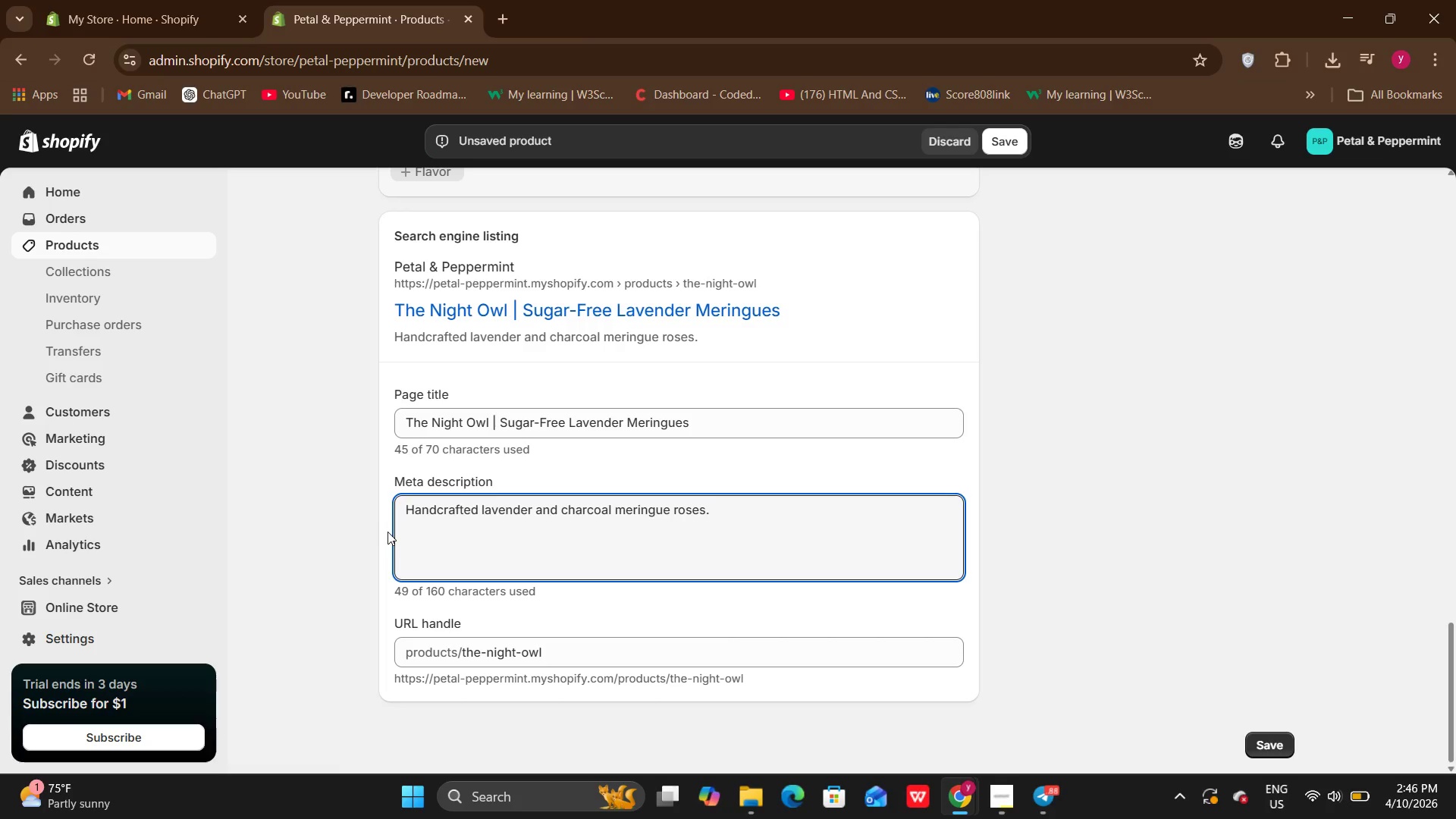 
key(ArrowRight)
 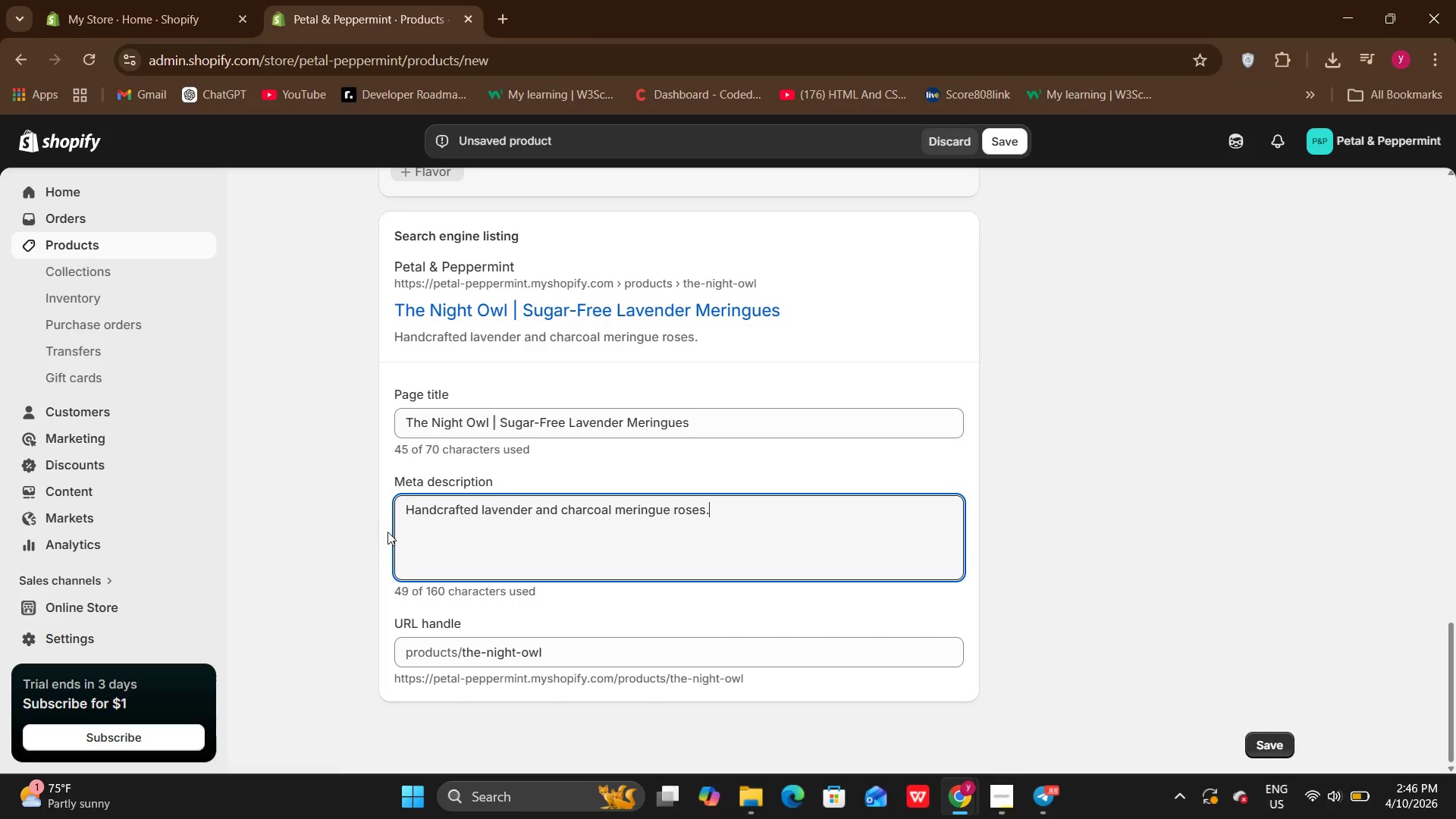 
type( 100)
 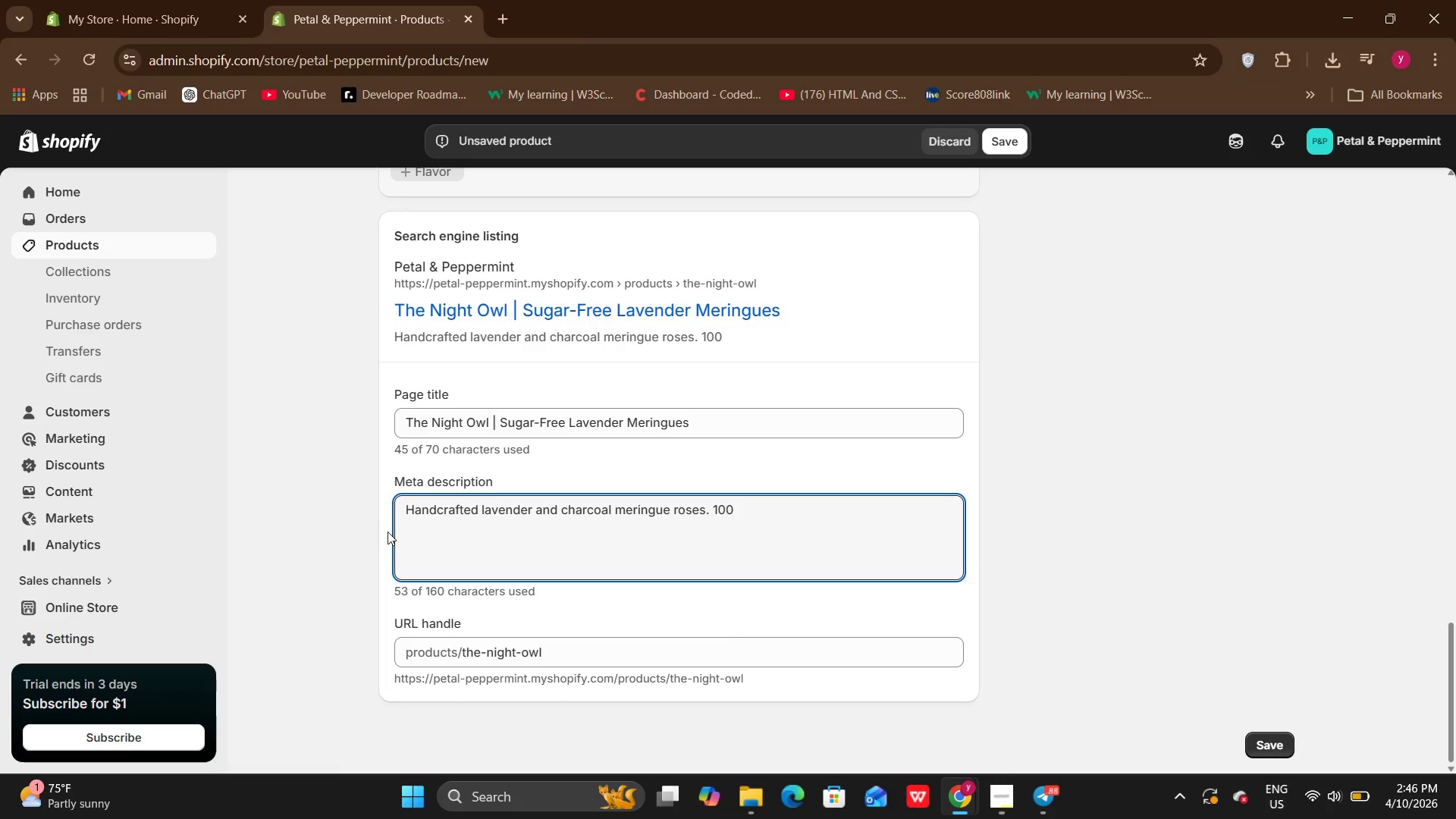 
type(% sugar-free and keto-friendly. Shop the)
 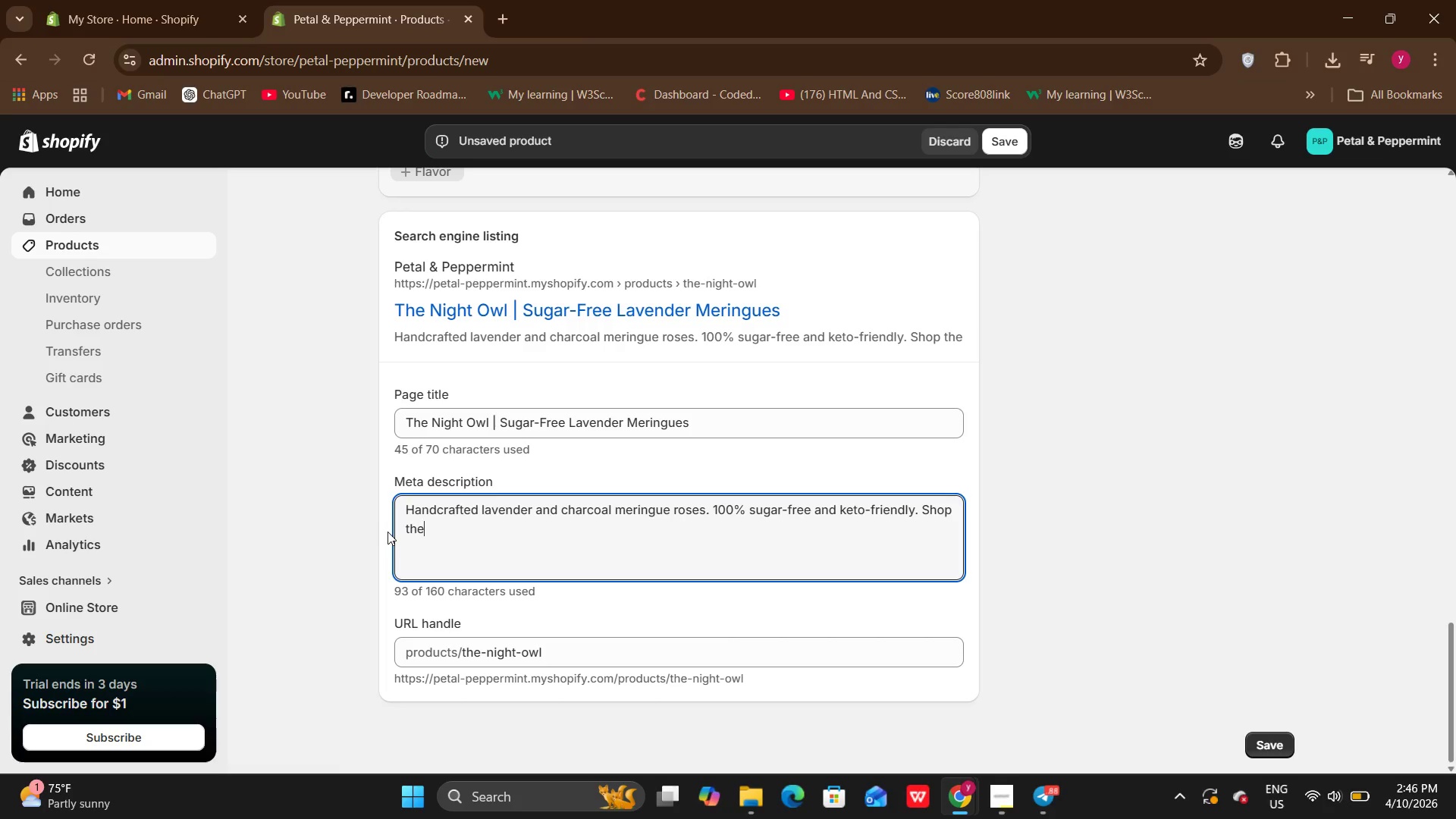 
wait(9.23)
 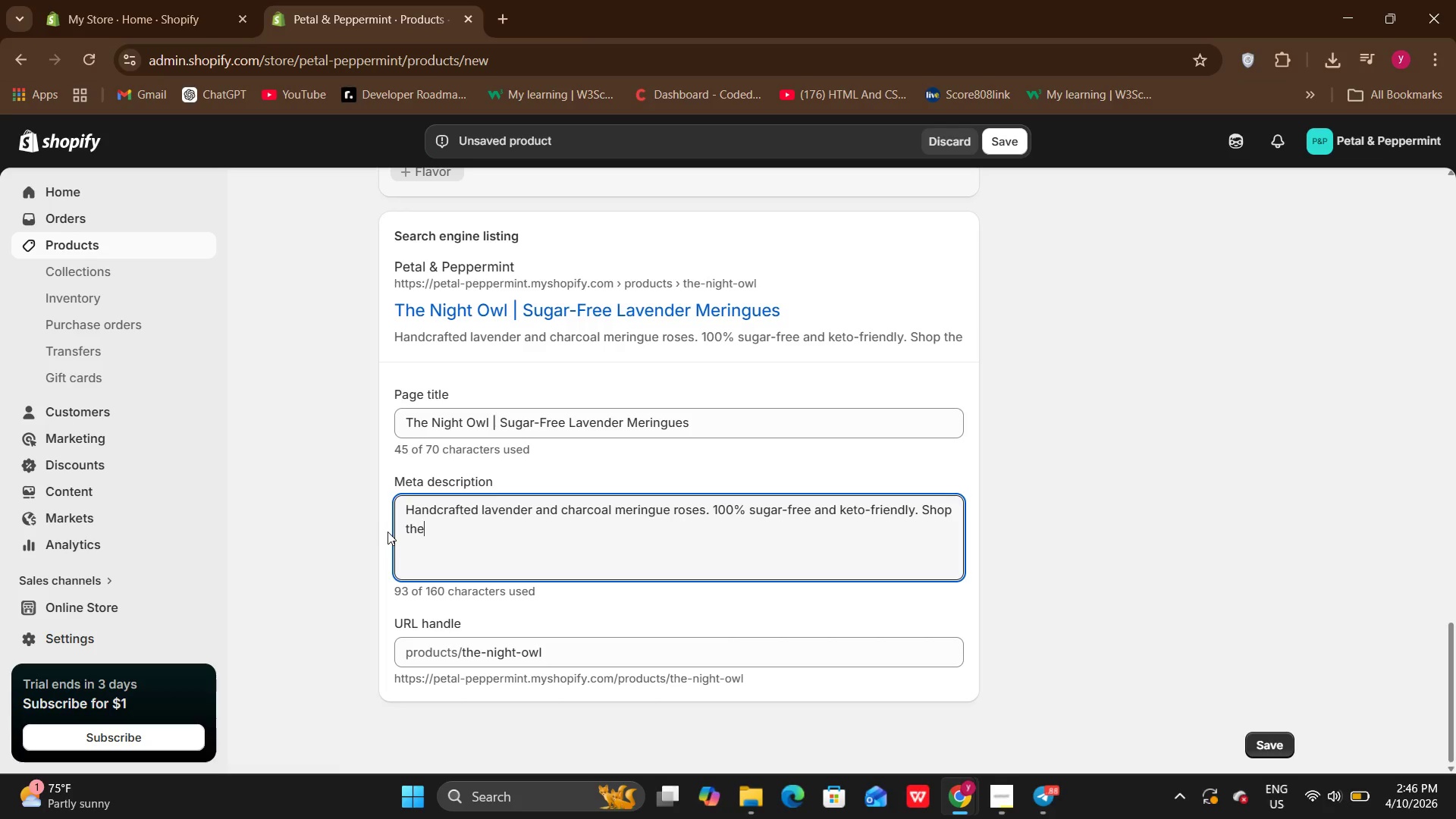 
type( midnight GARDEN)
 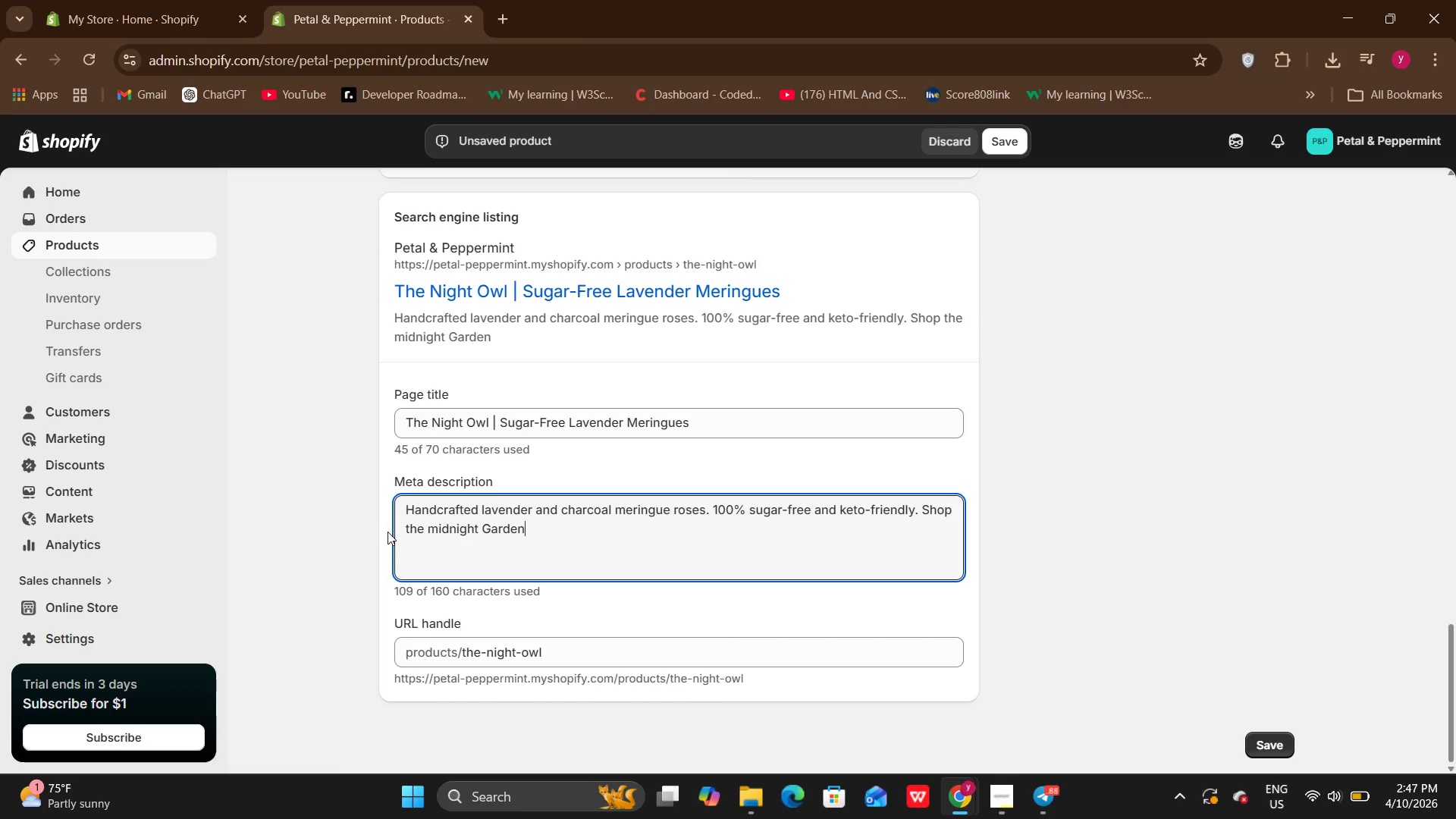 
hold_key(key=CapsLock, duration=0.44)
 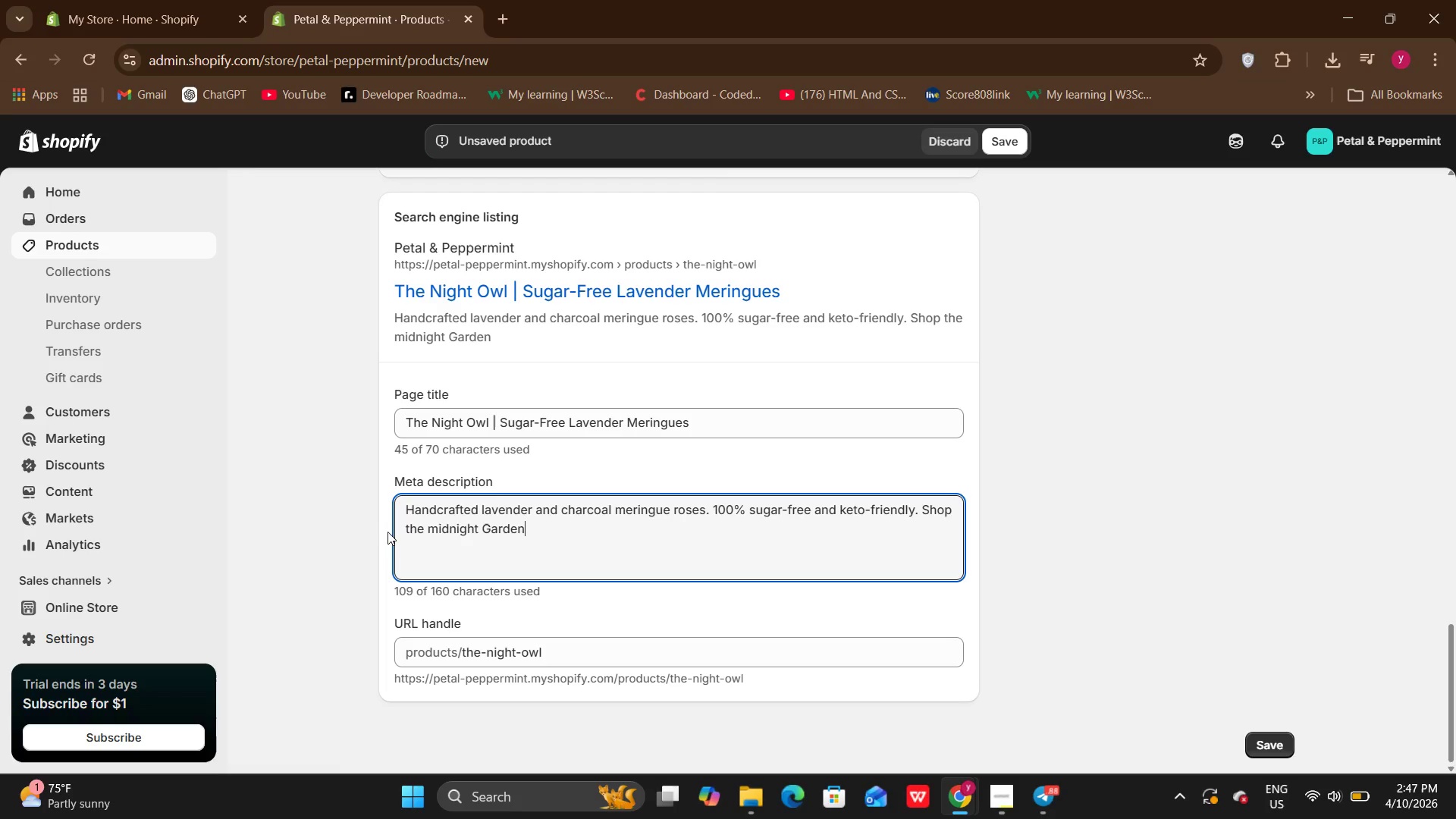 
hold_key(key=ArrowLeft, duration=0.77)
 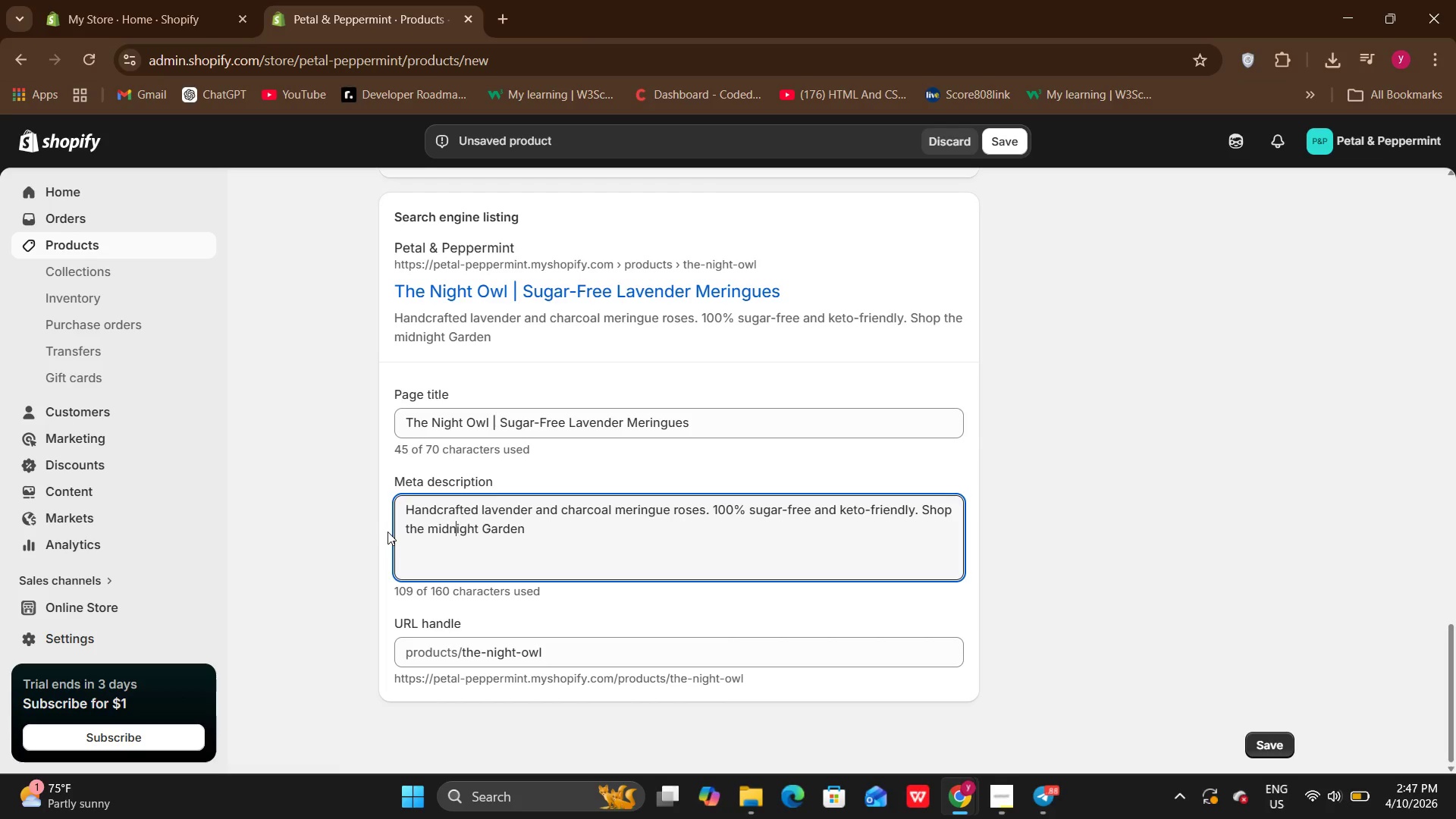 
key(ArrowLeft)
 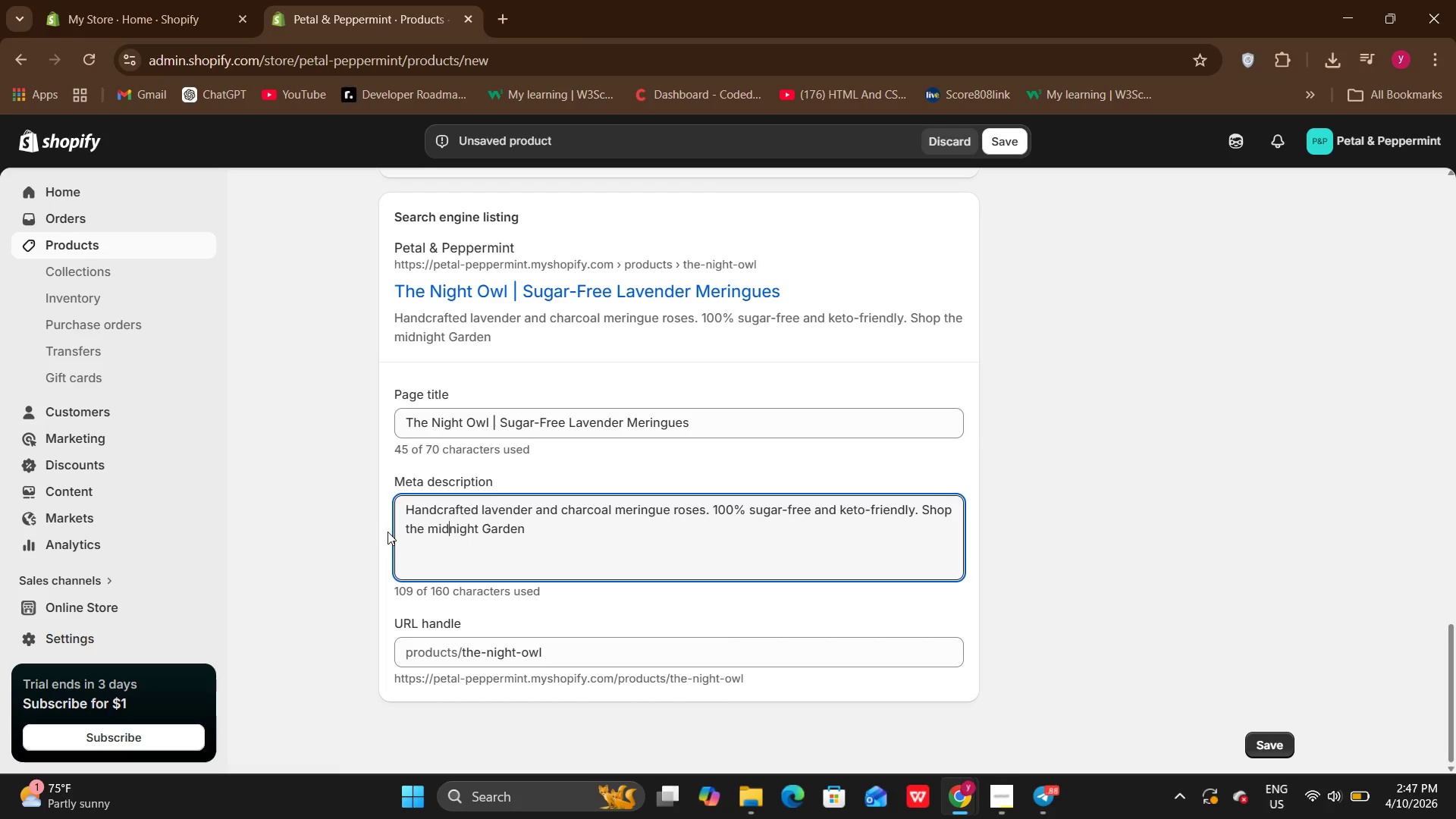 
key(ArrowLeft)
 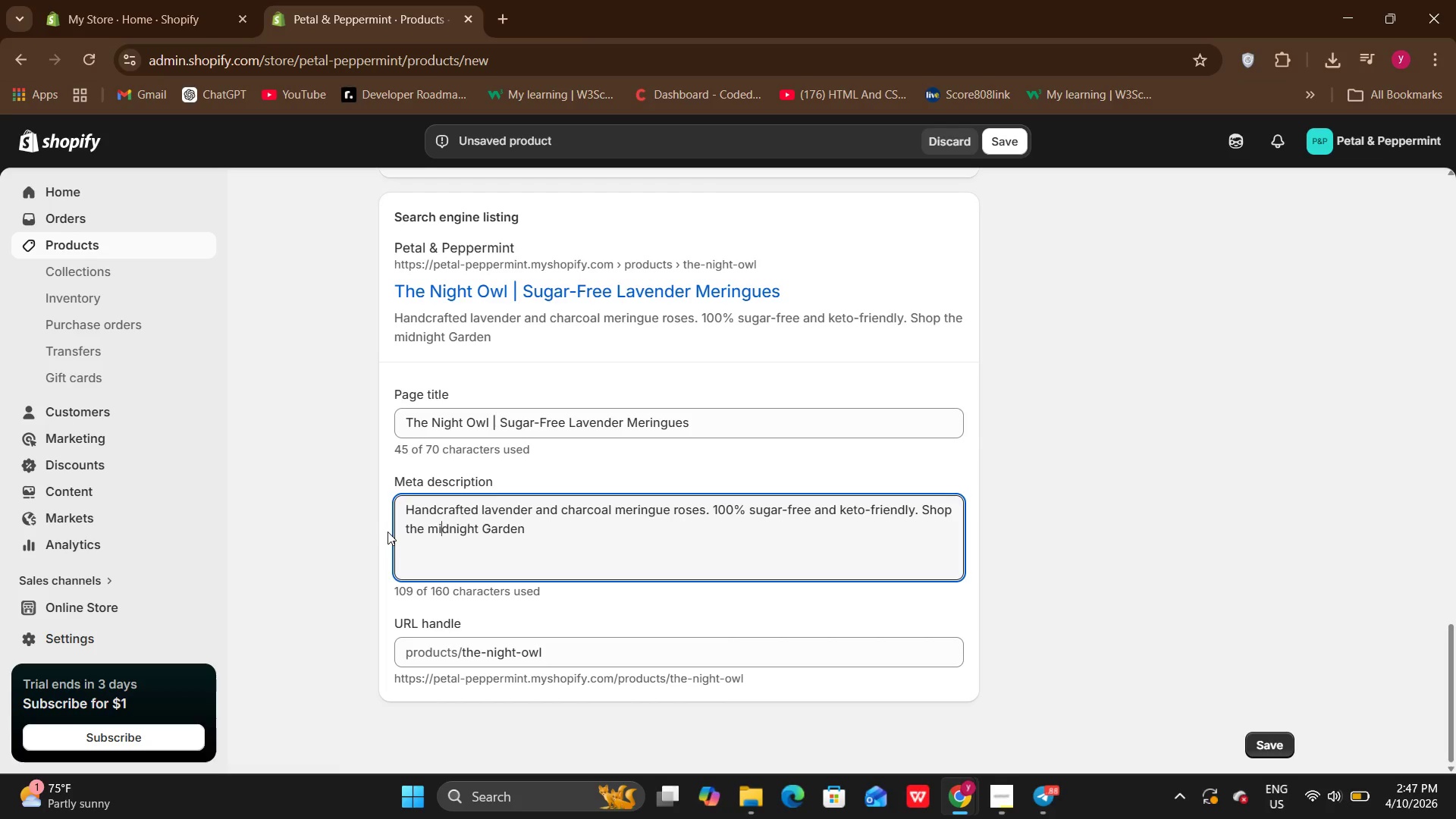 
key(ArrowLeft)
 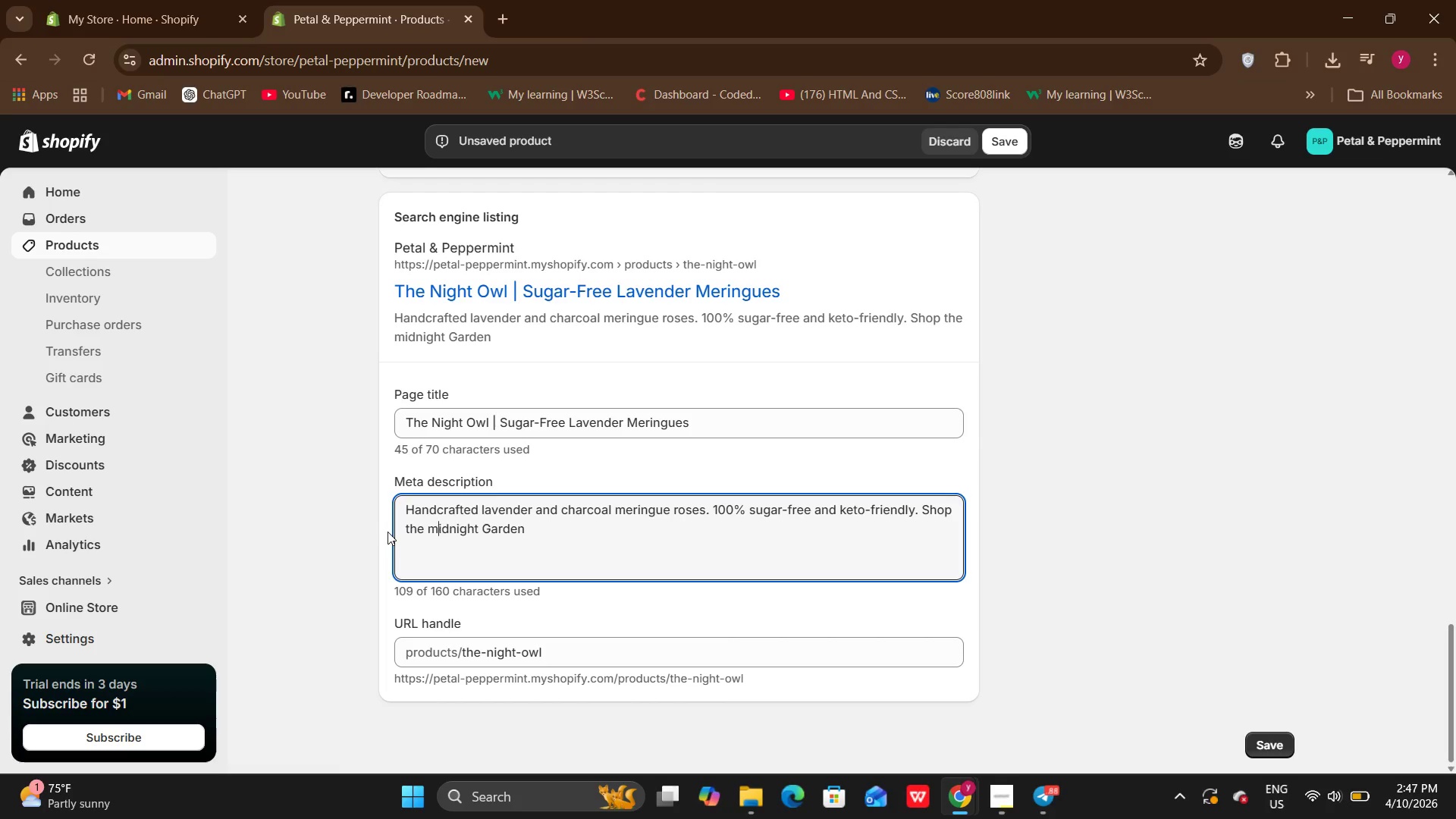 
key(ArrowLeft)
 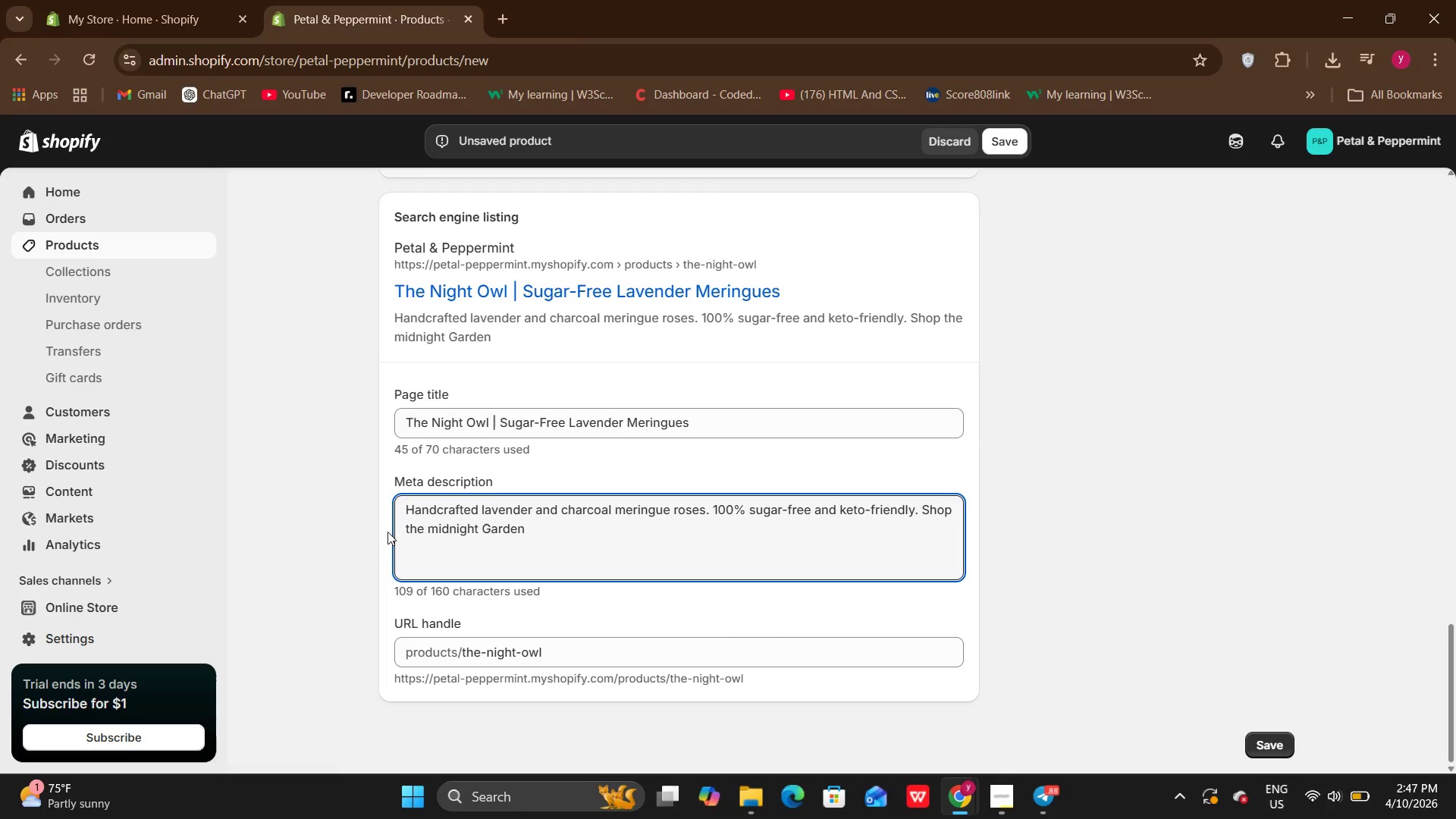 
key(BracketRight)
 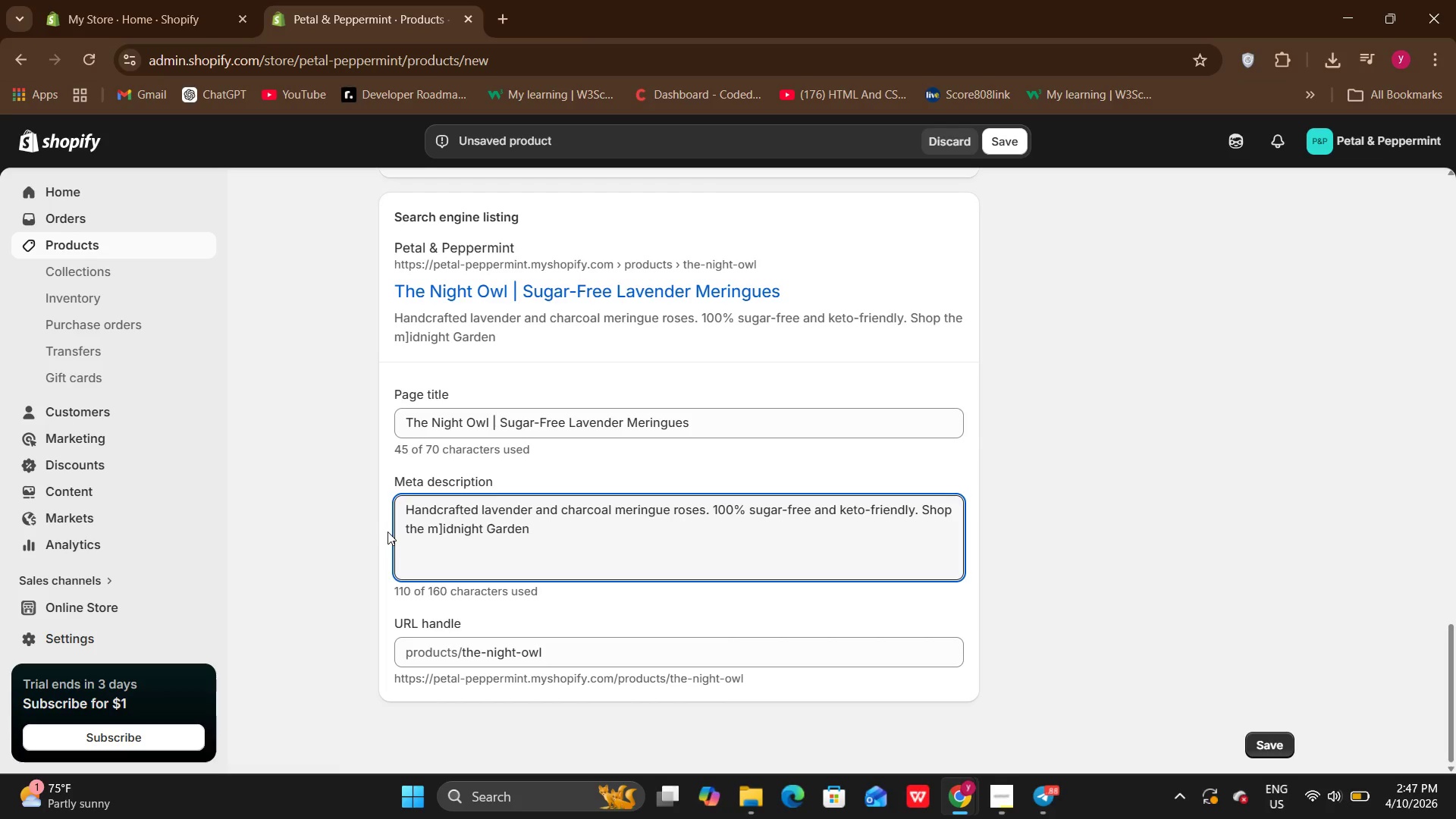 
key(Backspace)
 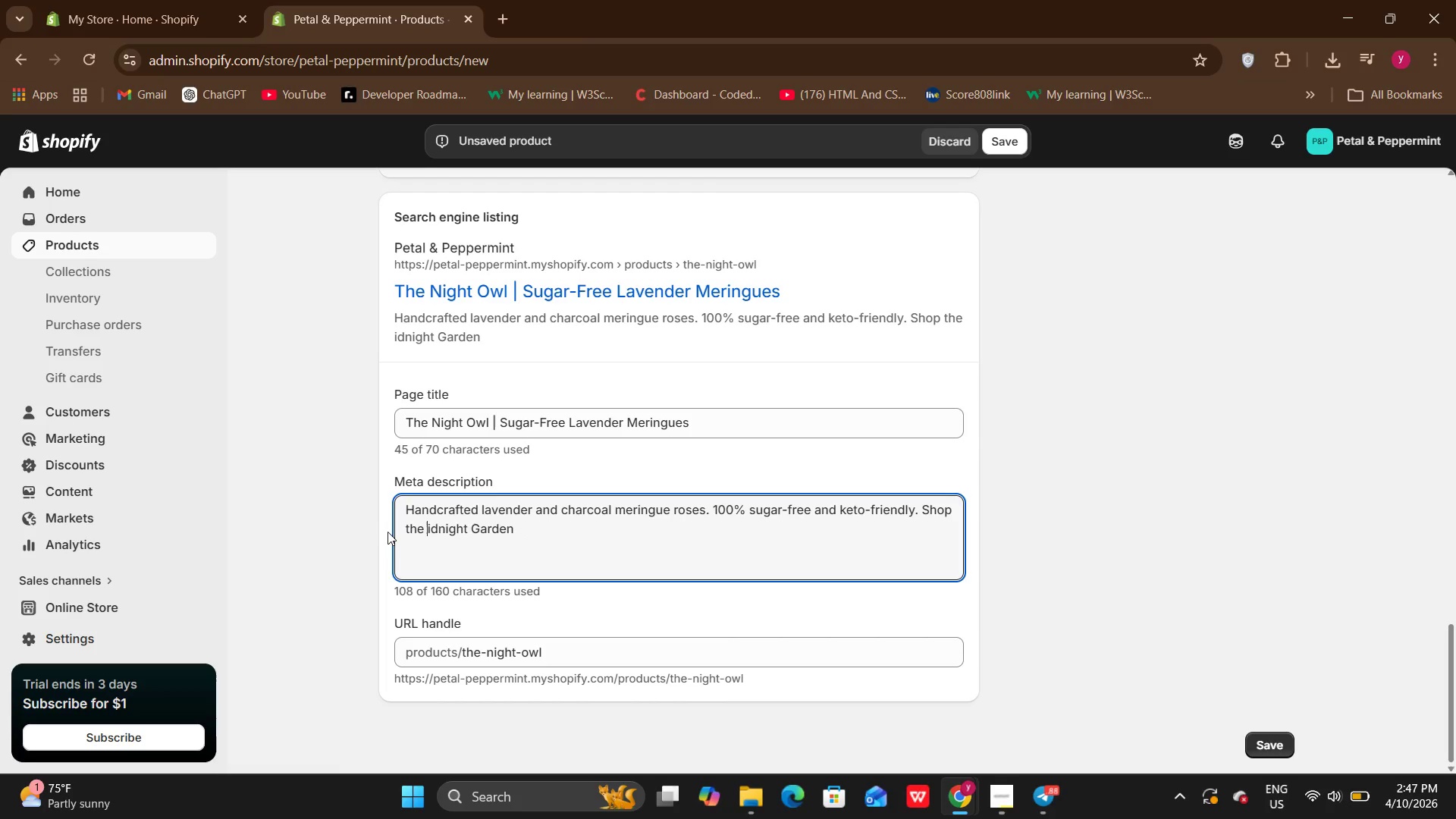 
key(Backspace)
 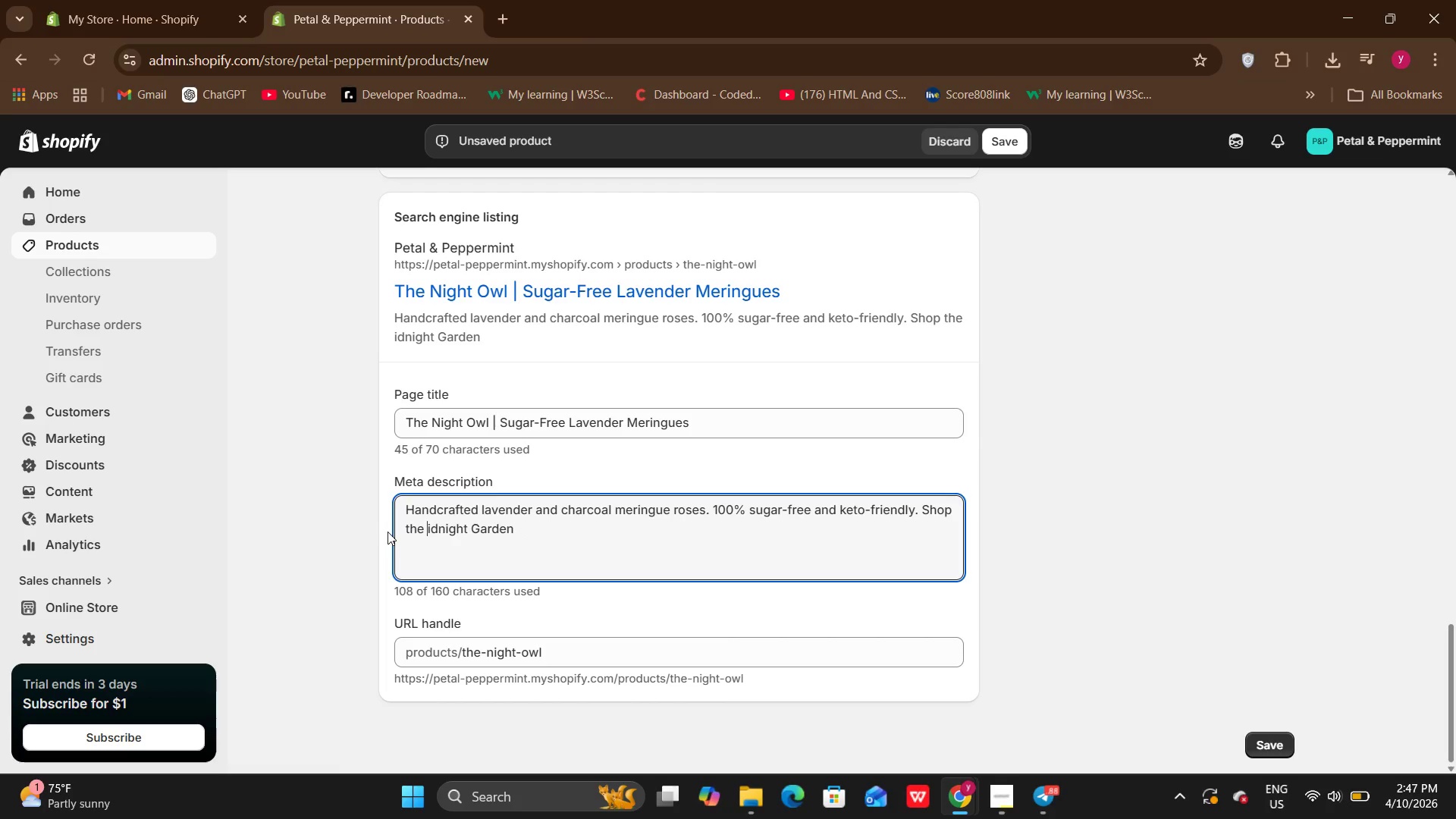 
key(CapsLock)
 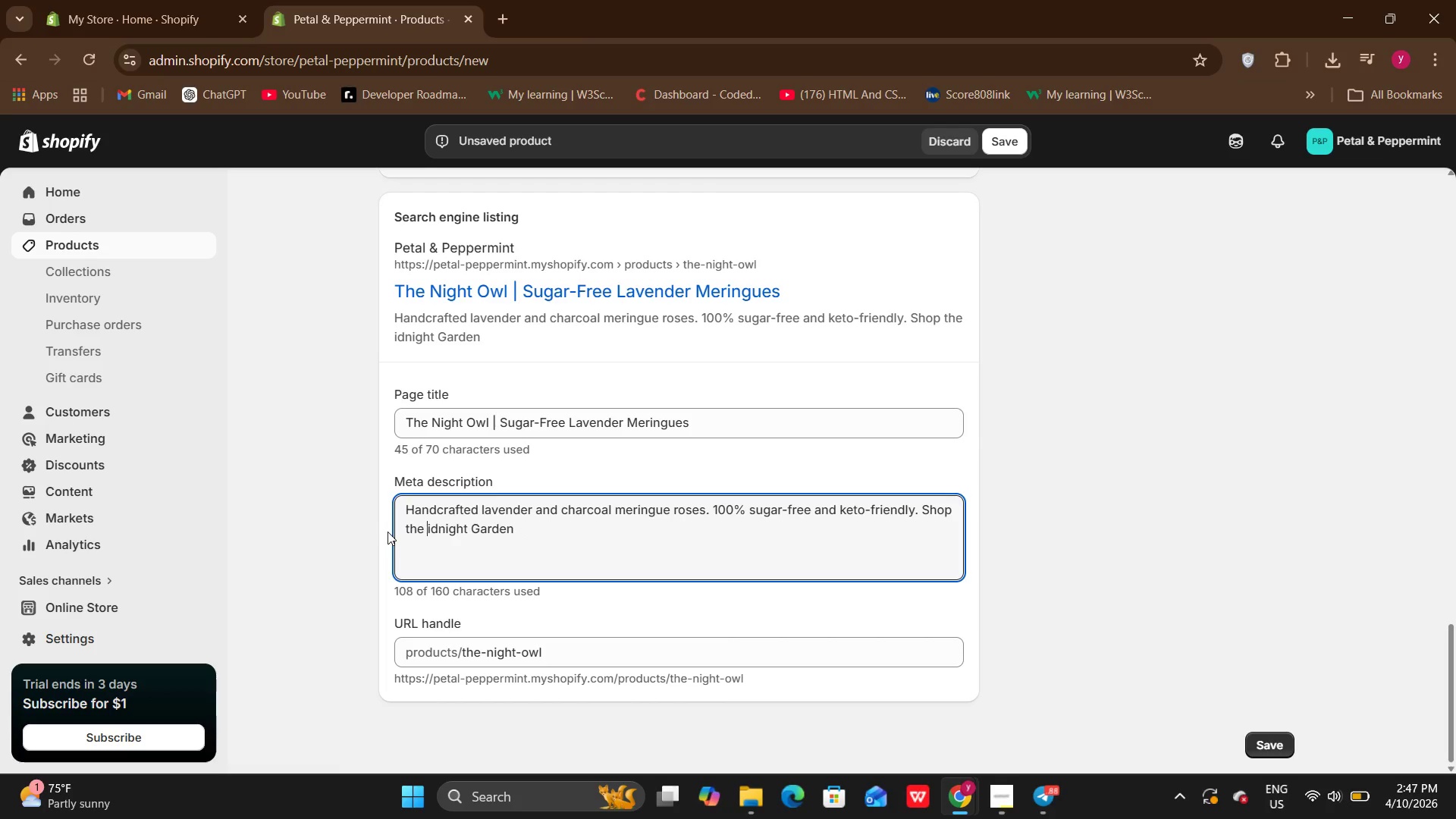 
key(M)
 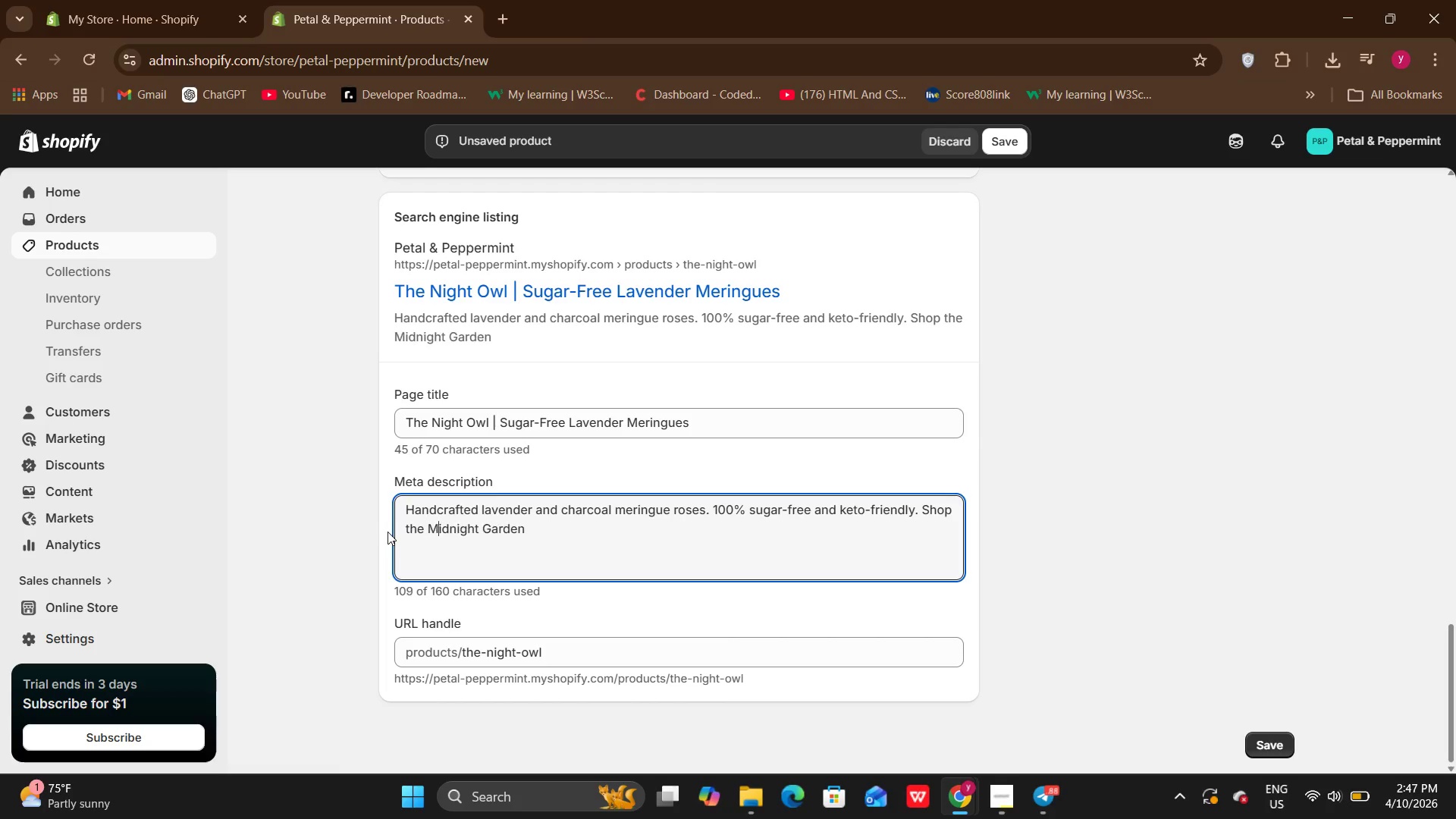 
key(CapsLock)
 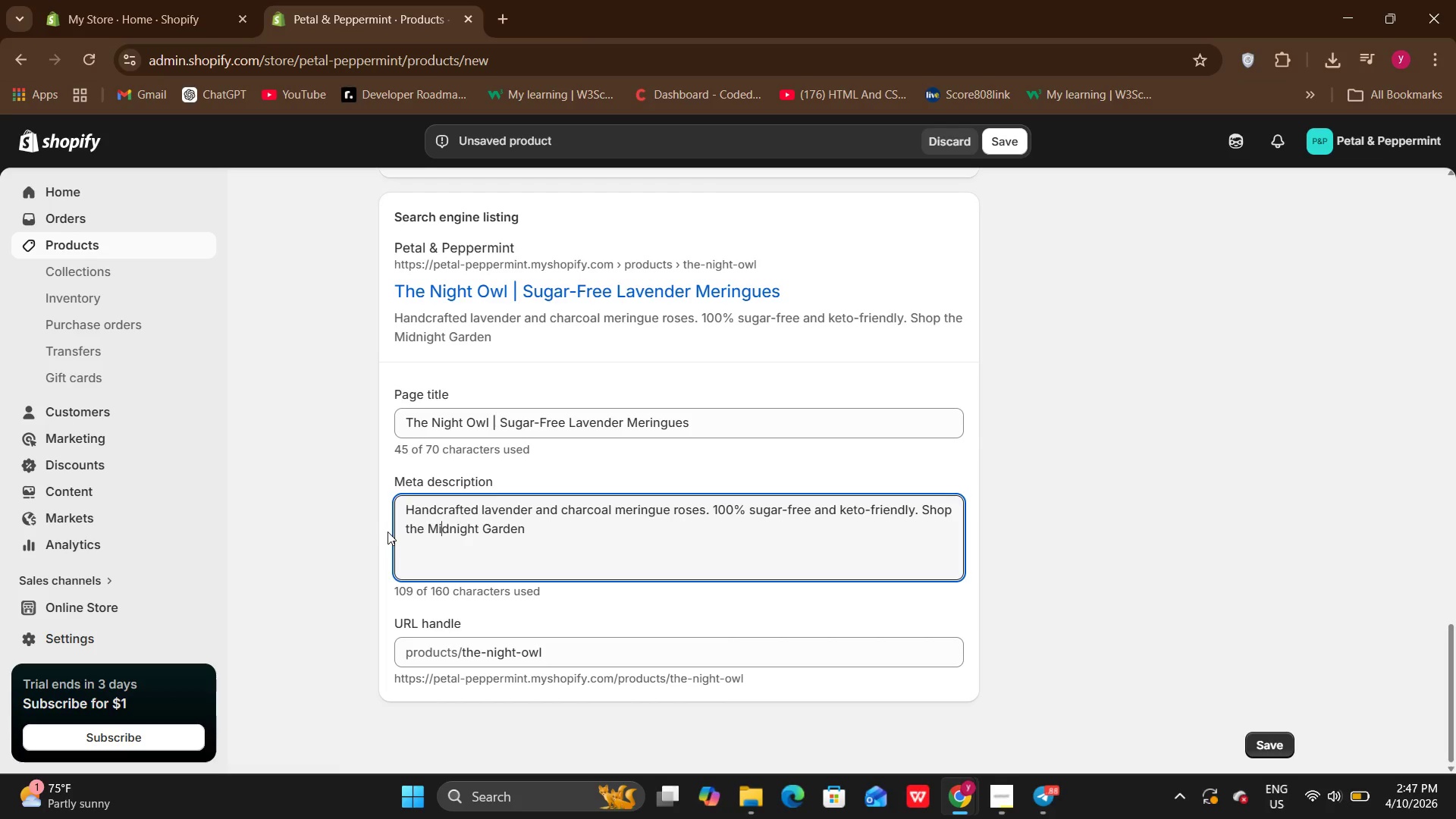 
hold_key(key=ArrowRight, duration=0.88)
 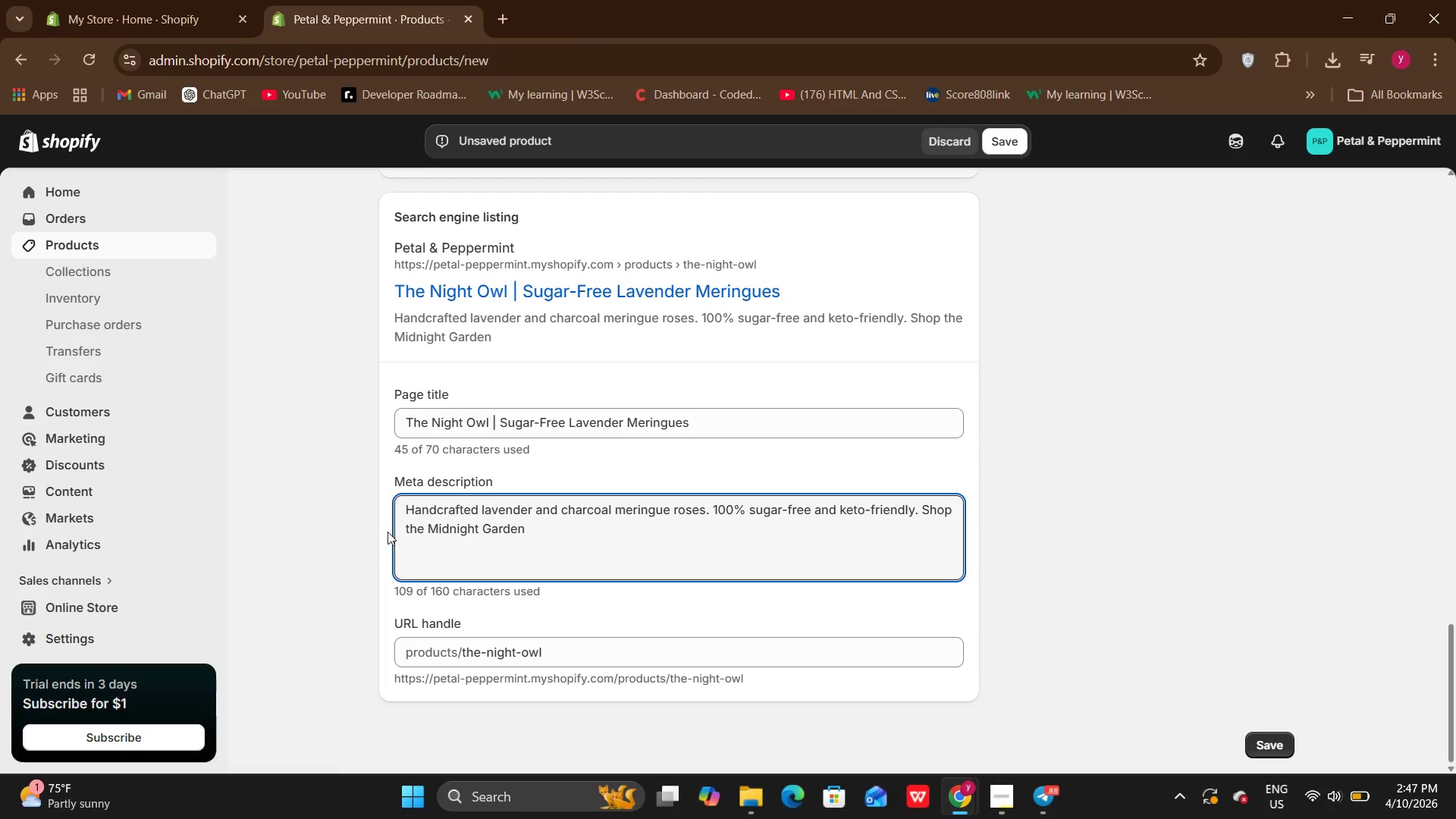 
type( collection )
 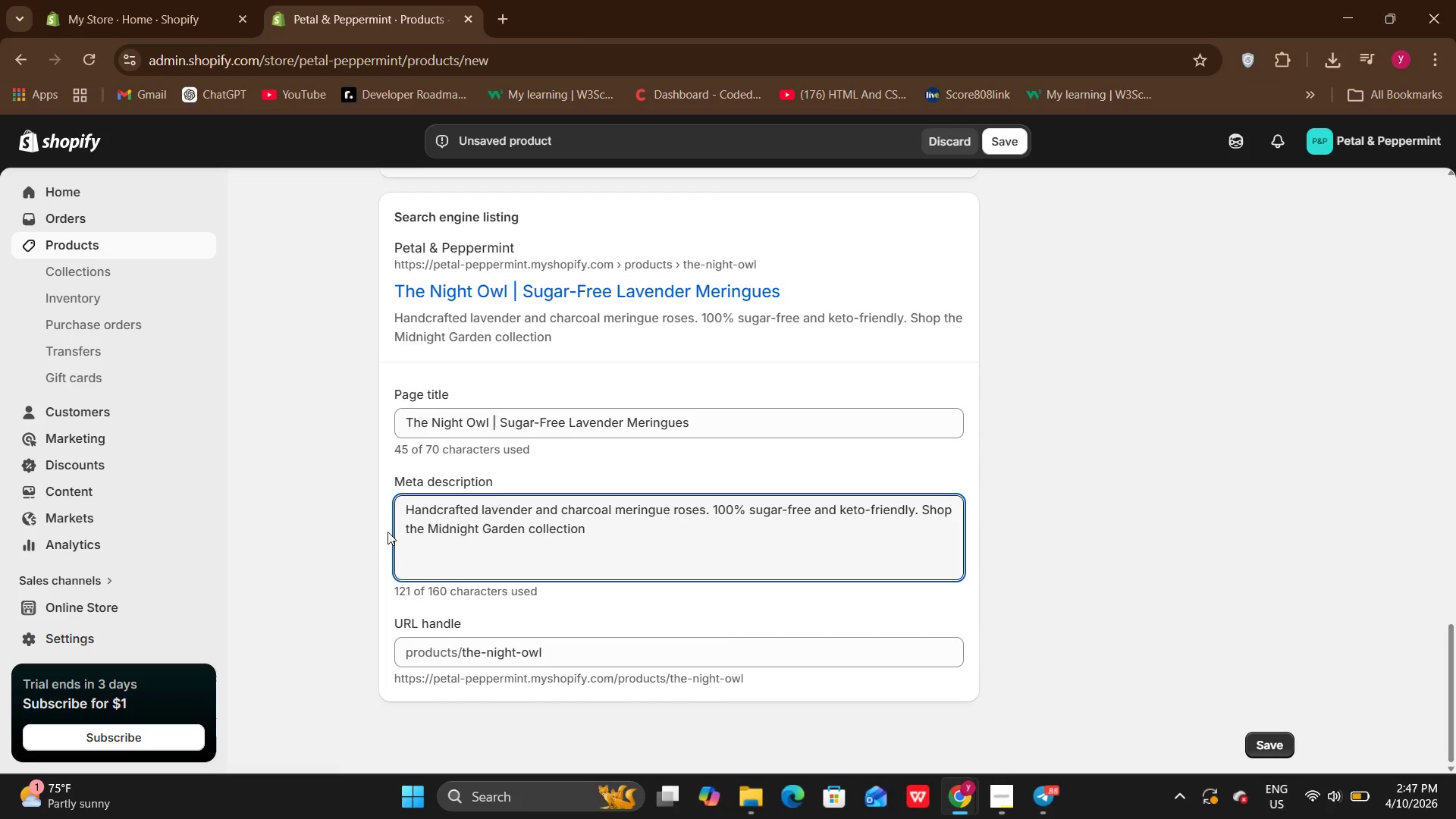 
type(at Petal & Per)
key(Backspace)
type(ppermint.)
 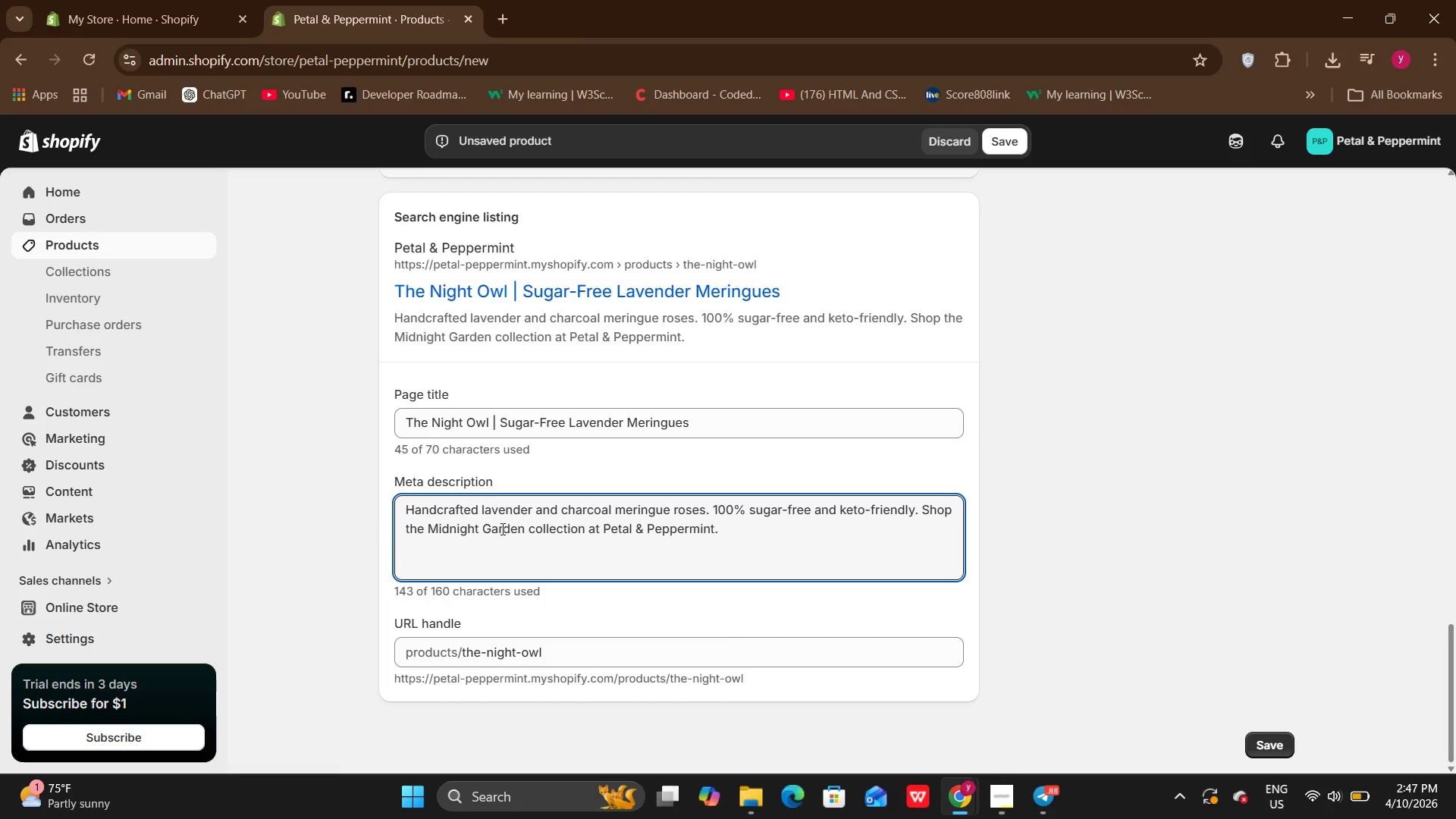 
left_click_drag(start_coordinate=[1455, 670], to_coordinate=[1453, 269])
 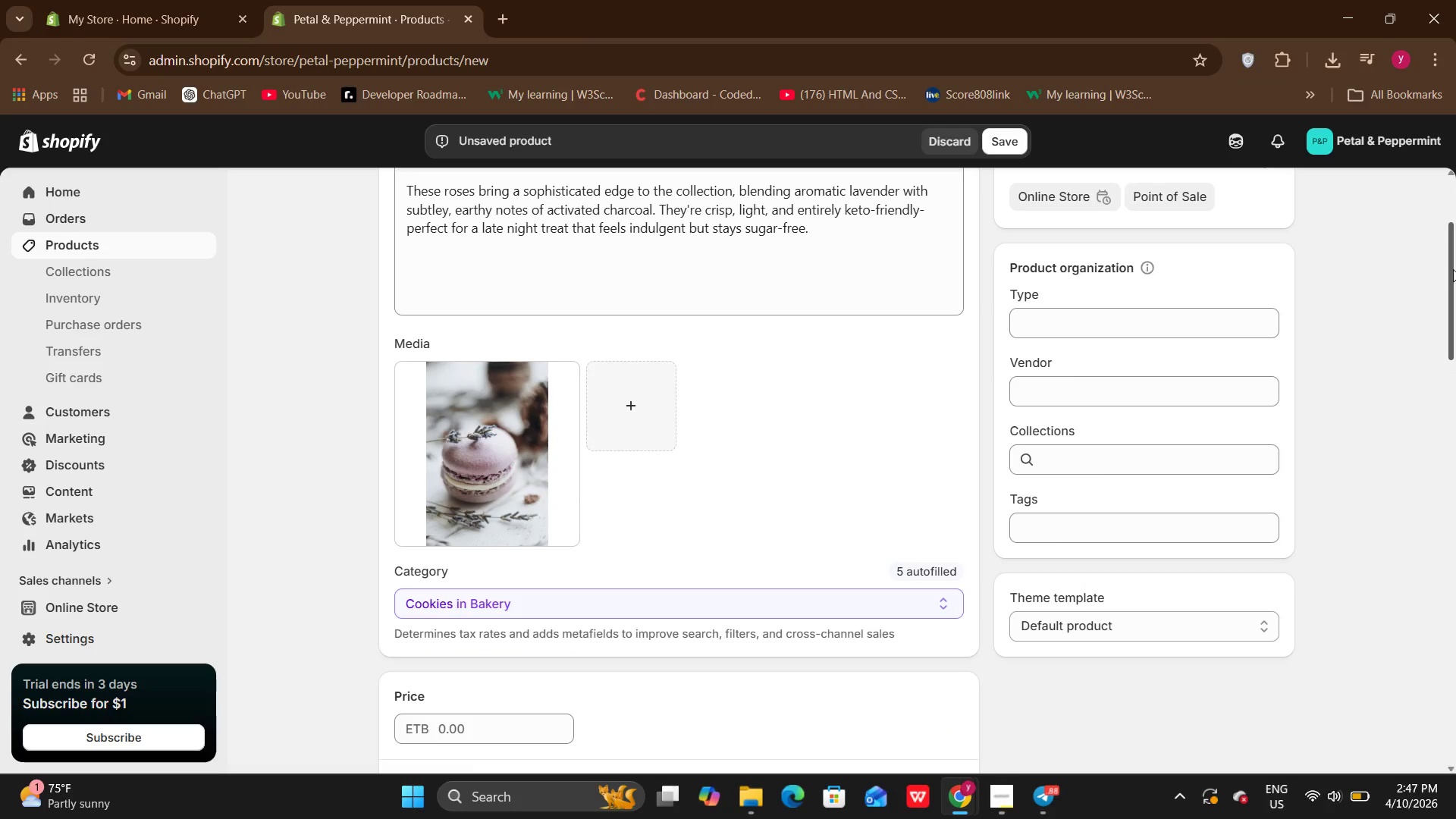 
left_click([1453, 269])
 